 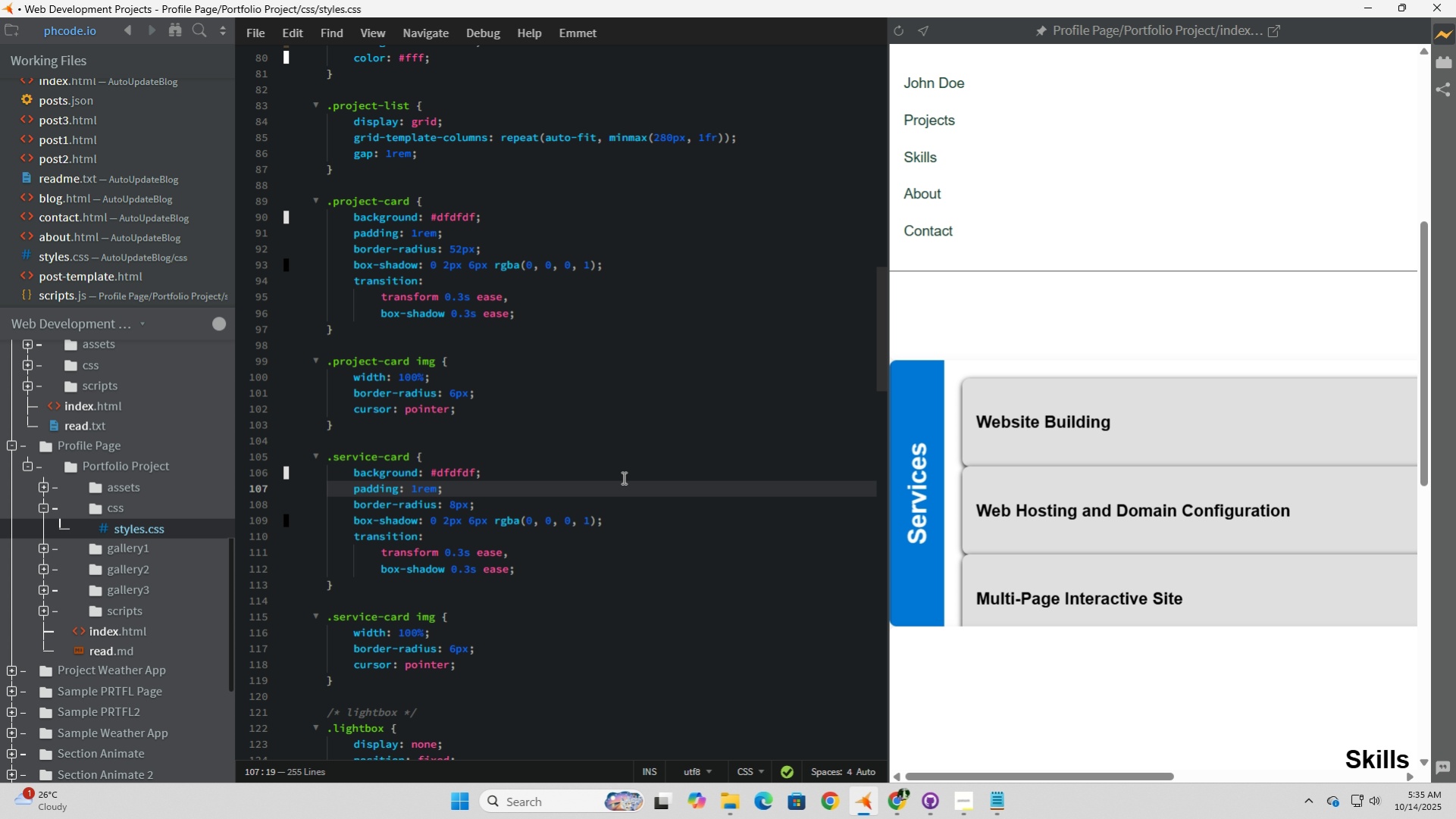 
scroll: coordinate [622, 477], scroll_direction: up, amount: 1.0
 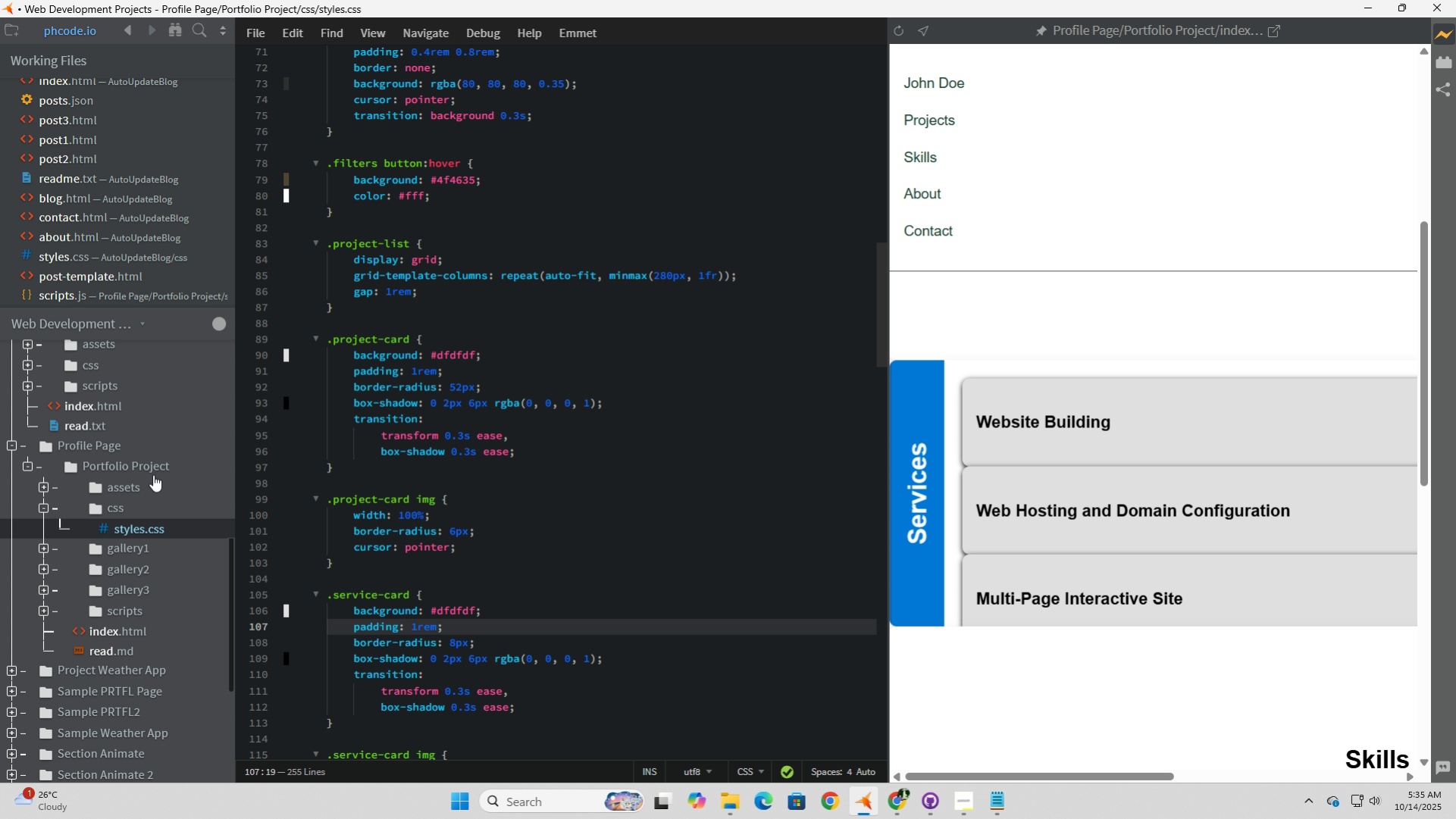 
left_click([123, 633])
 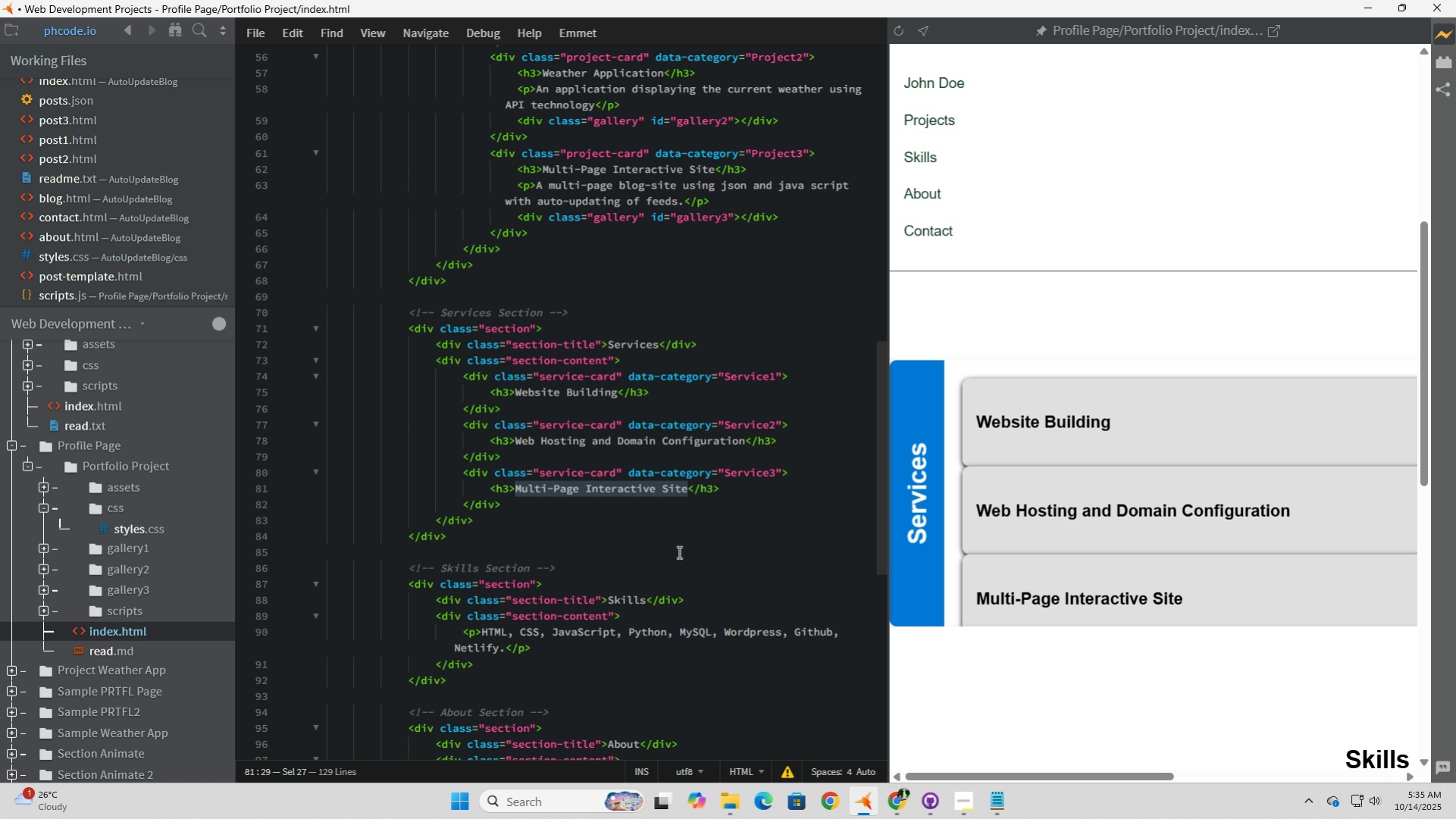 
scroll: coordinate [678, 552], scroll_direction: up, amount: 4.0
 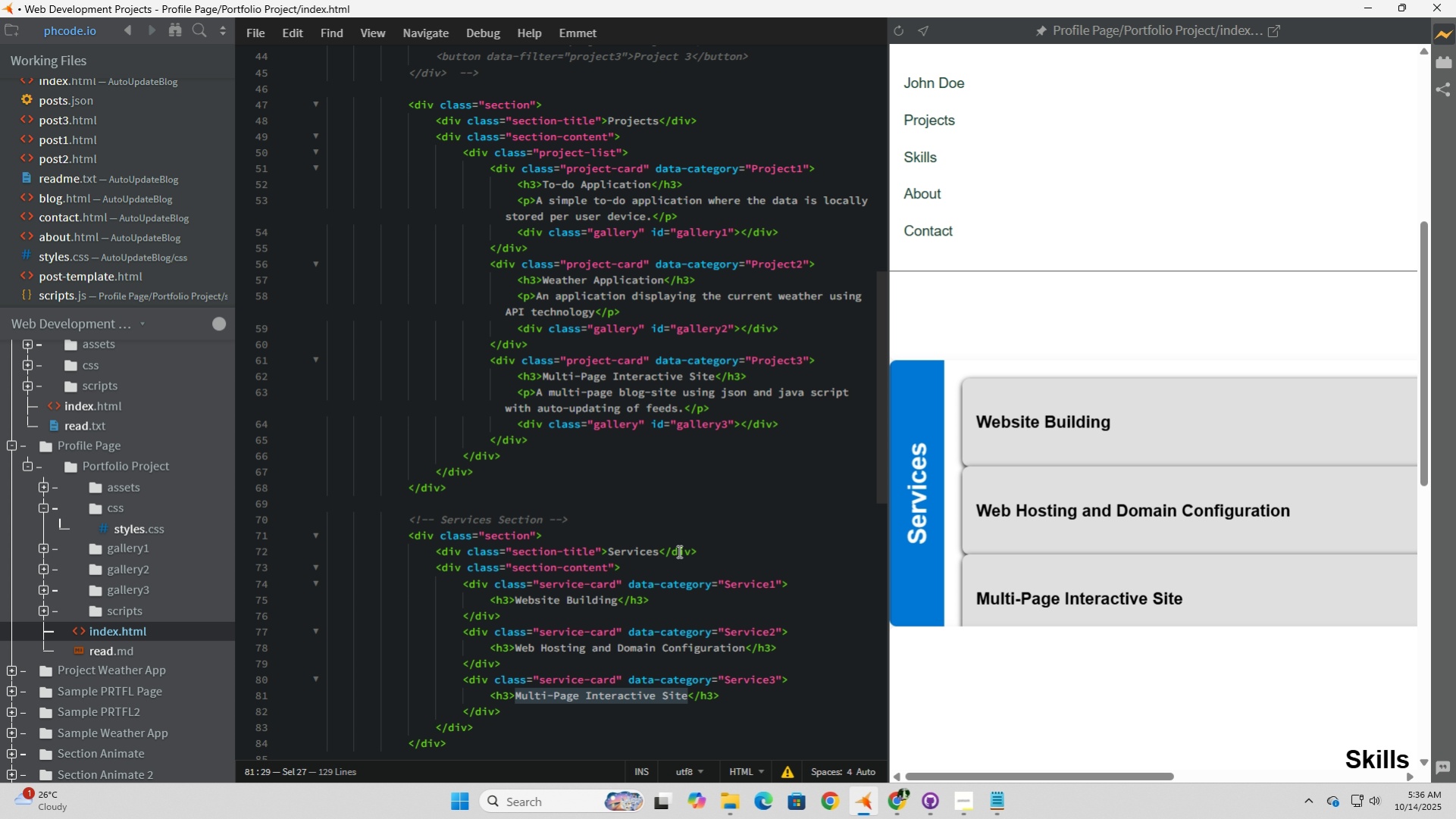 
wait(21.21)
 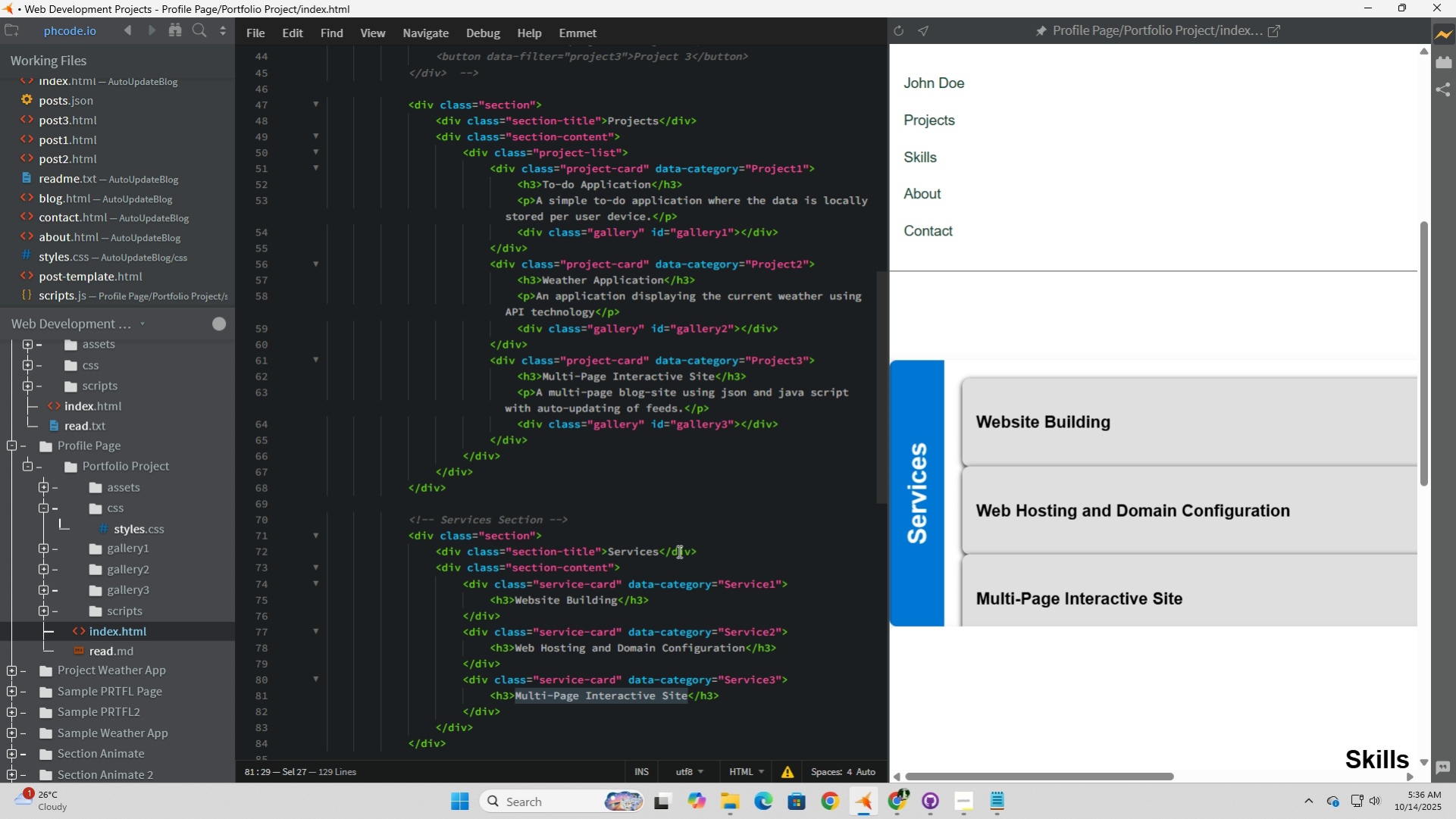 
scroll: coordinate [788, 533], scroll_direction: down, amount: 3.0
 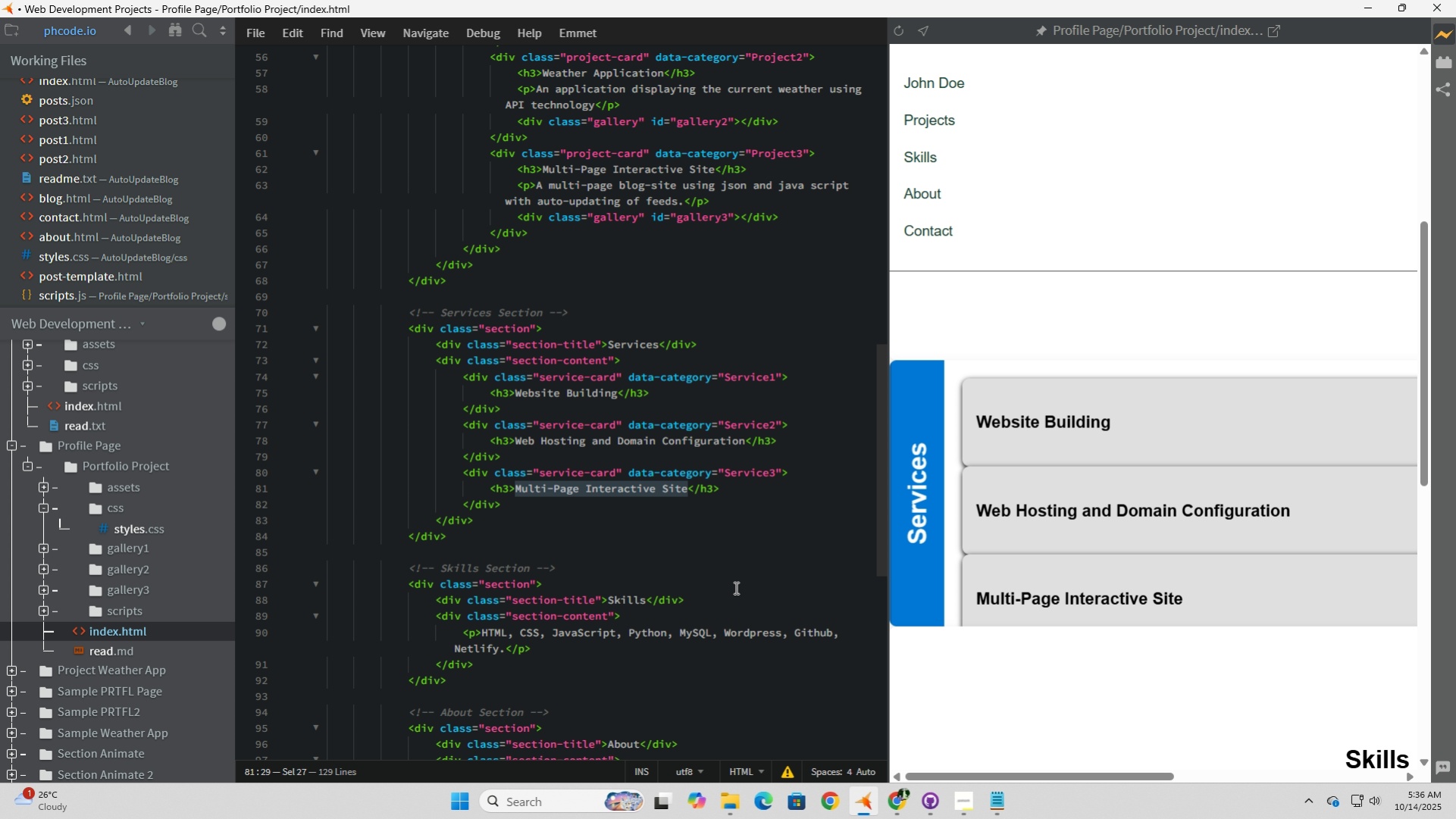 
type(Reposit)
 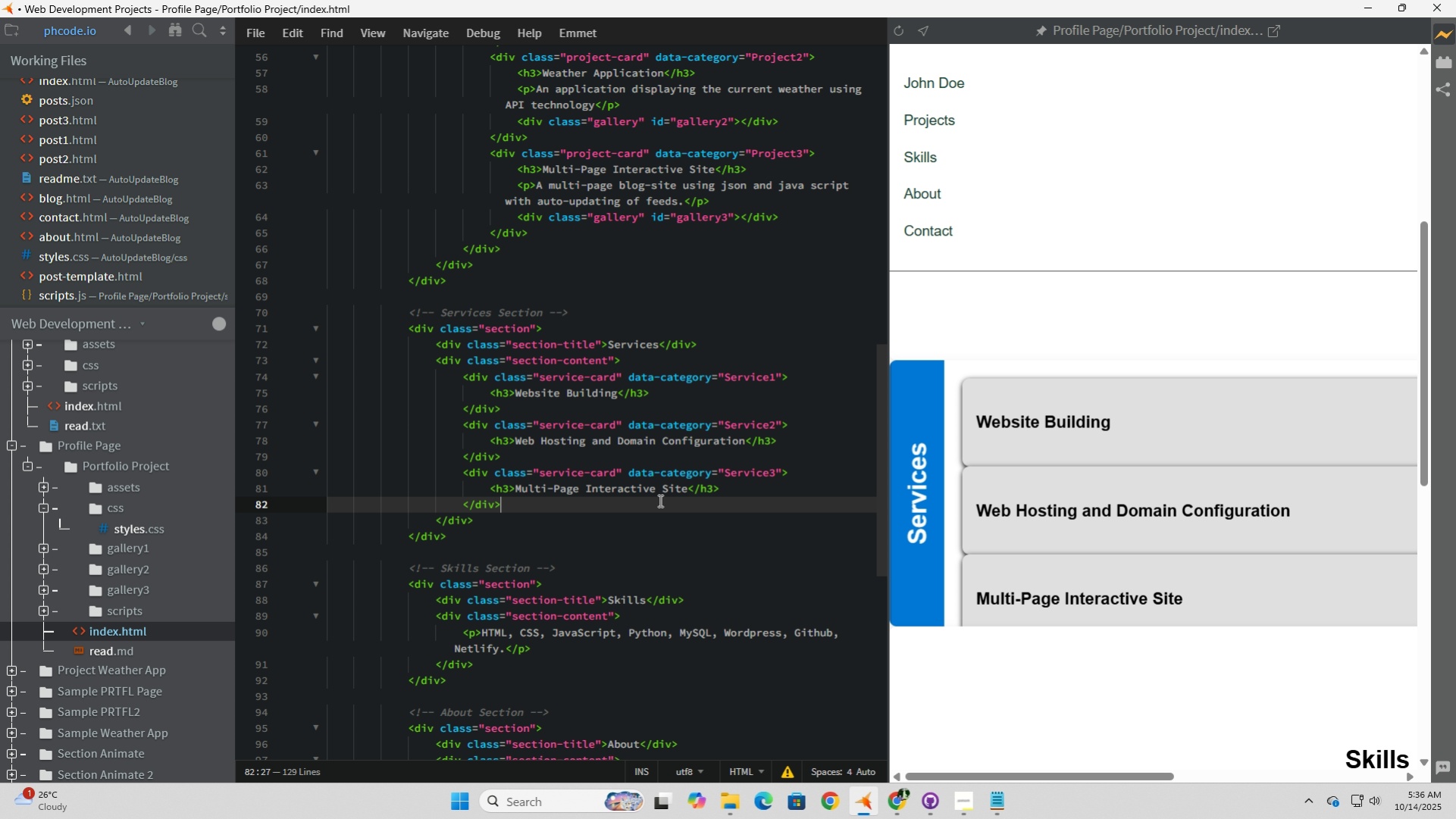 
left_click_drag(start_coordinate=[687, 491], to_coordinate=[516, 487])
 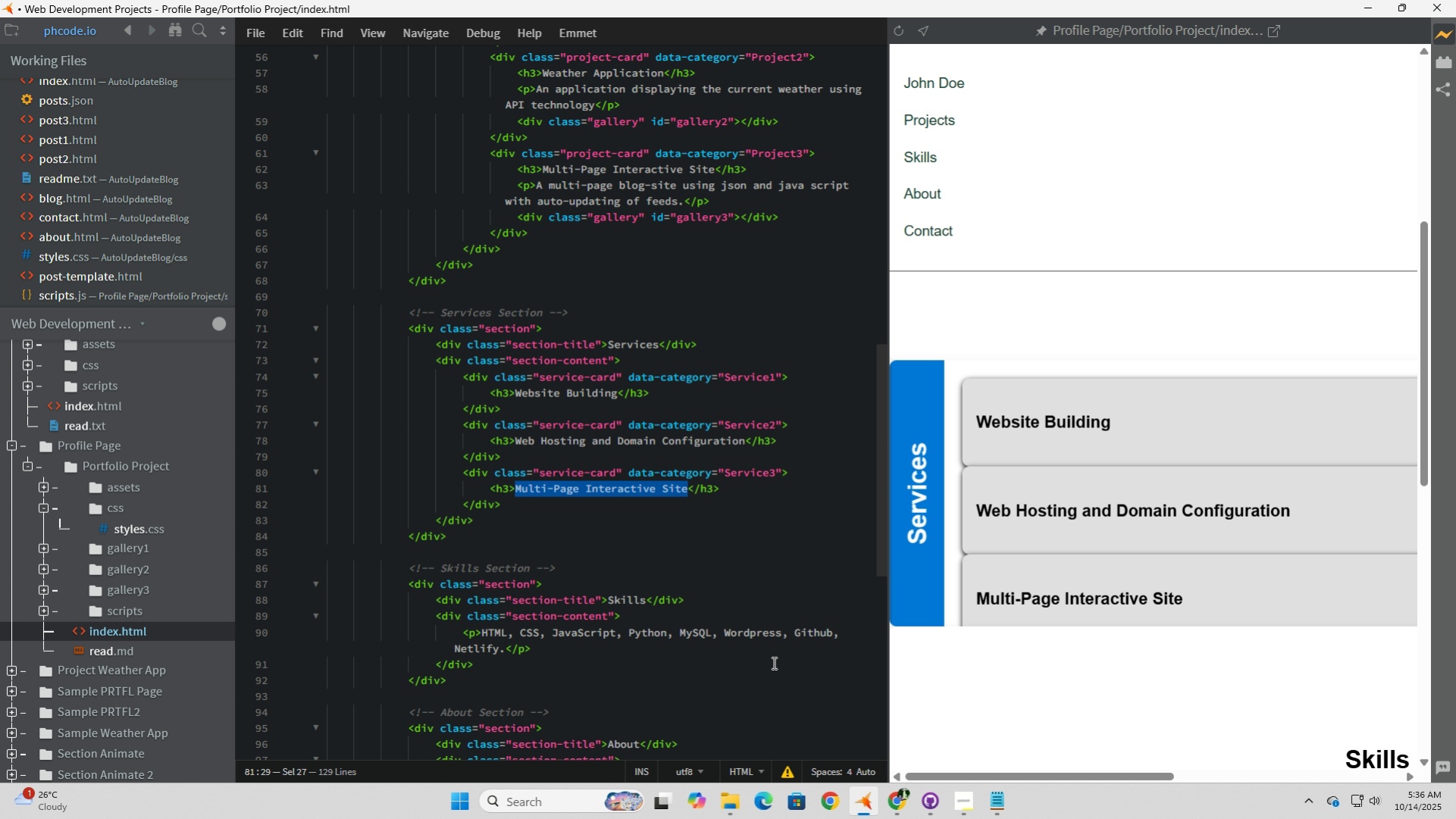 
type(Repositori)
 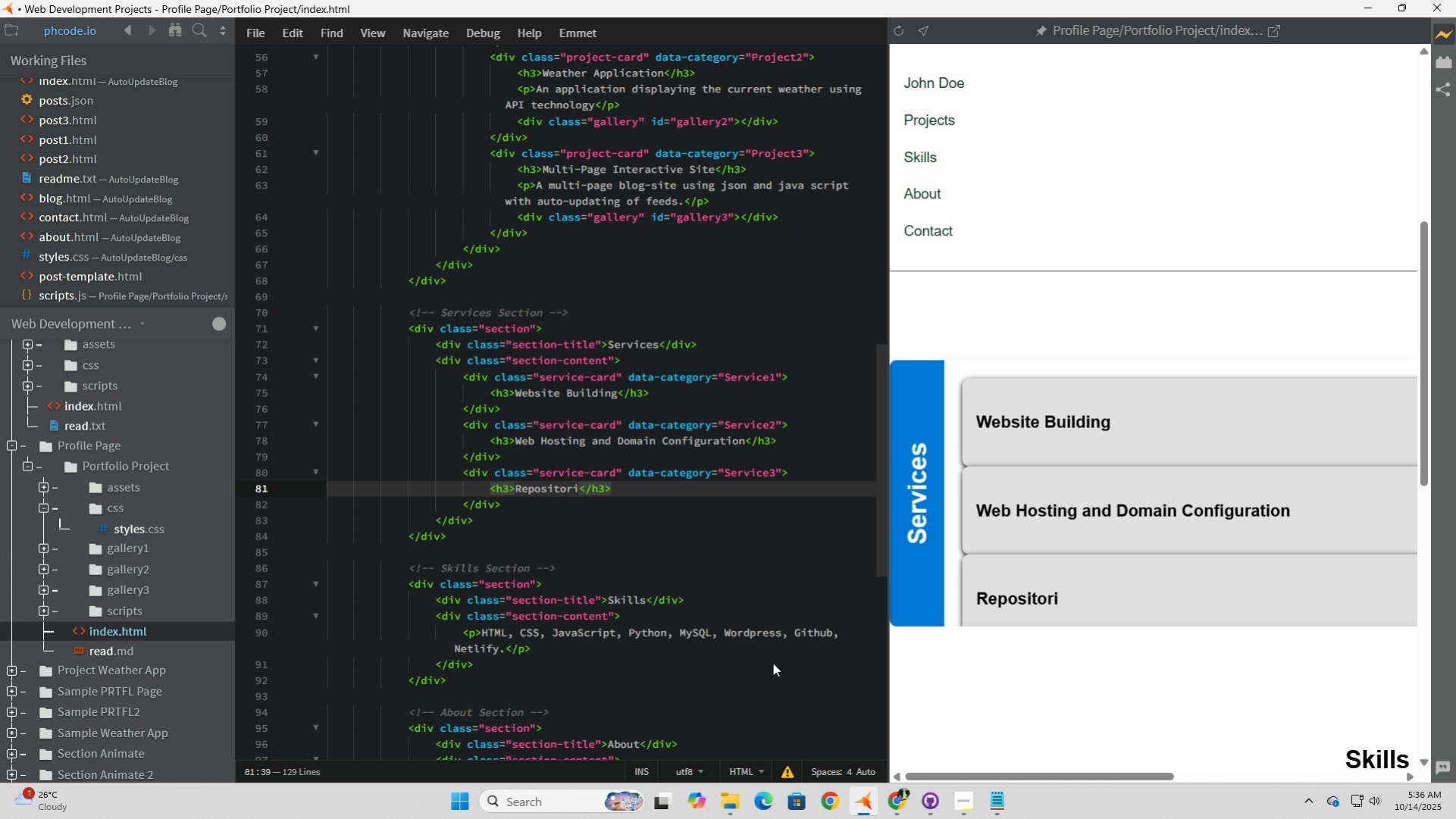 
type(es Maintenance and )
 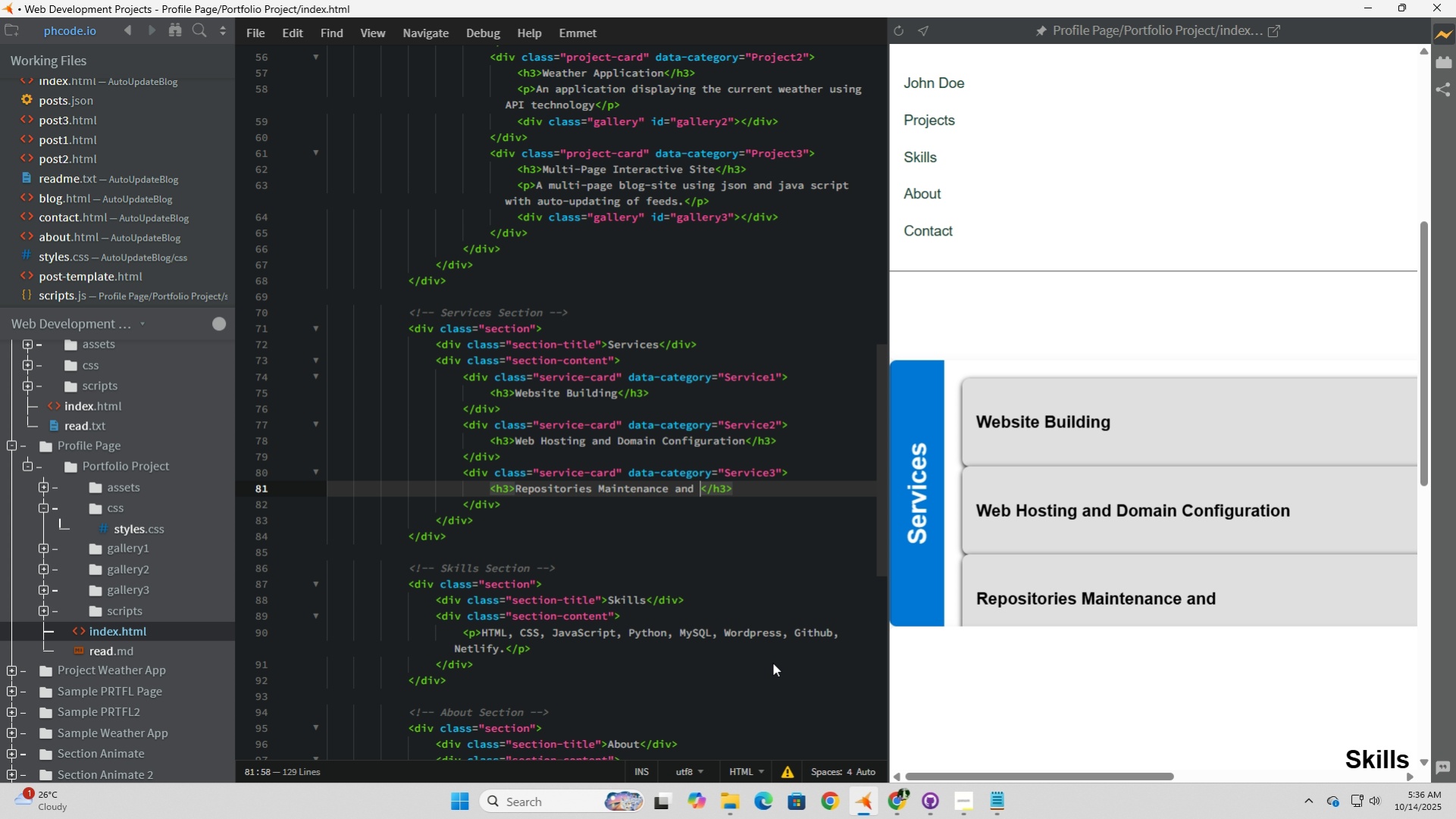 
wait(7.77)
 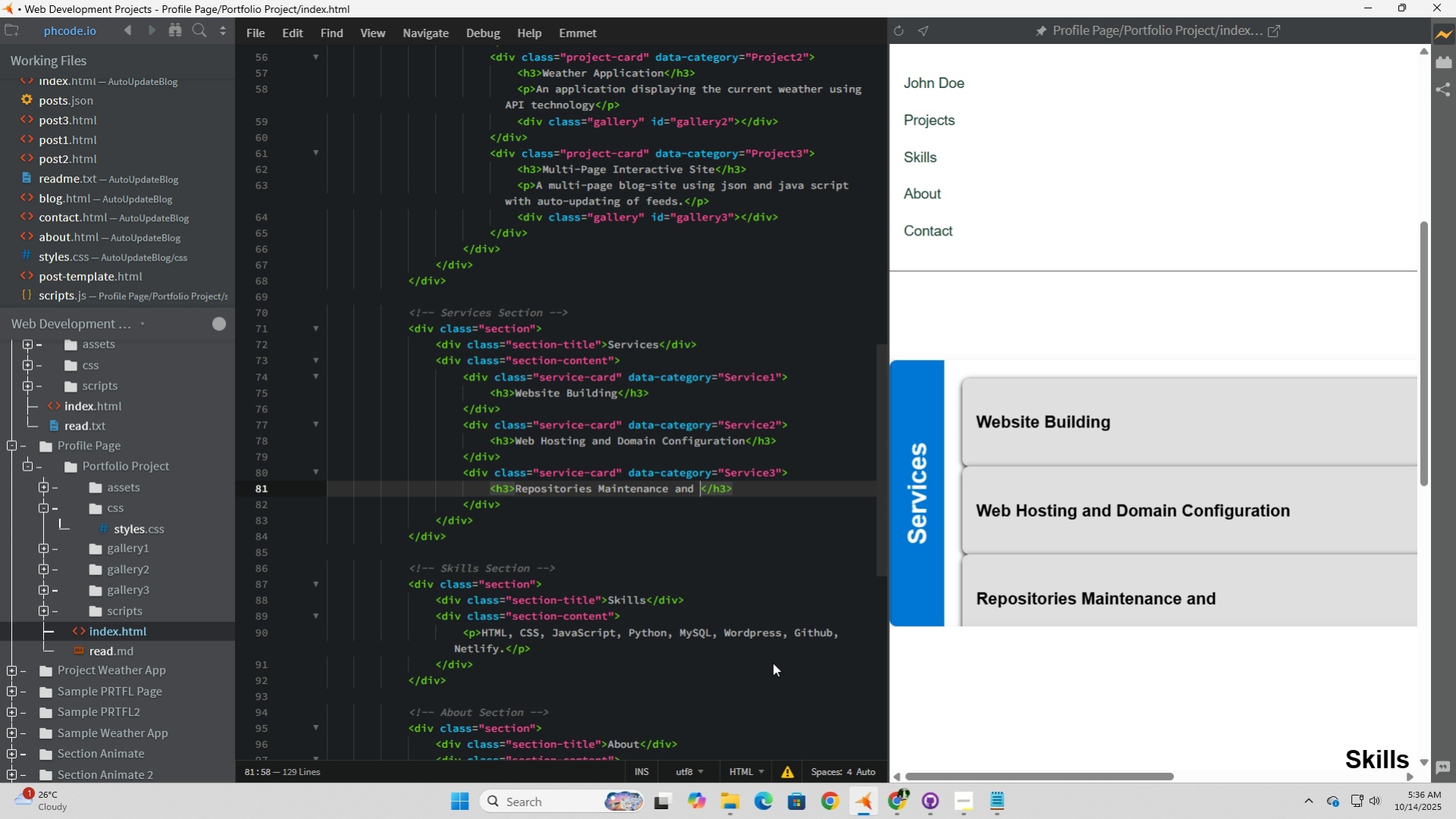 
type(Support)
 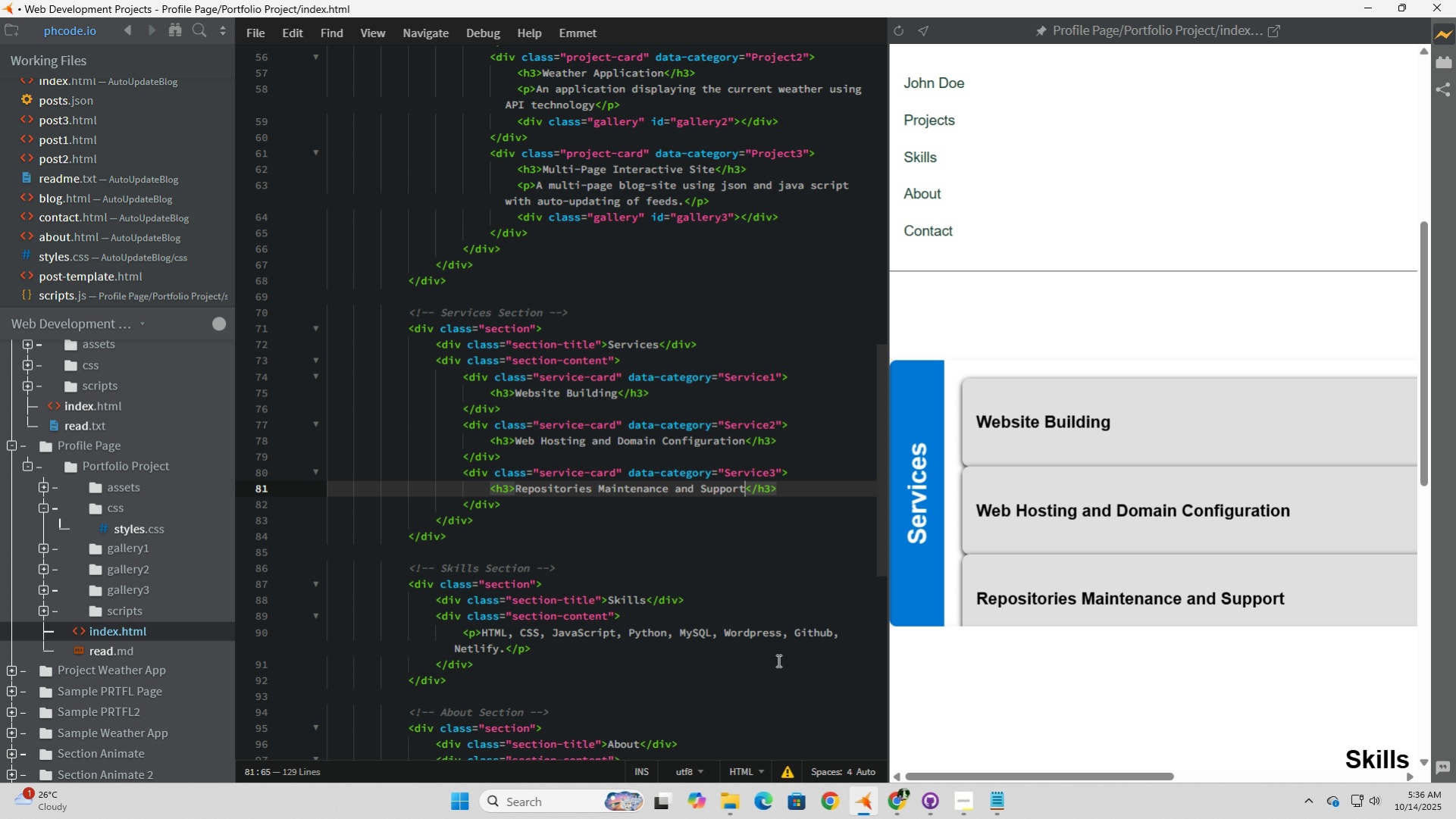 
wait(13.13)
 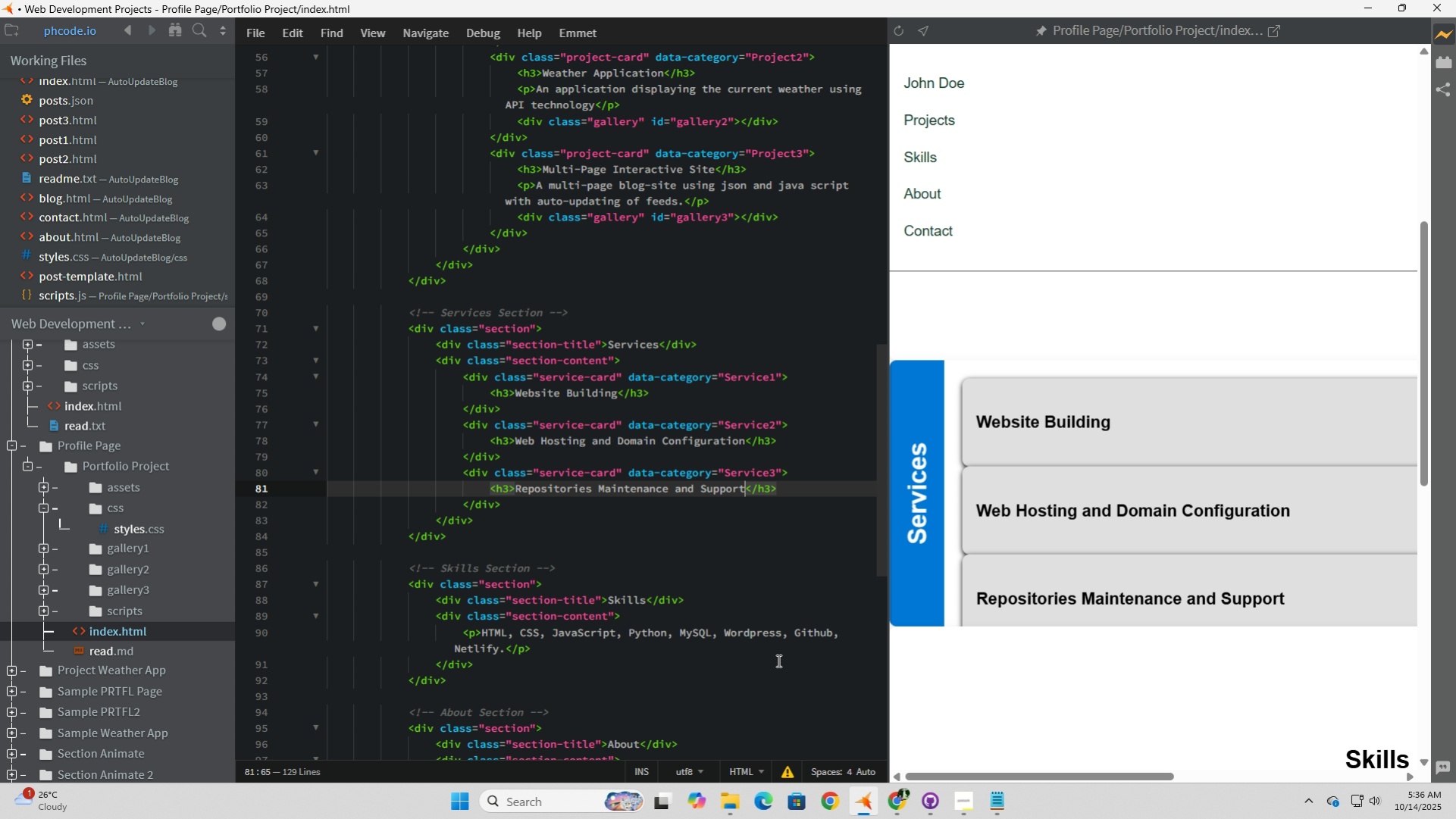 
left_click([736, 559])
 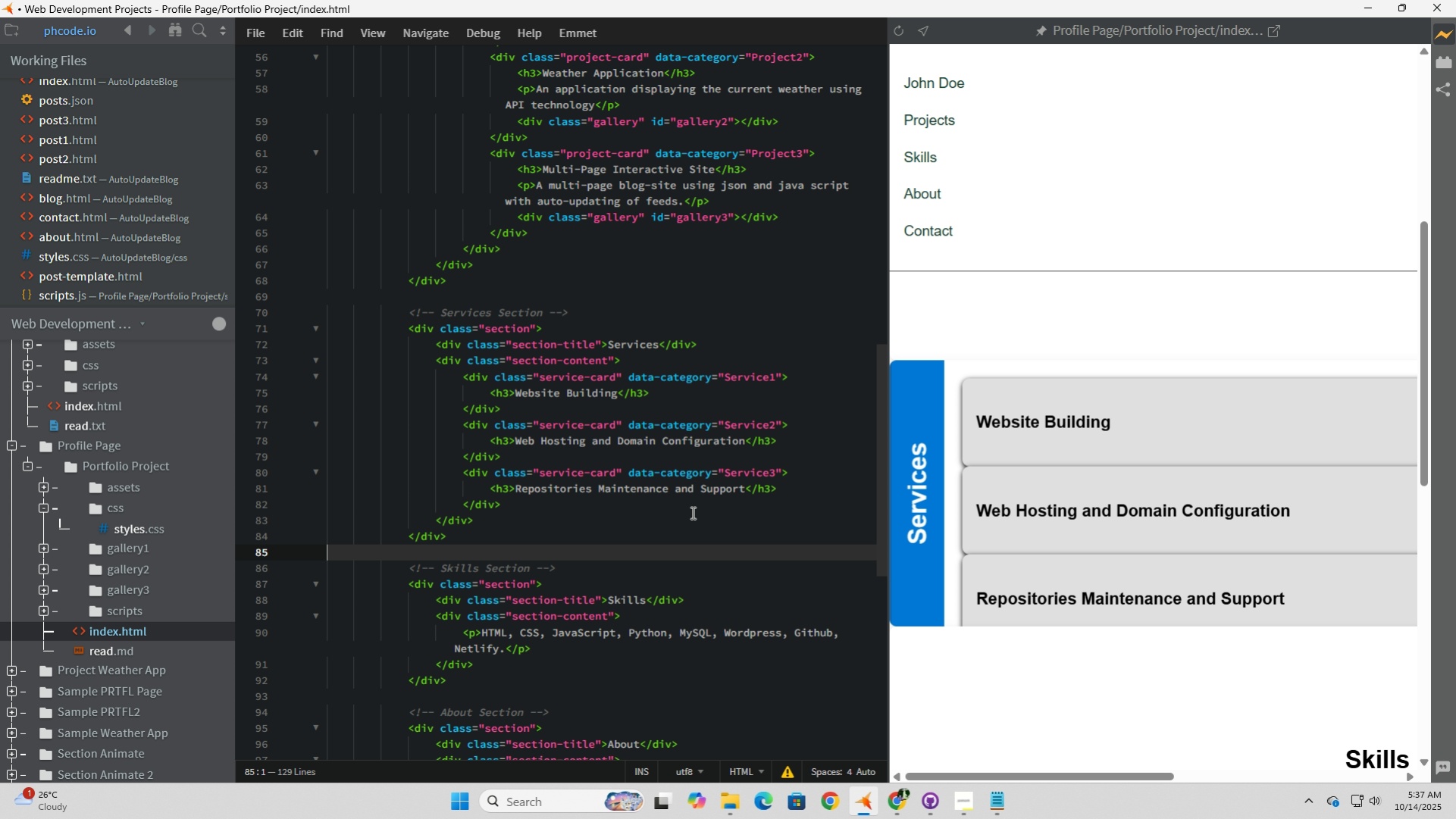 
scroll: coordinate [706, 337], scroll_direction: up, amount: 11.0
 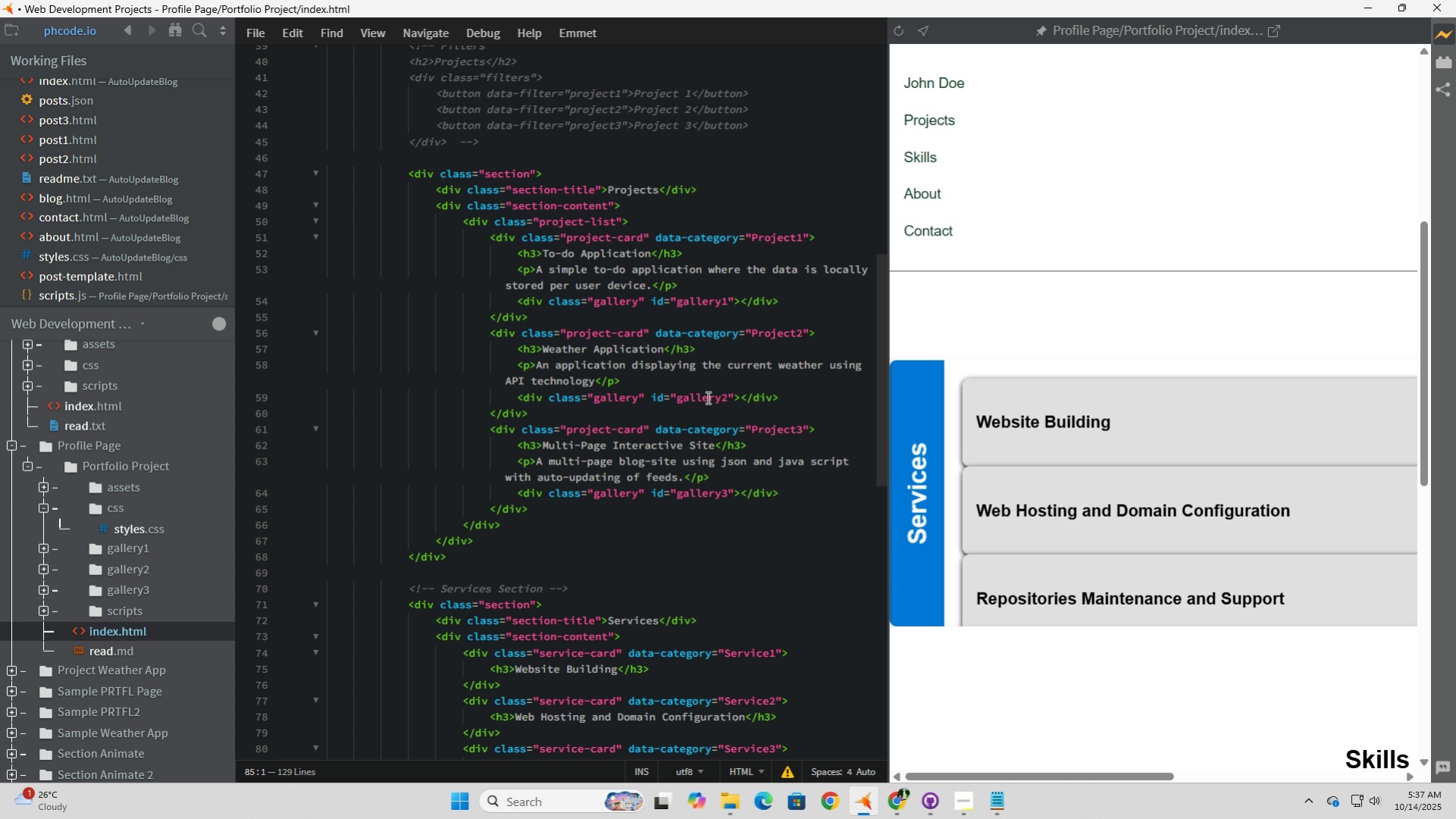 
scroll: coordinate [715, 574], scroll_direction: down, amount: 7.0
 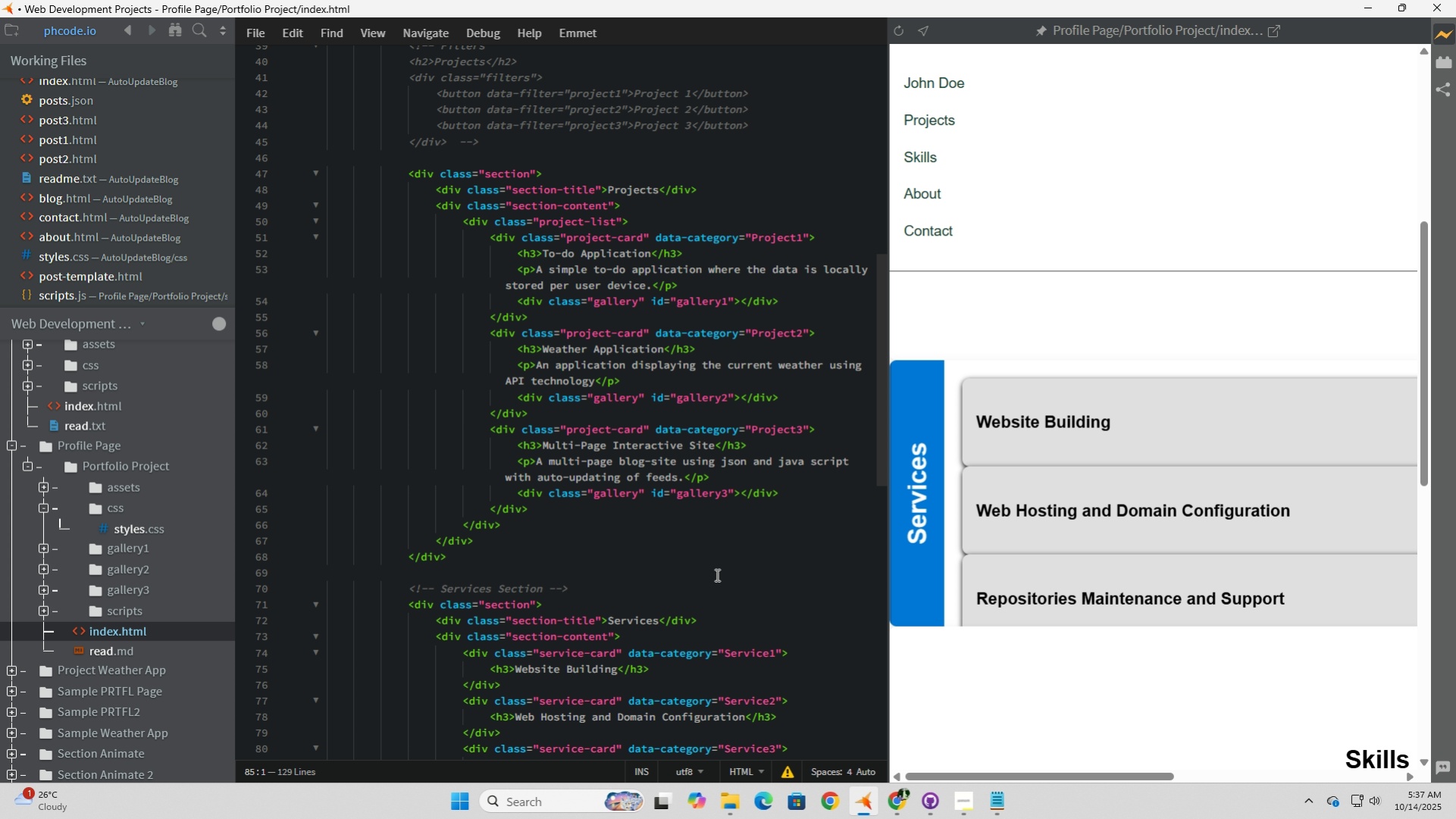 
left_click([715, 574])
 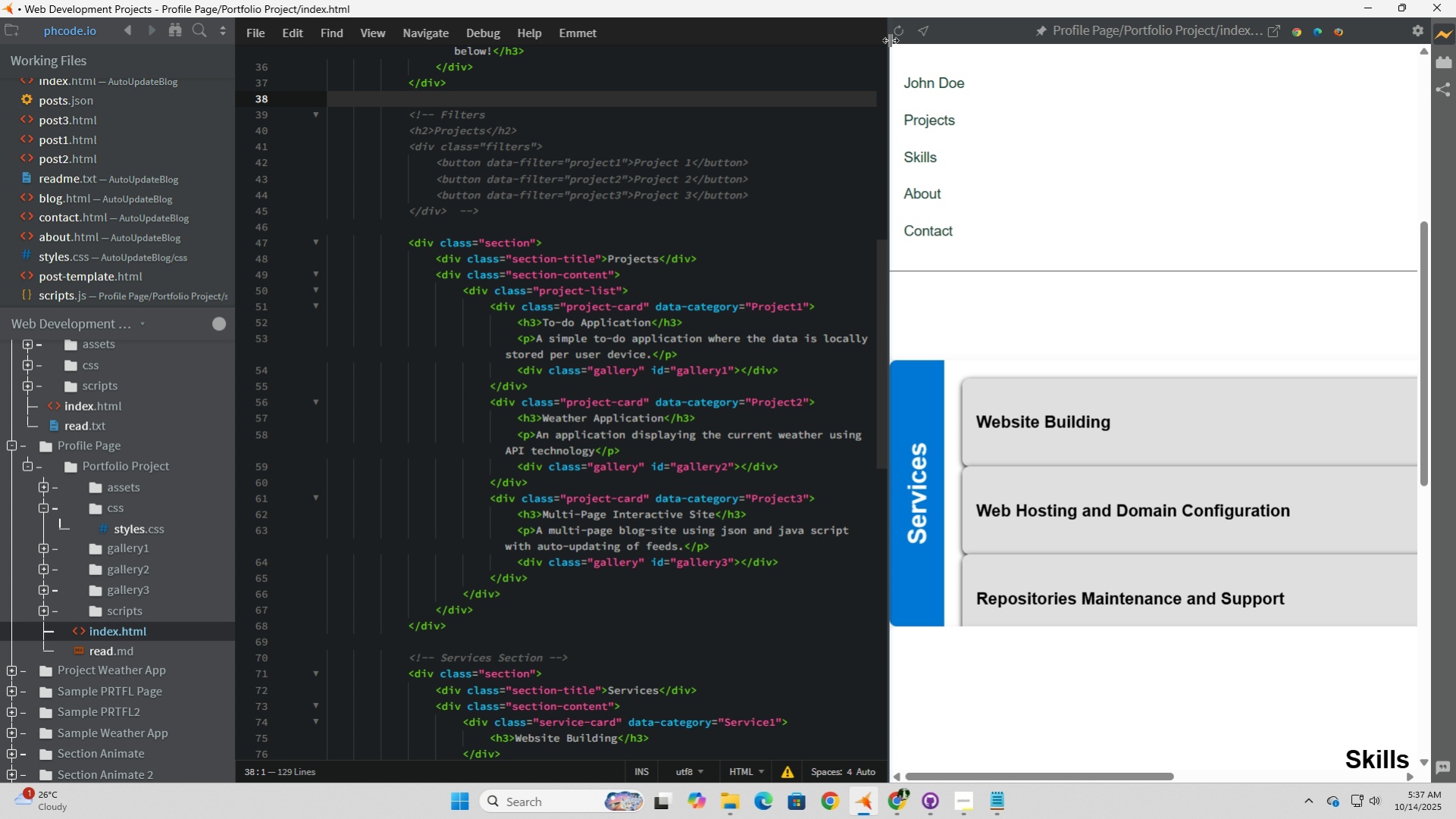 
left_click([895, 30])
 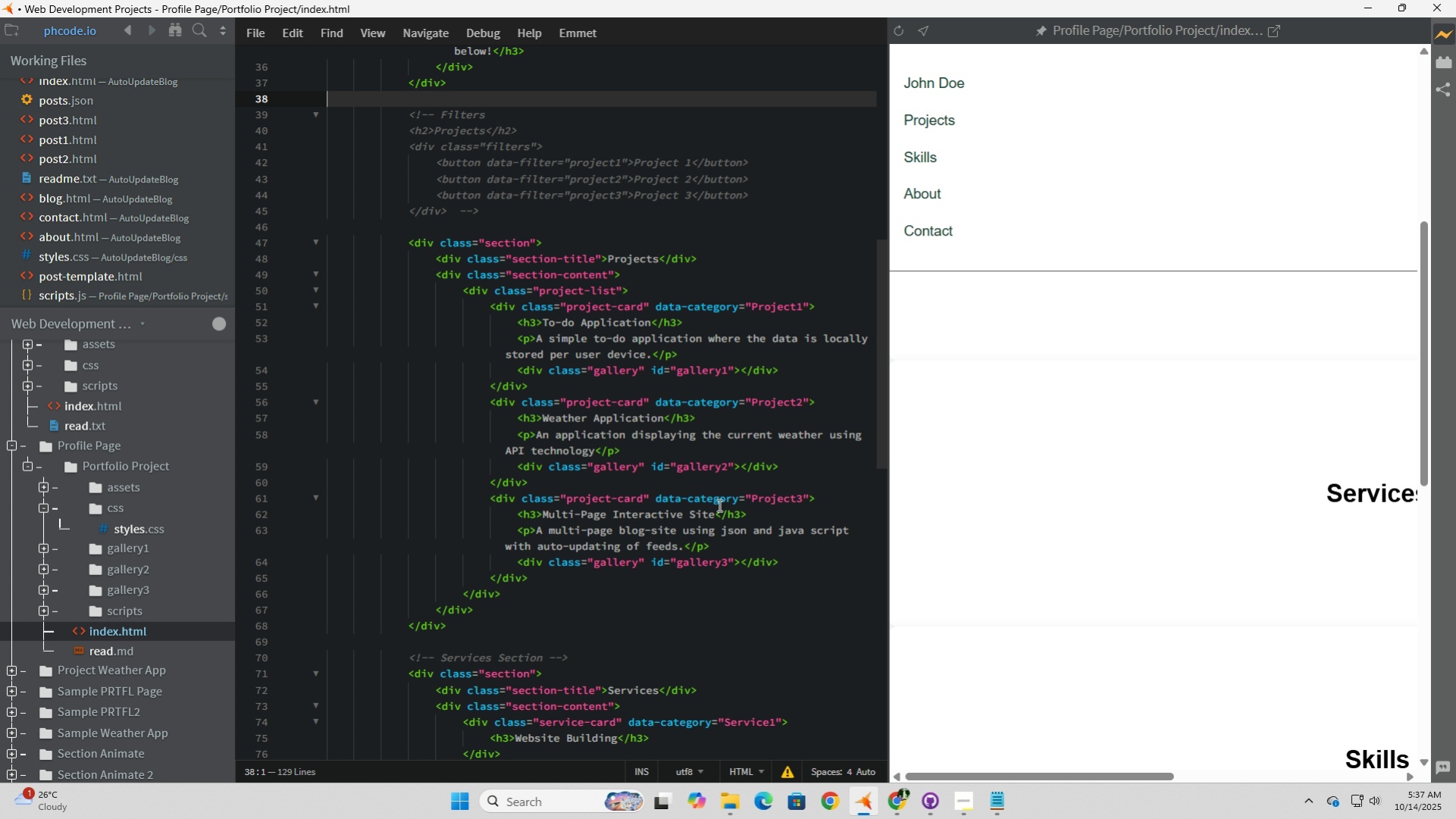 
left_click([1365, 507])
 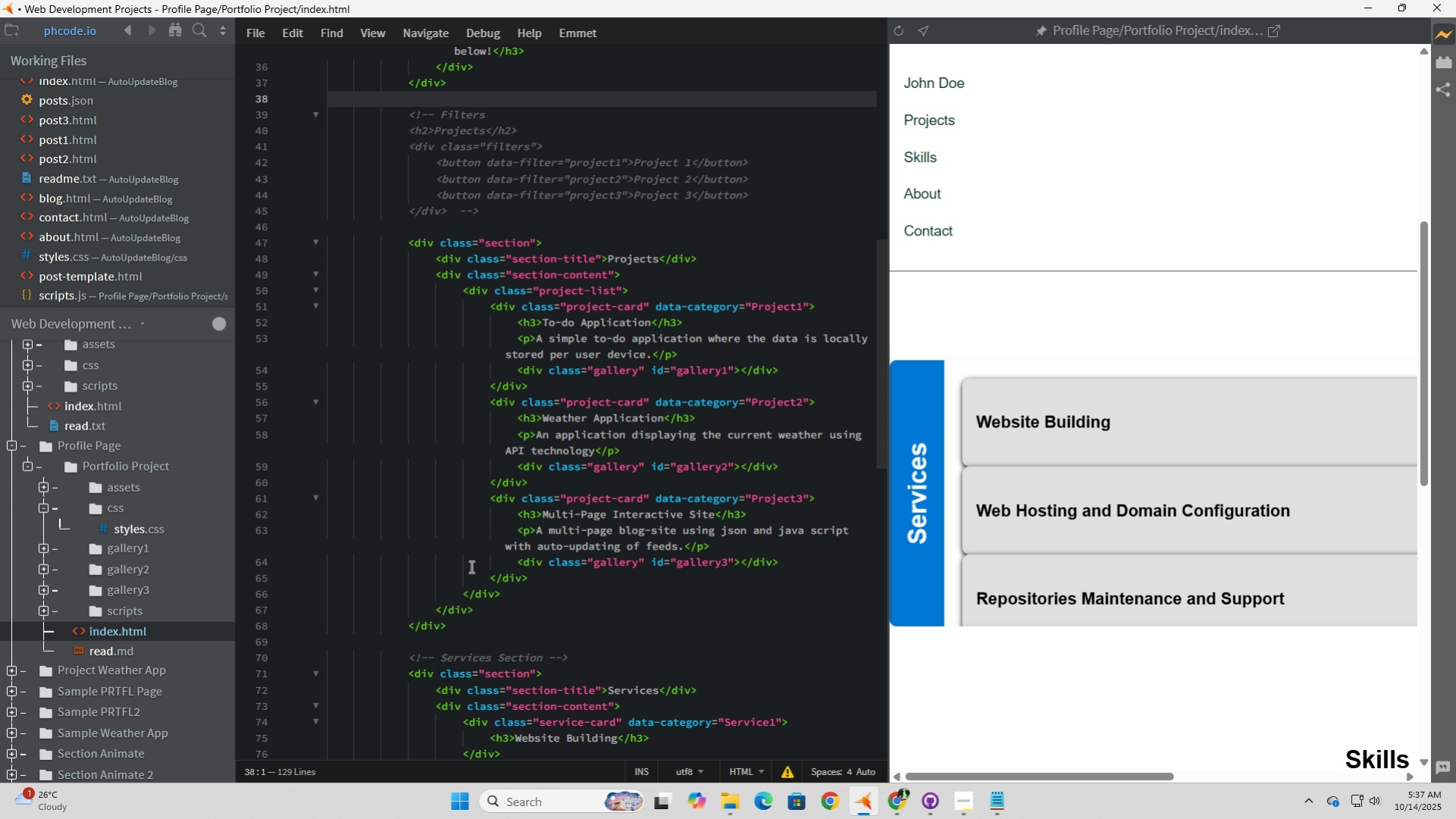 
scroll: coordinate [533, 539], scroll_direction: down, amount: 2.0
 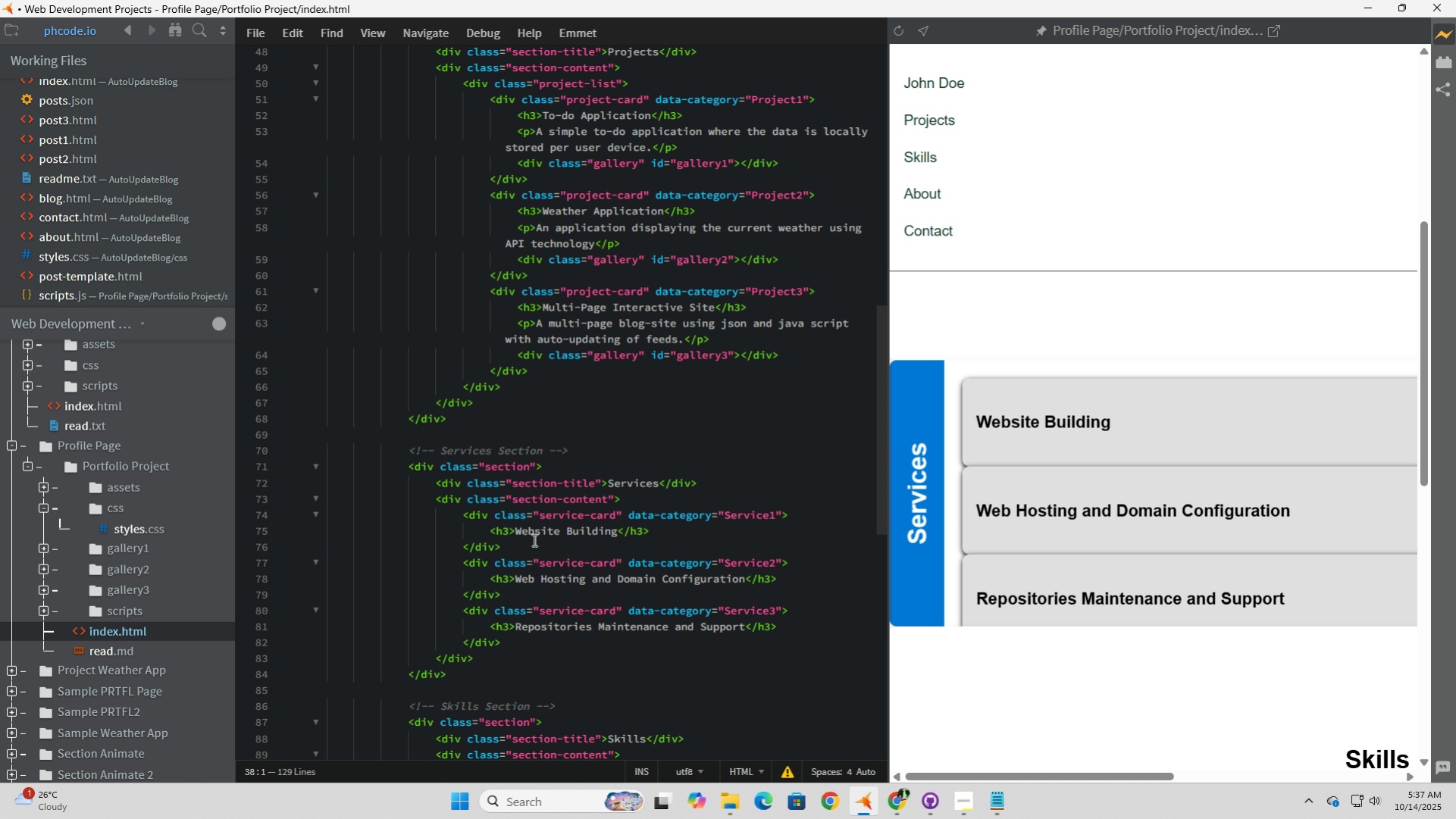 
scroll: coordinate [533, 539], scroll_direction: up, amount: 2.0
 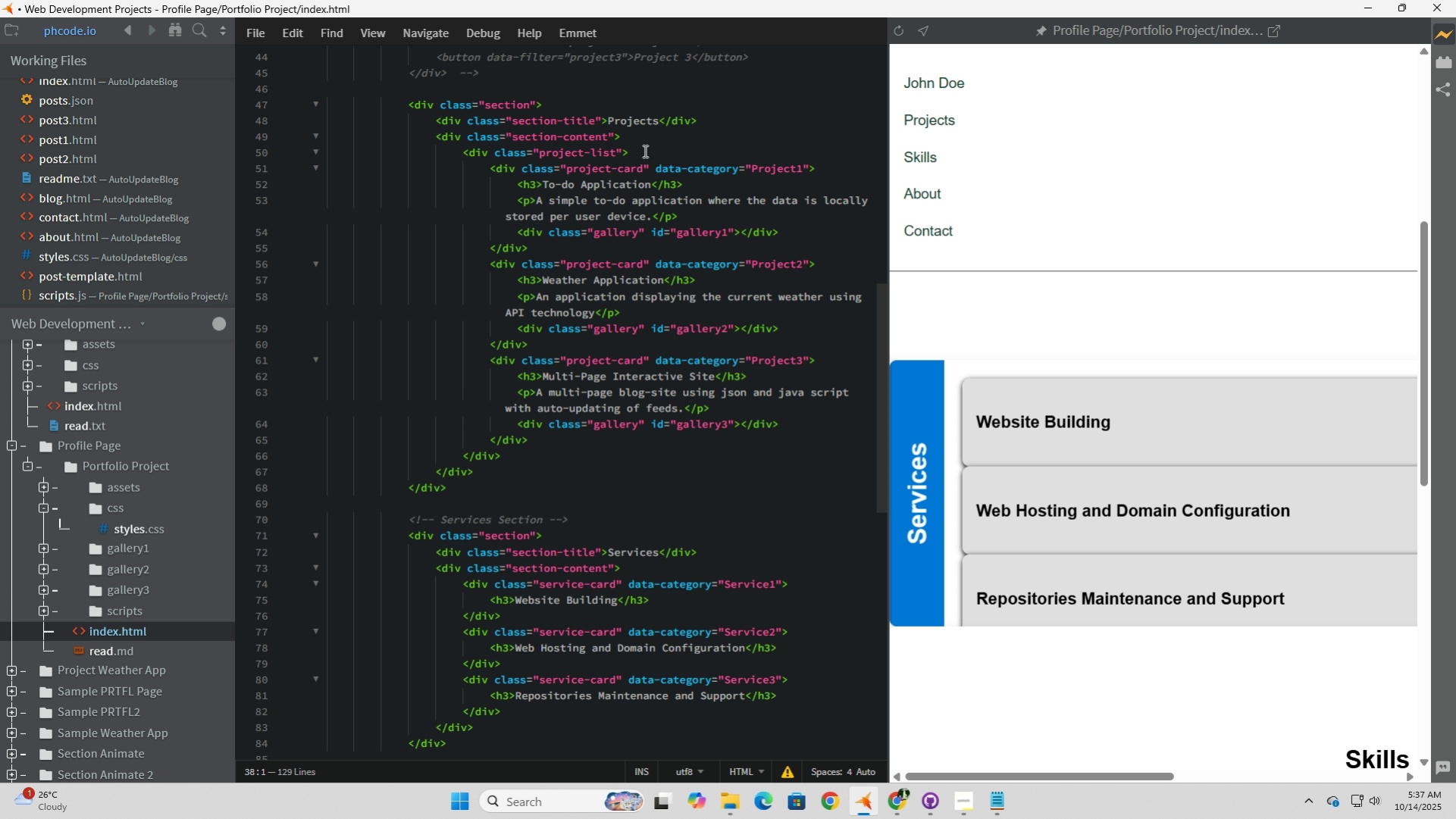 
wait(5.73)
 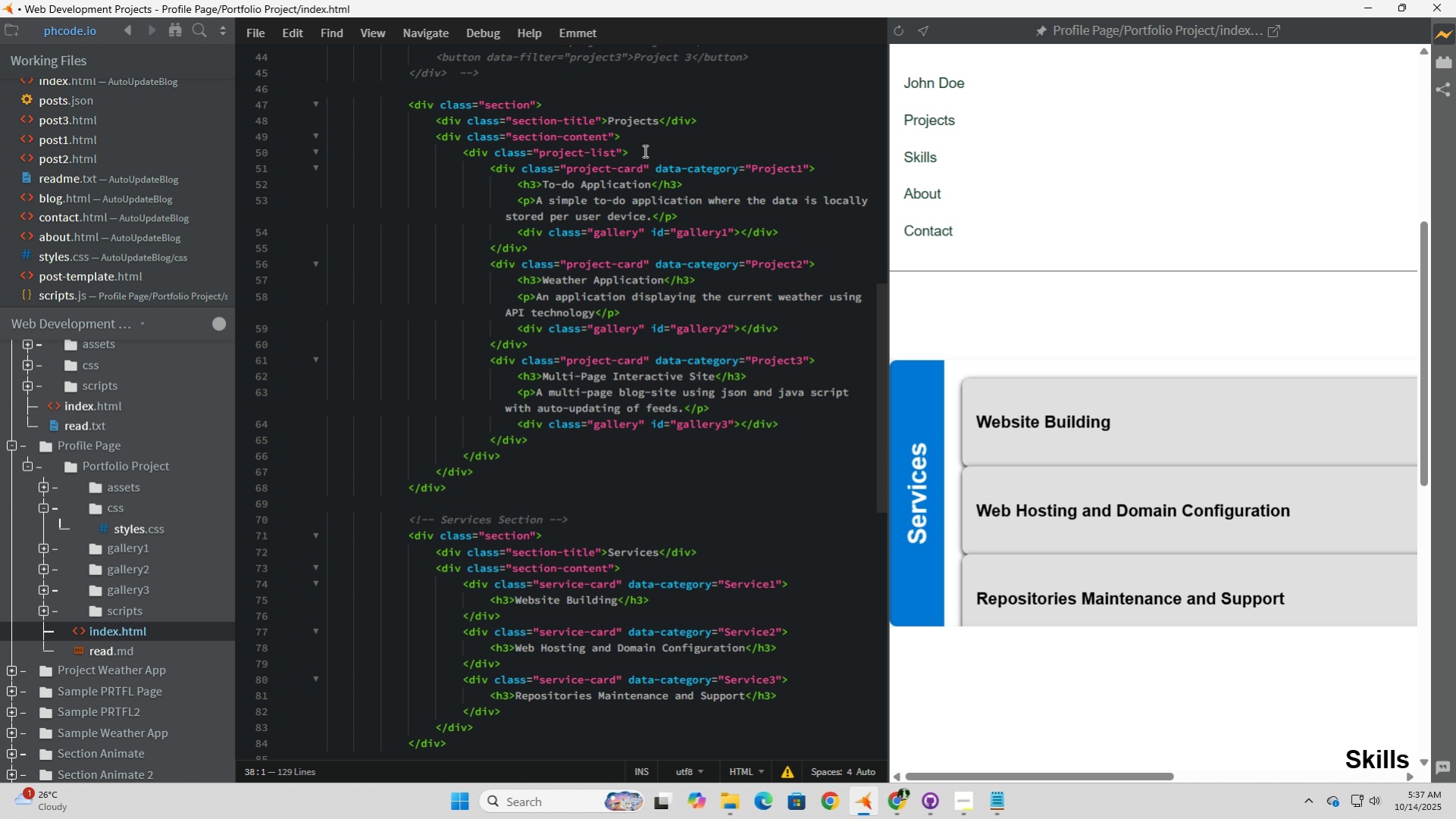 
scroll: coordinate [571, 421], scroll_direction: down, amount: 3.0
 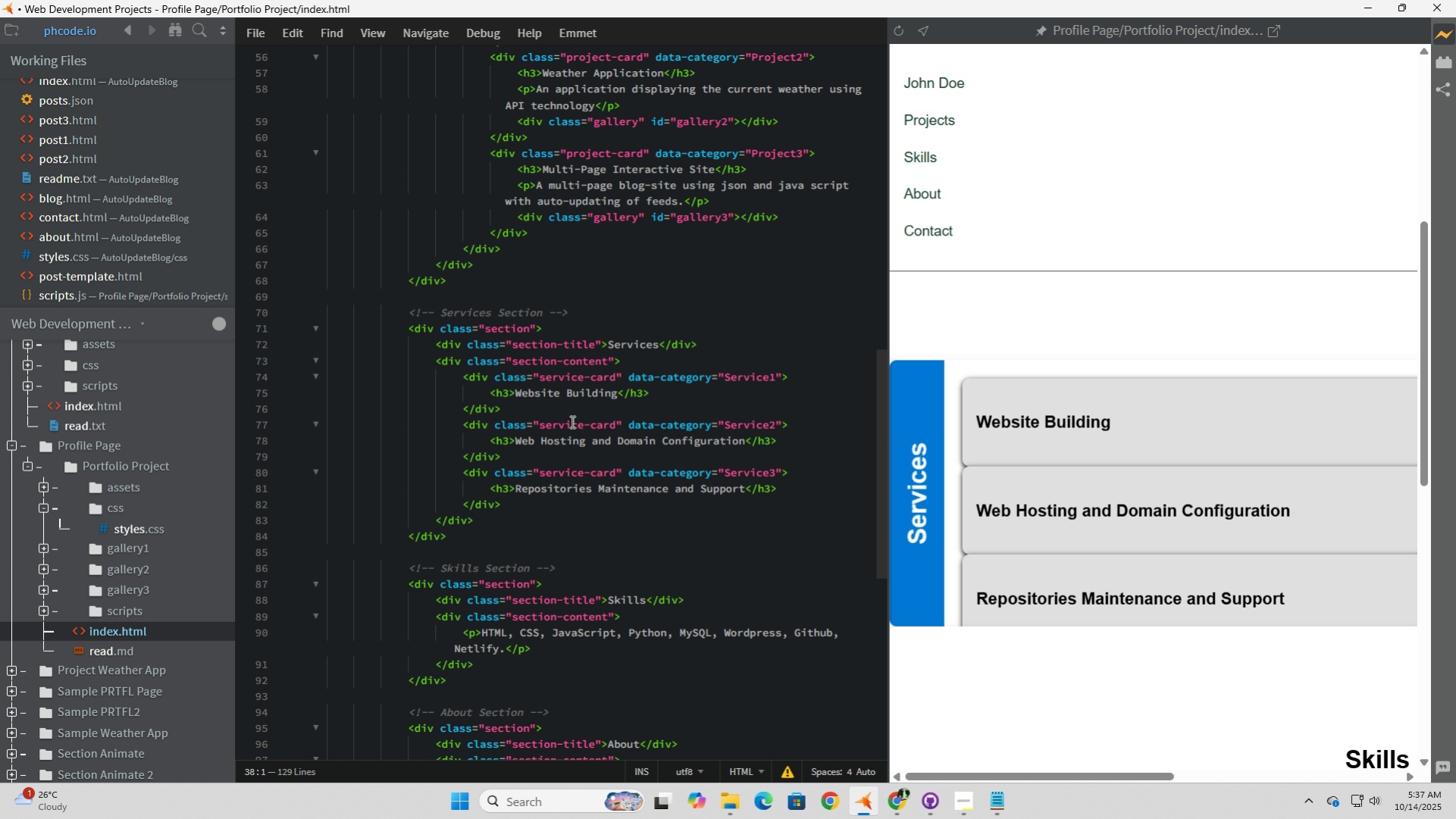 
scroll: coordinate [571, 421], scroll_direction: up, amount: 1.0
 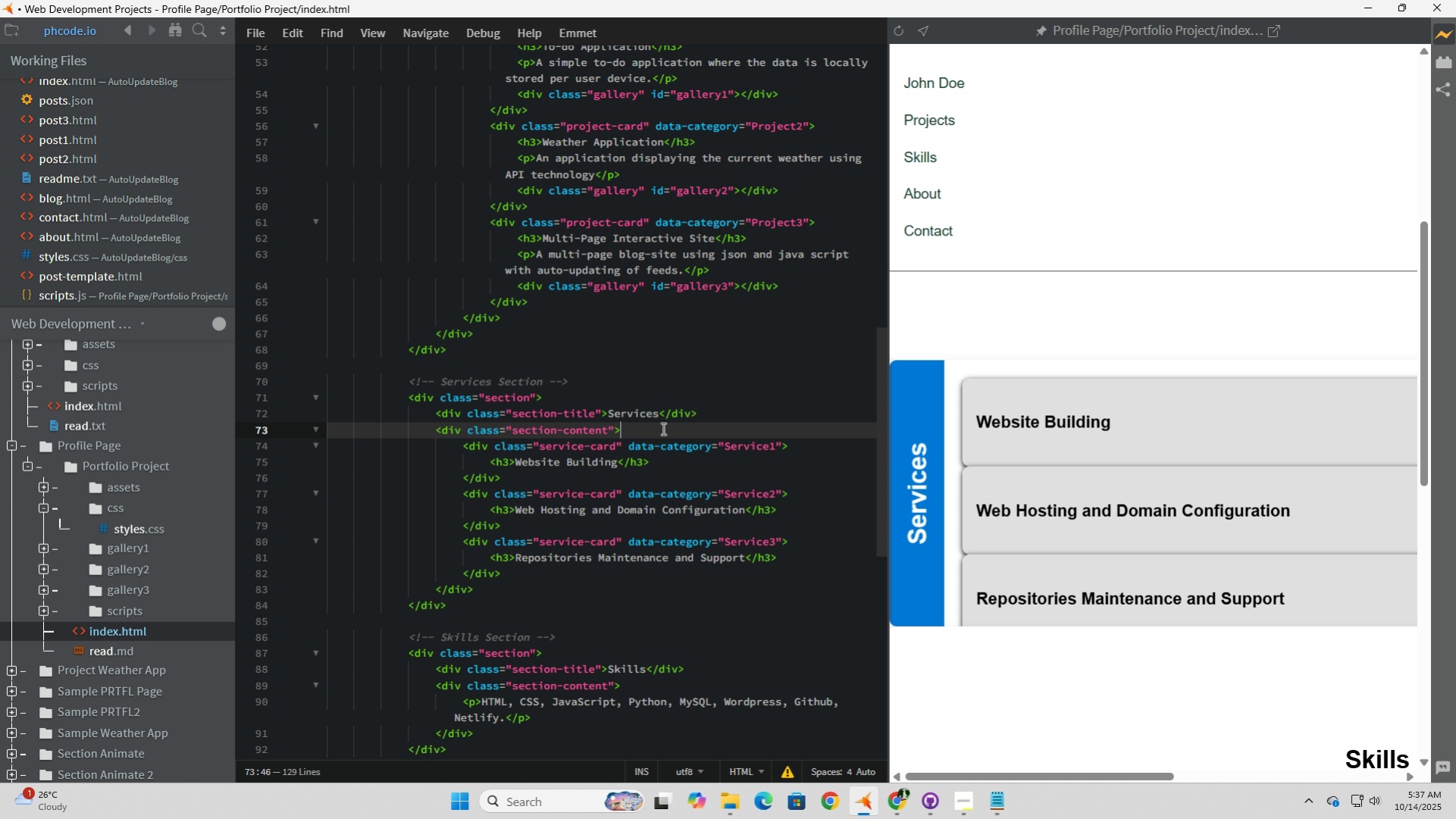 
left_click([662, 428])
 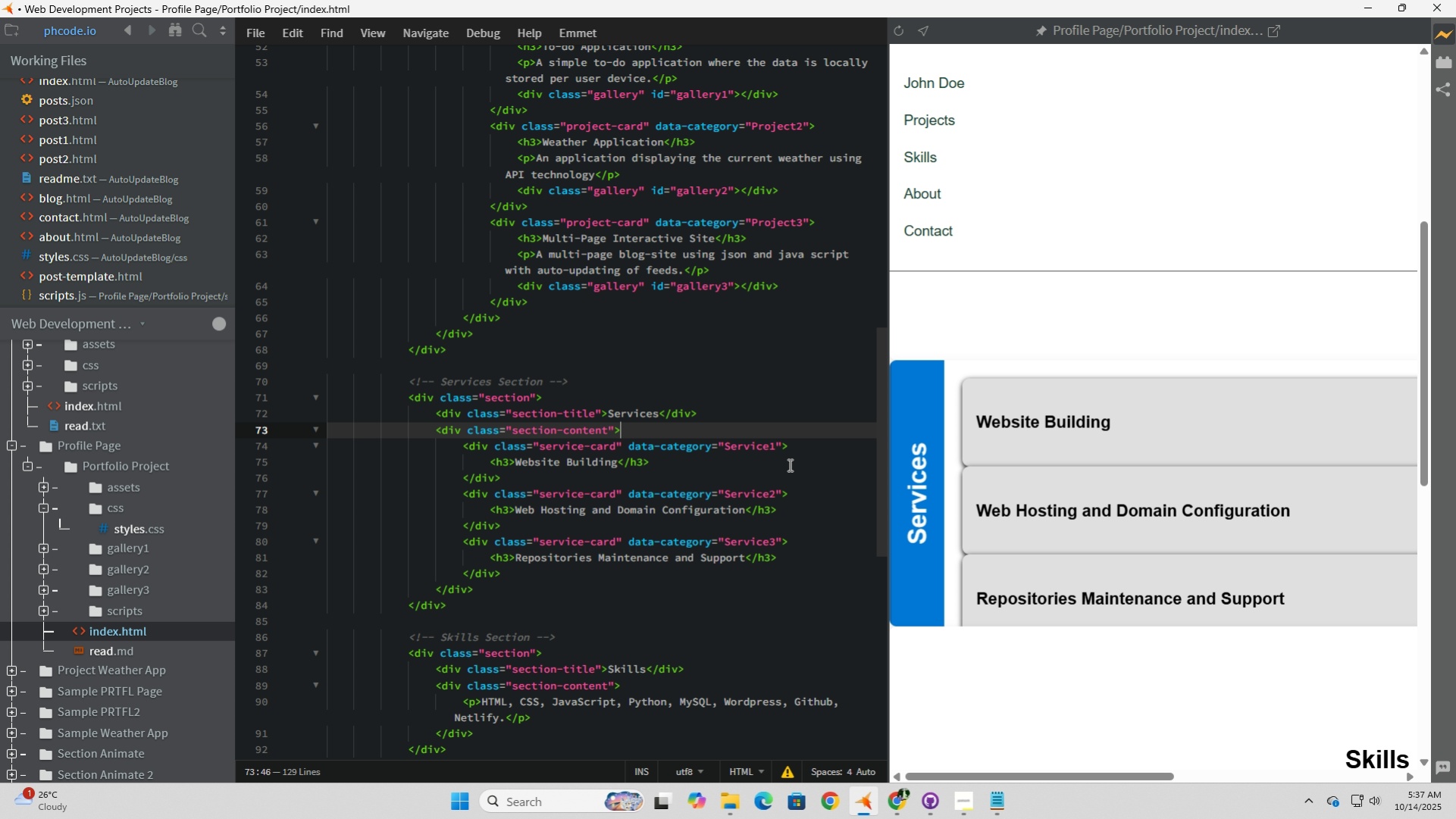 
key(Enter)
 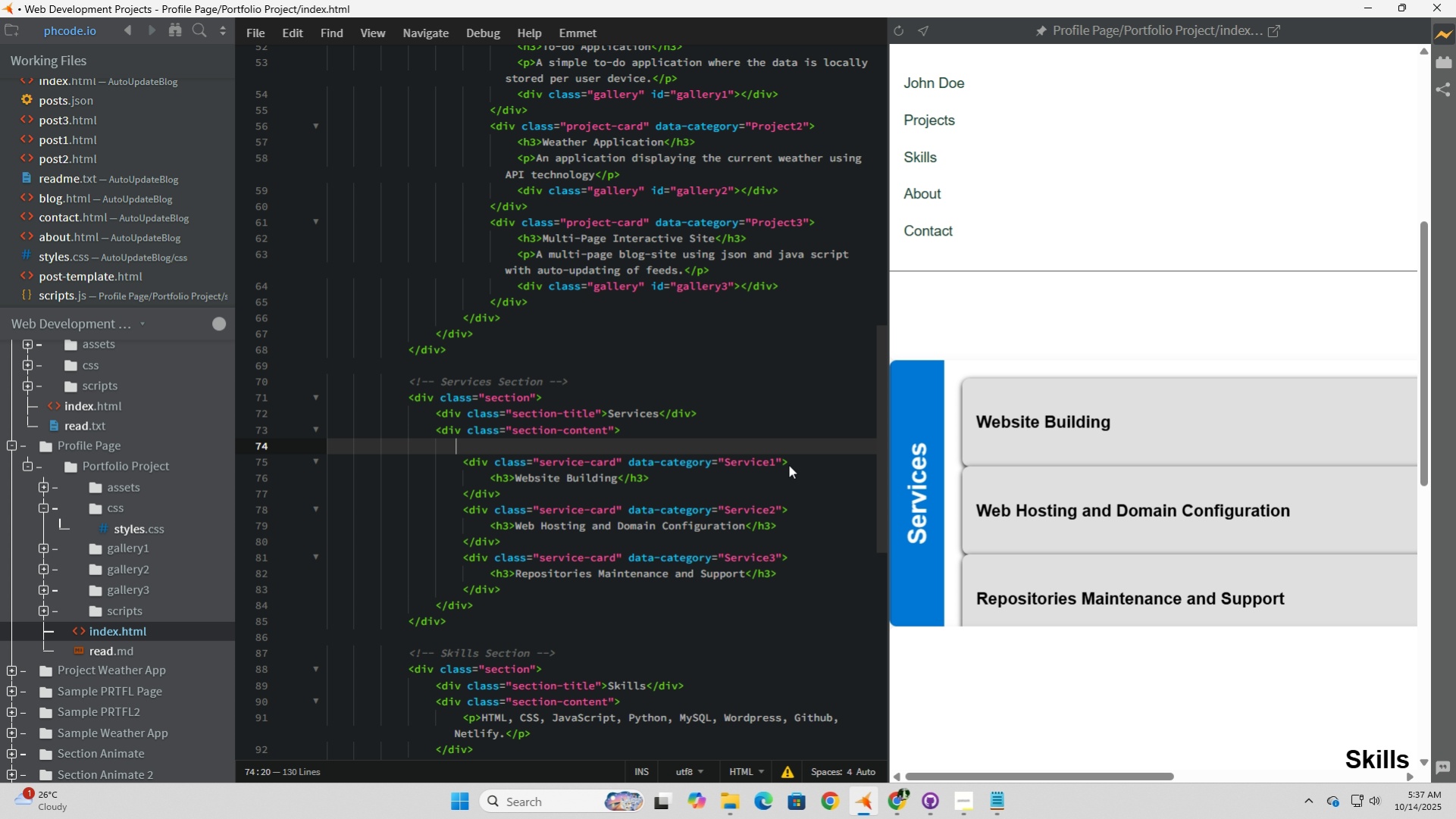 
type(<div>)
 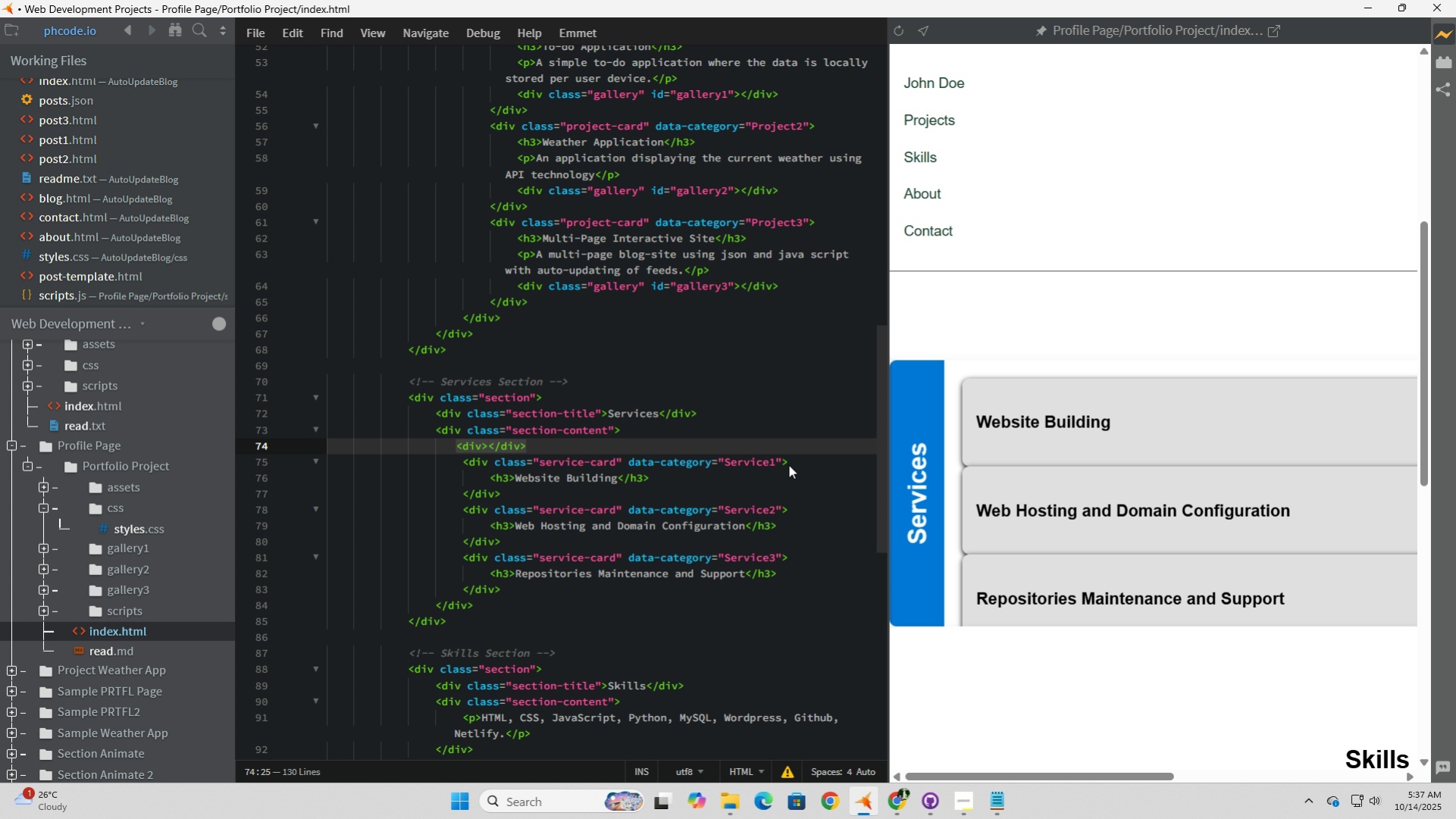 
left_click([532, 592])
 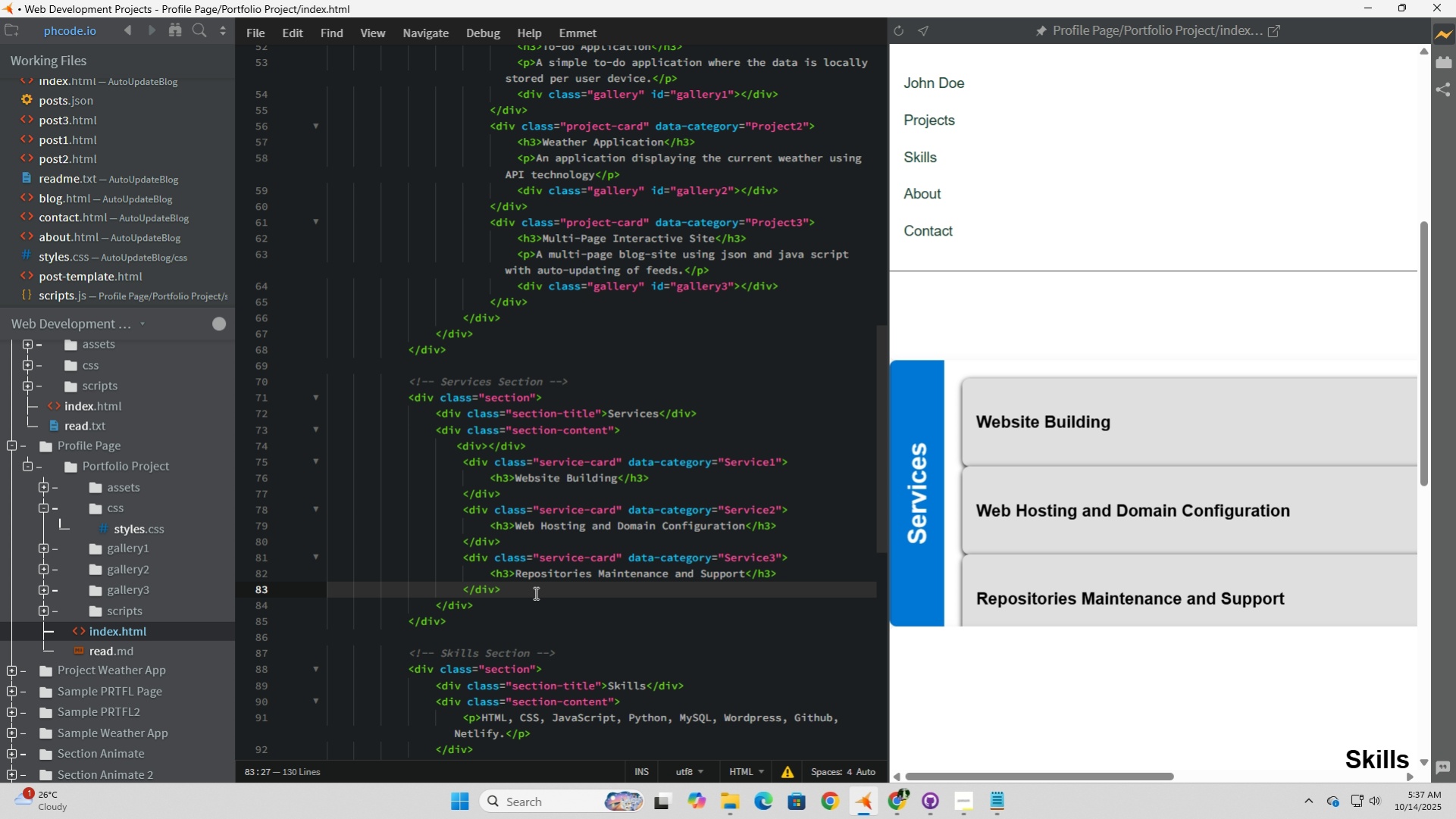 
key(Enter)
 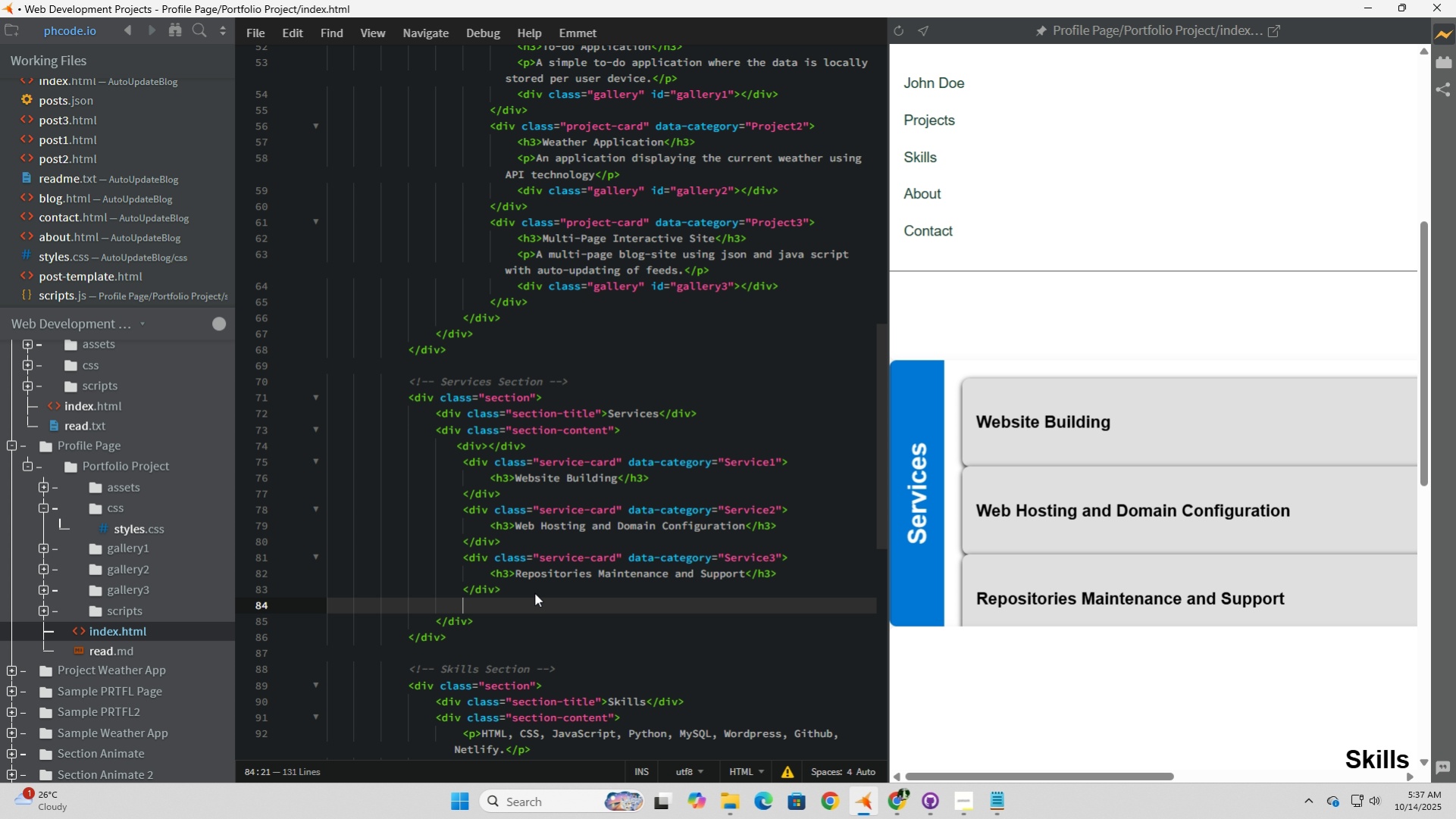 
key(Backspace)
type(</div>)
 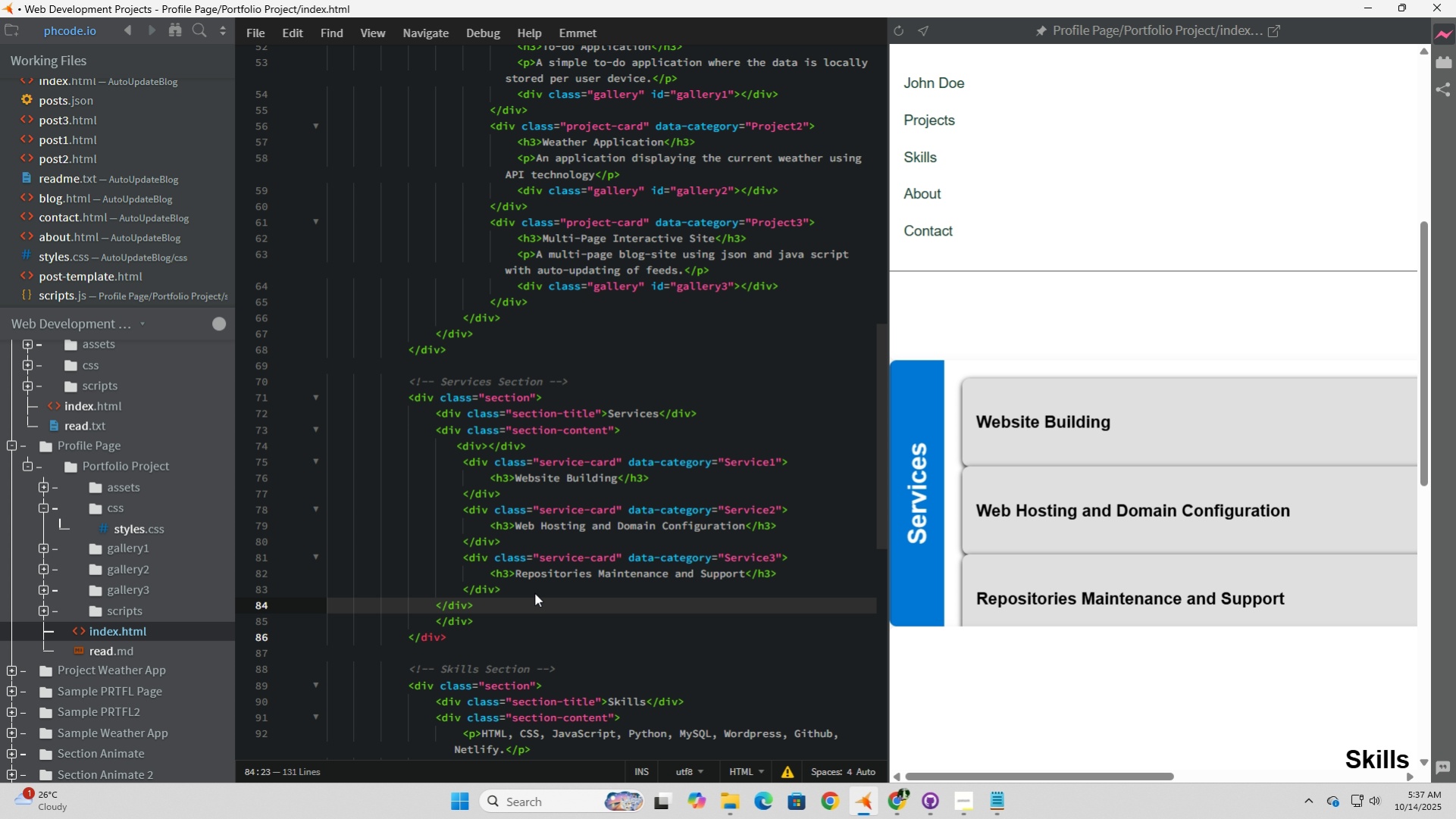 
left_click([434, 605])
 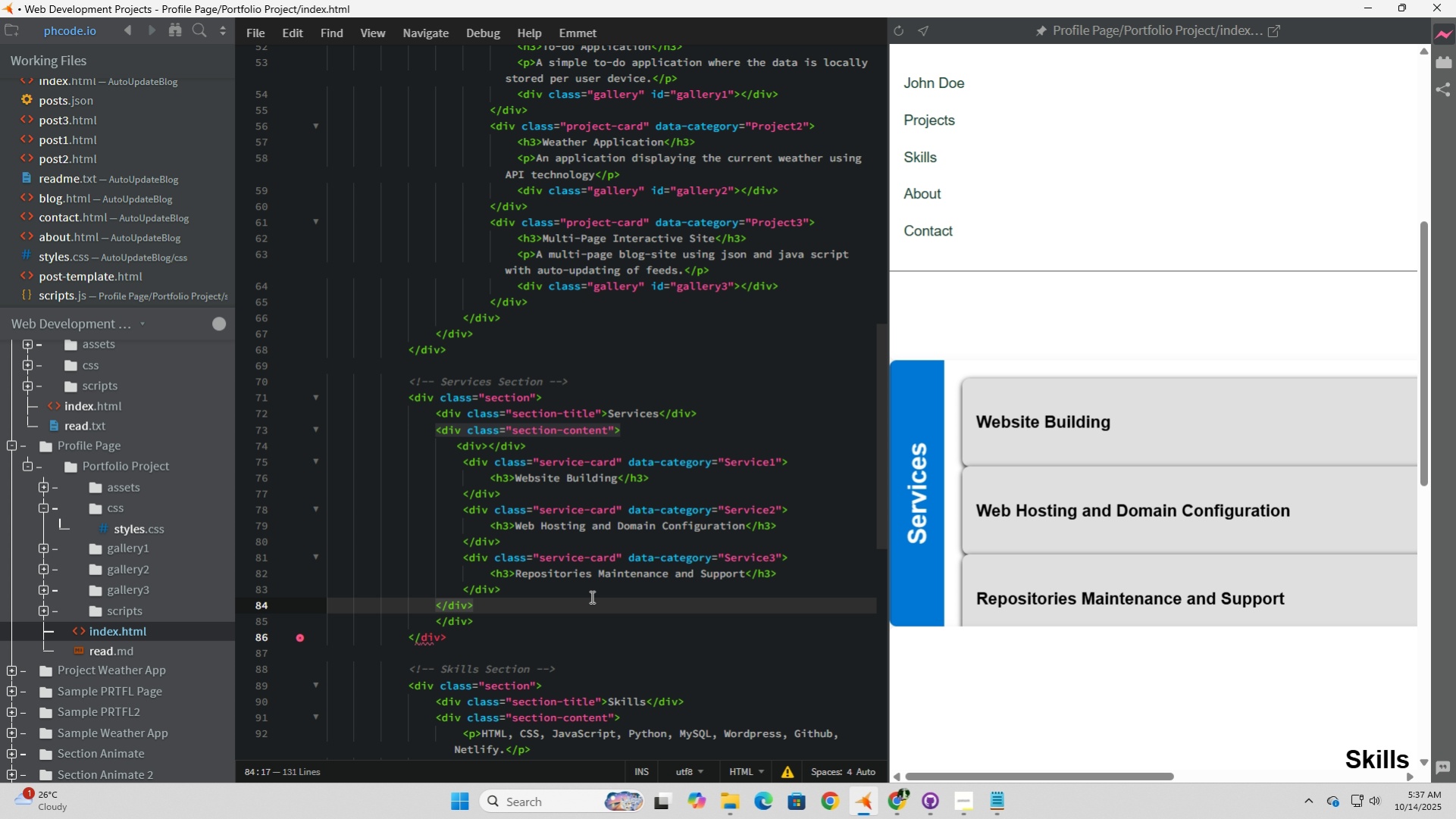 
key(Space)
 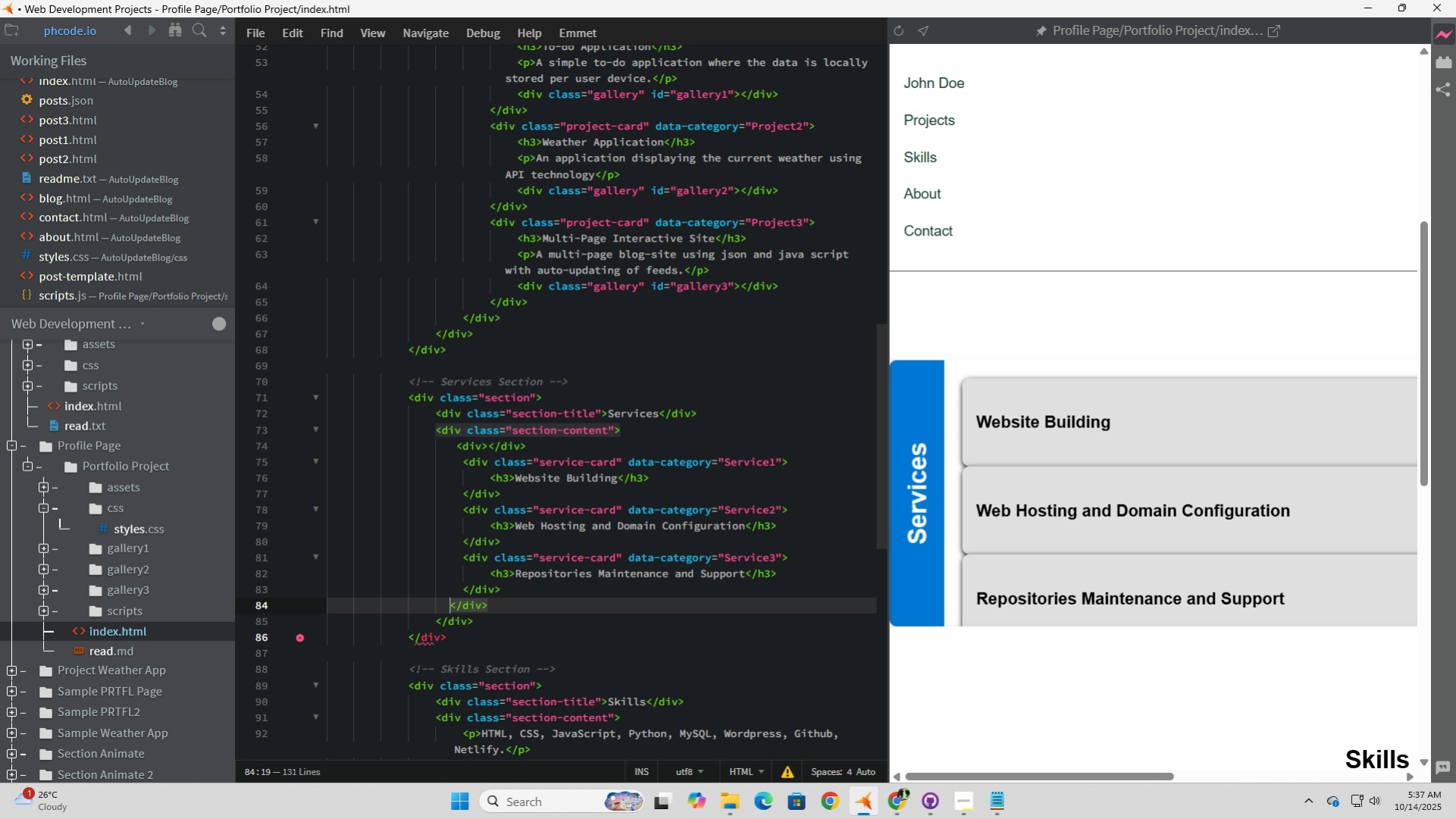 
key(Space)
 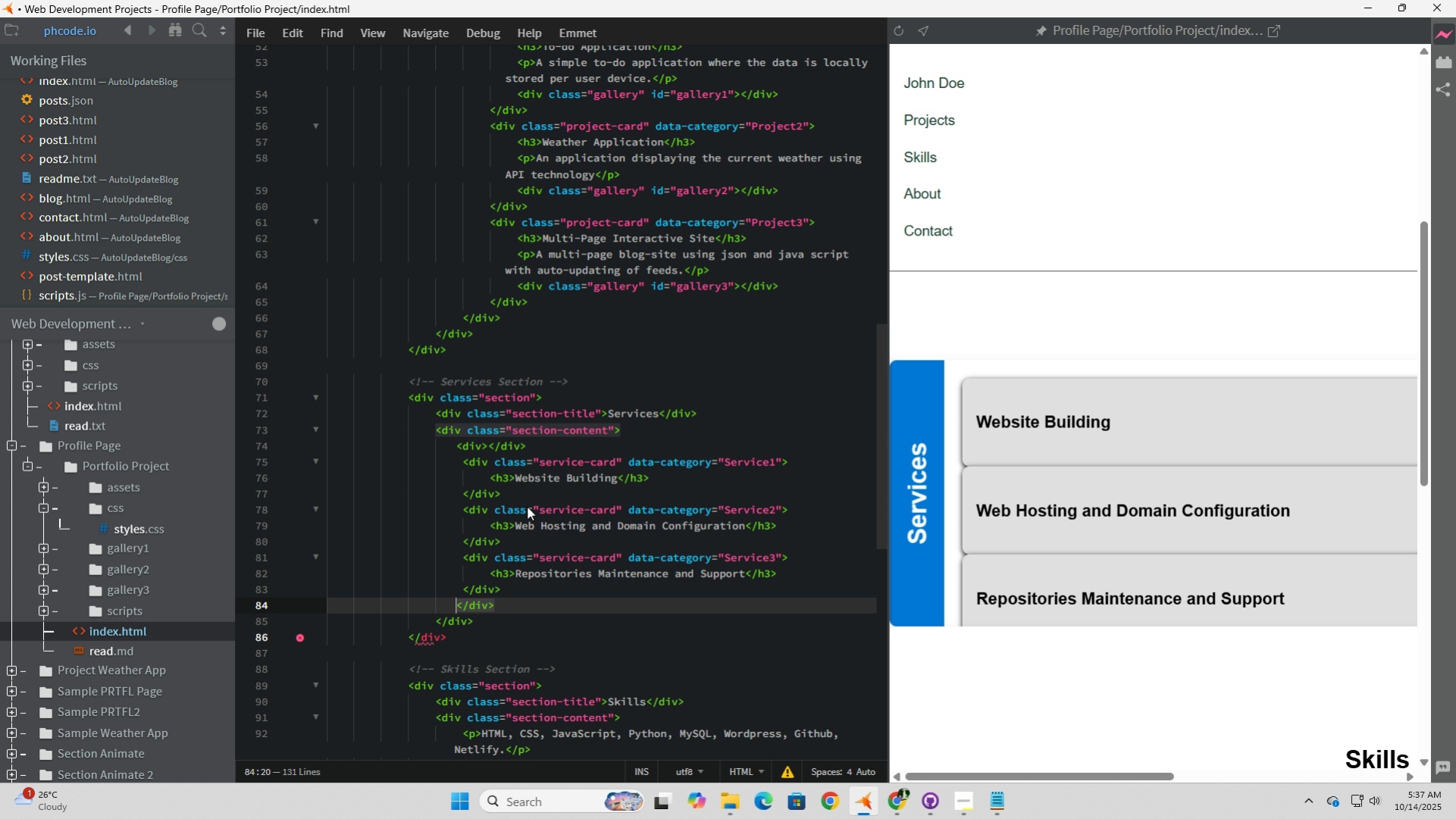 
key(Space)
 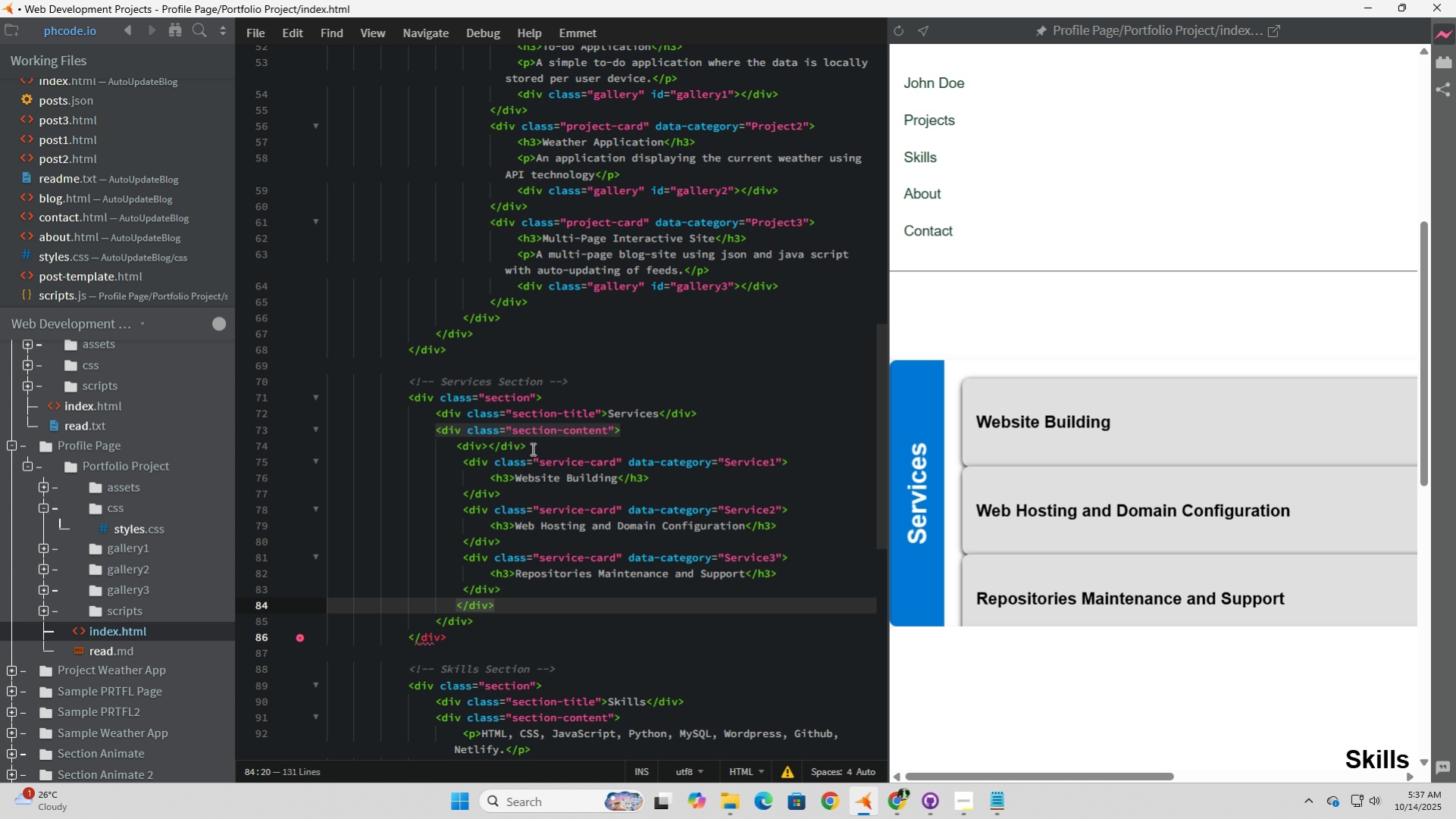 
left_click([531, 449])
 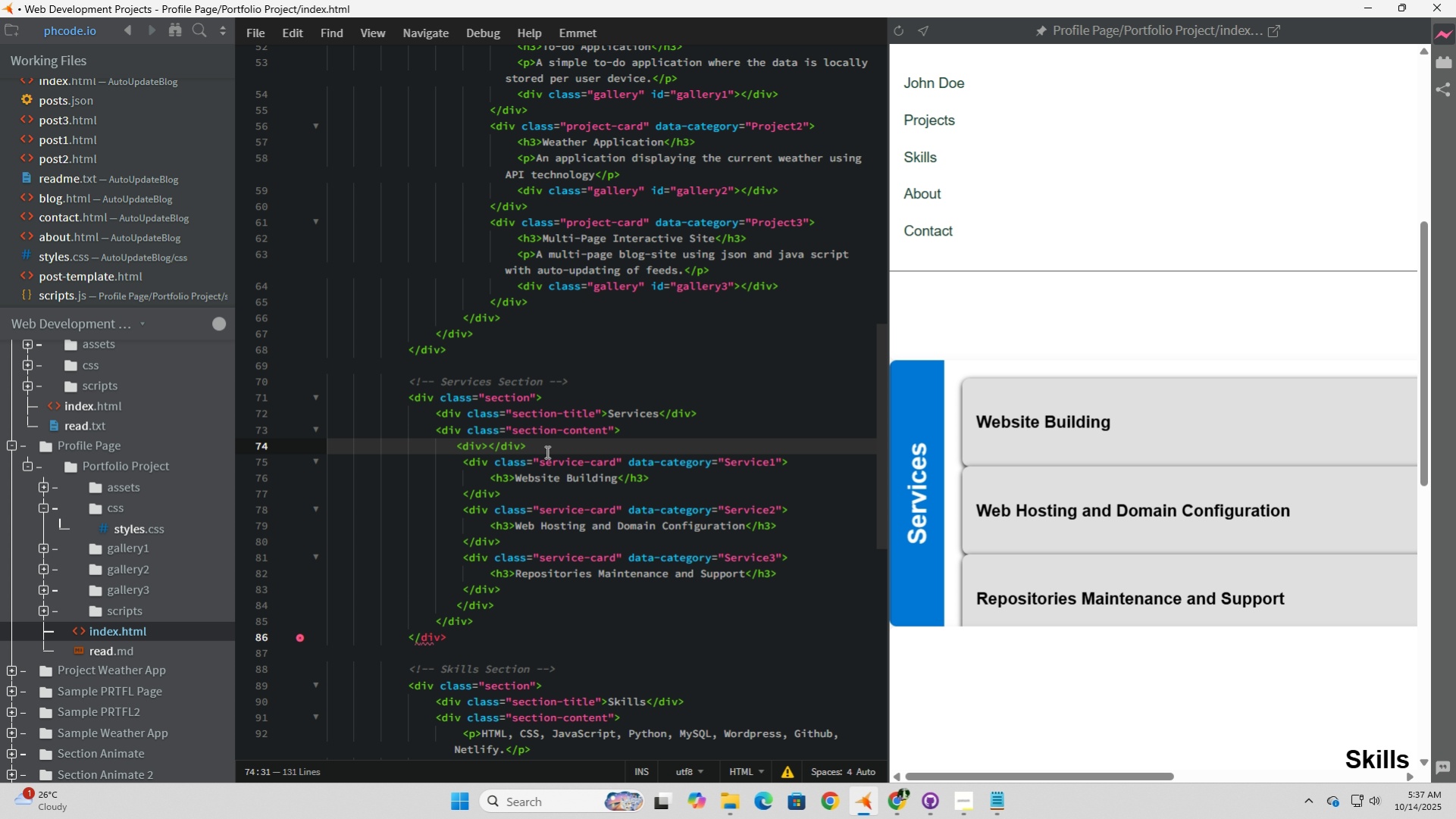 
key(Backspace)
 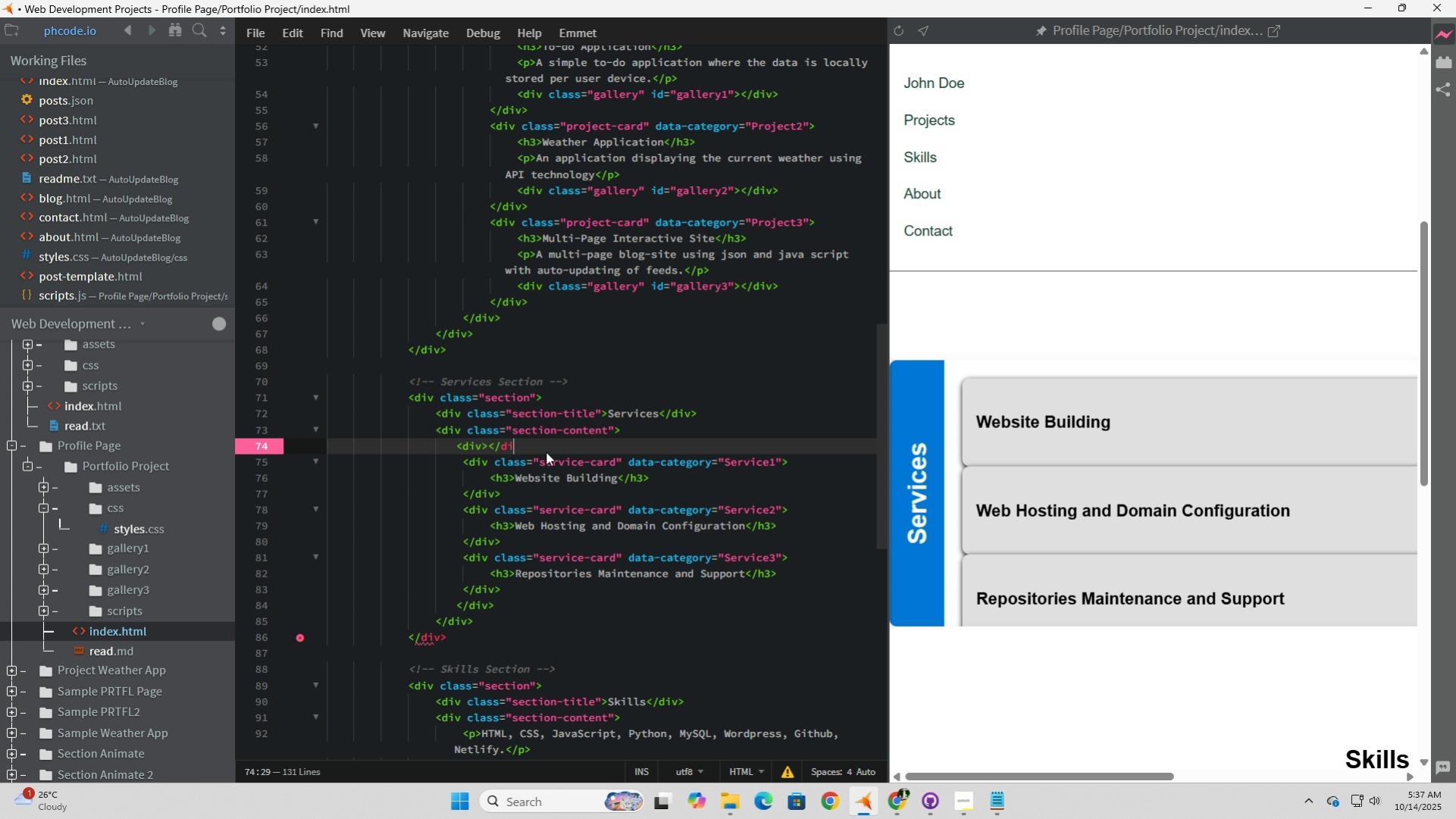 
key(Backspace)
 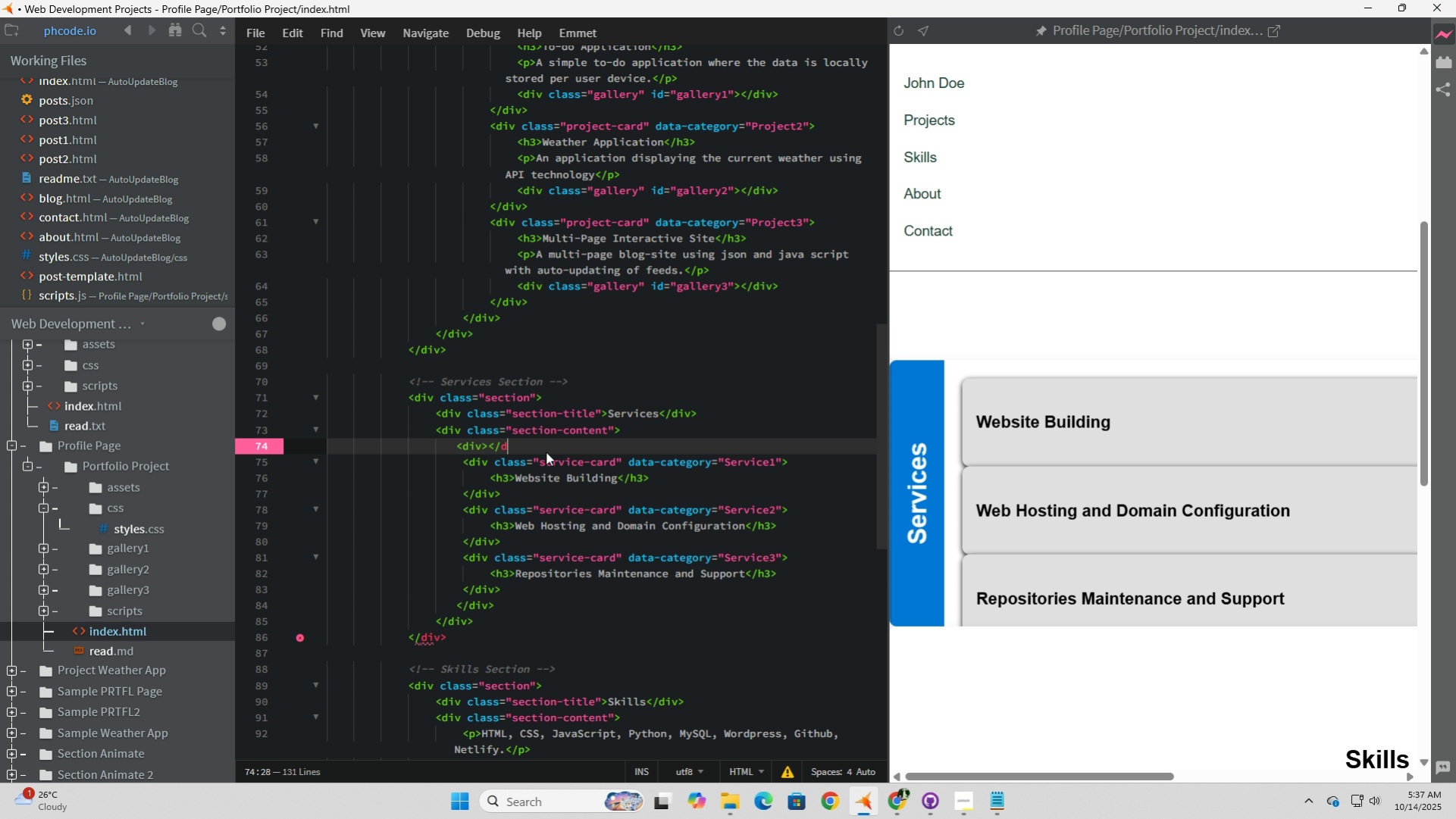 
key(Backspace)
 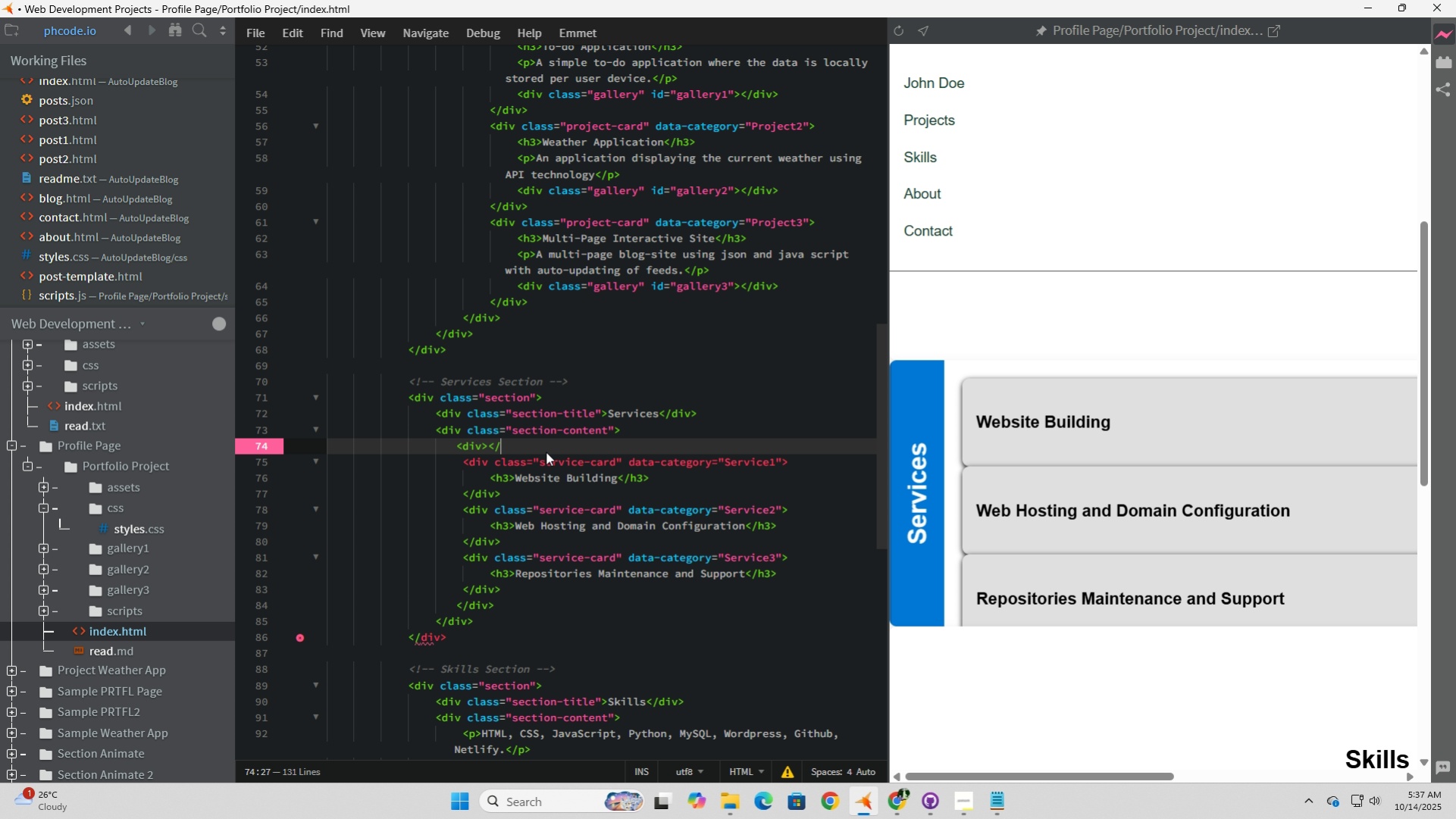 
key(Backspace)
 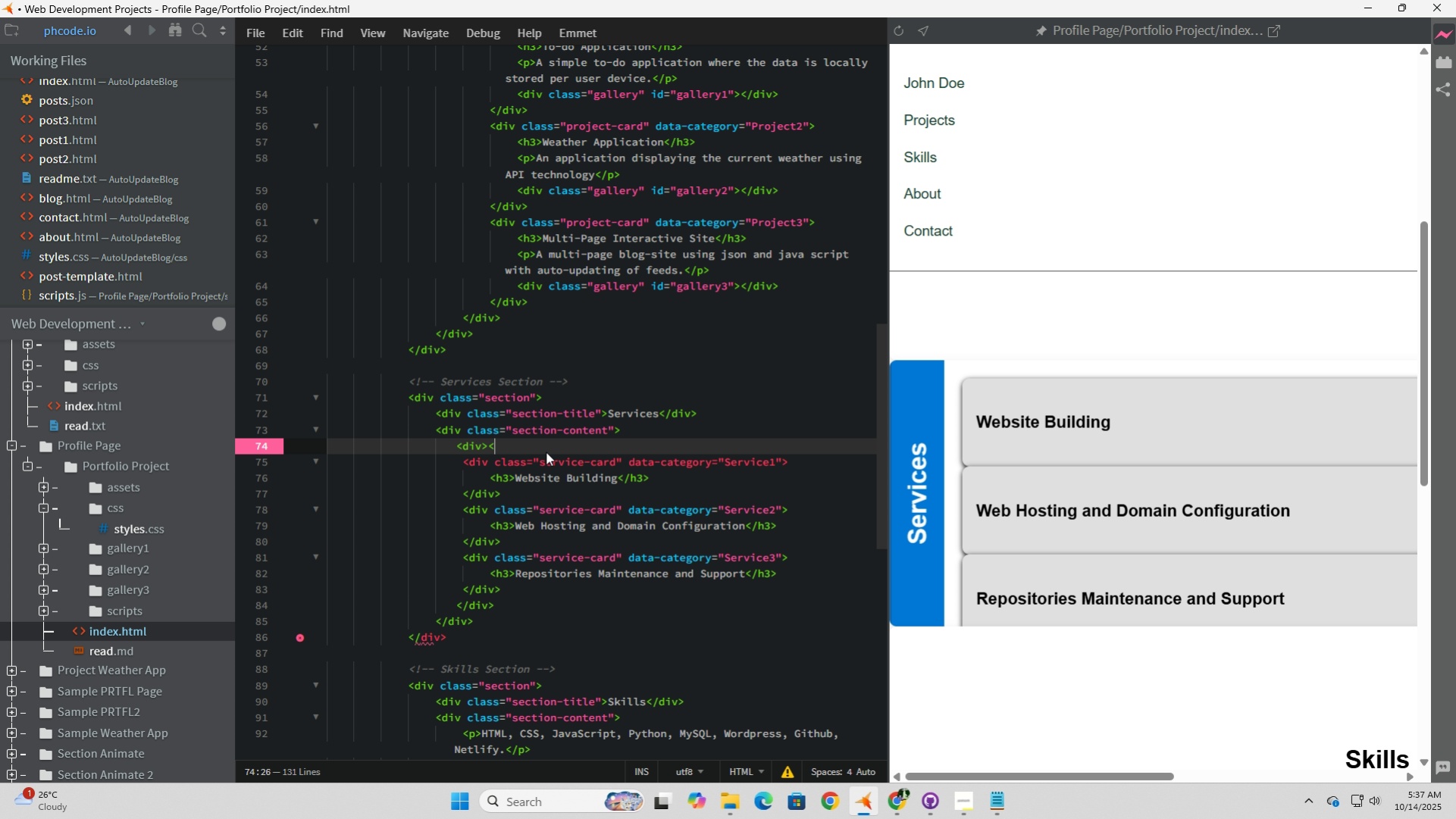 
key(Backspace)
 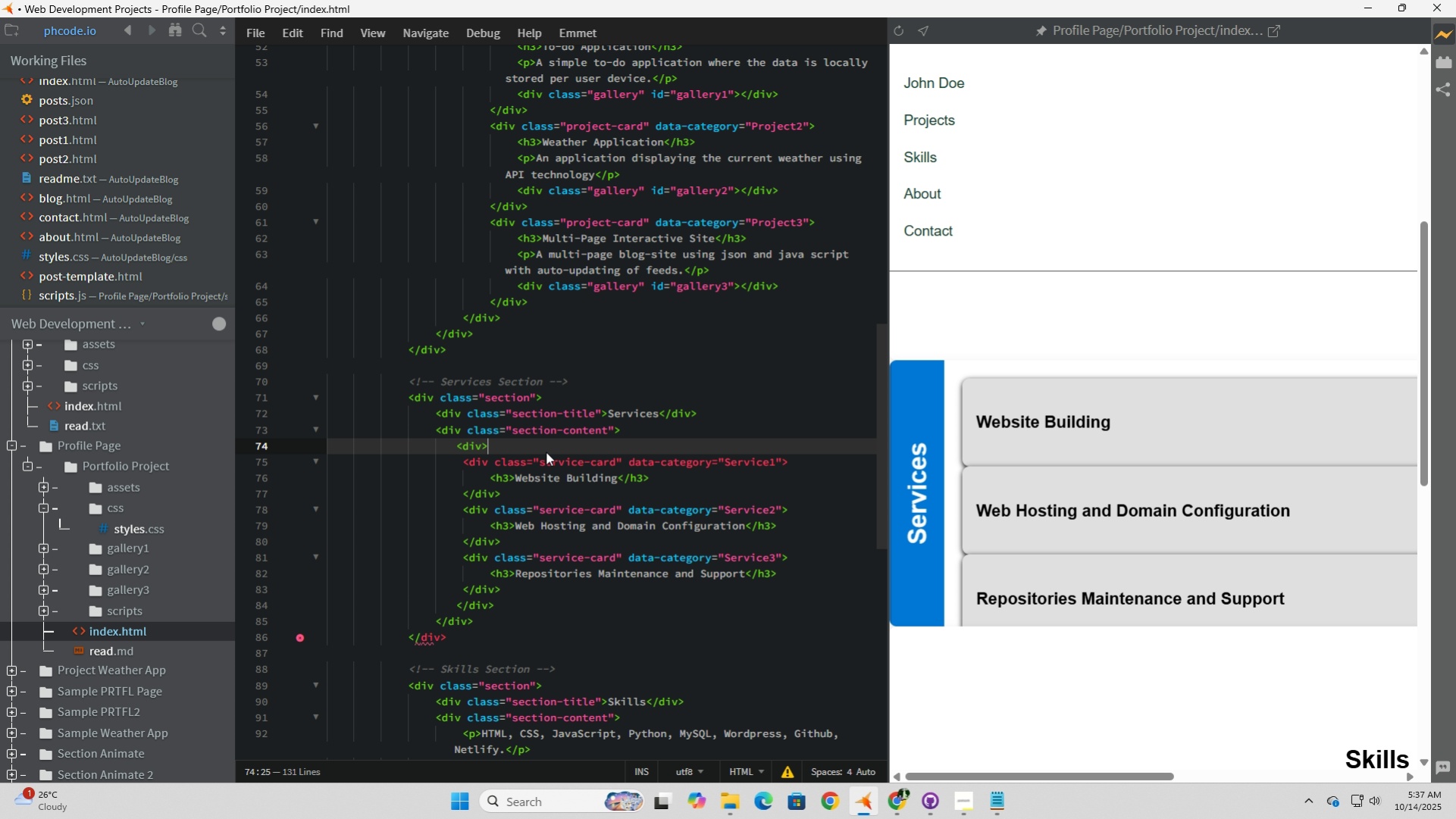 
key(Backspace)
 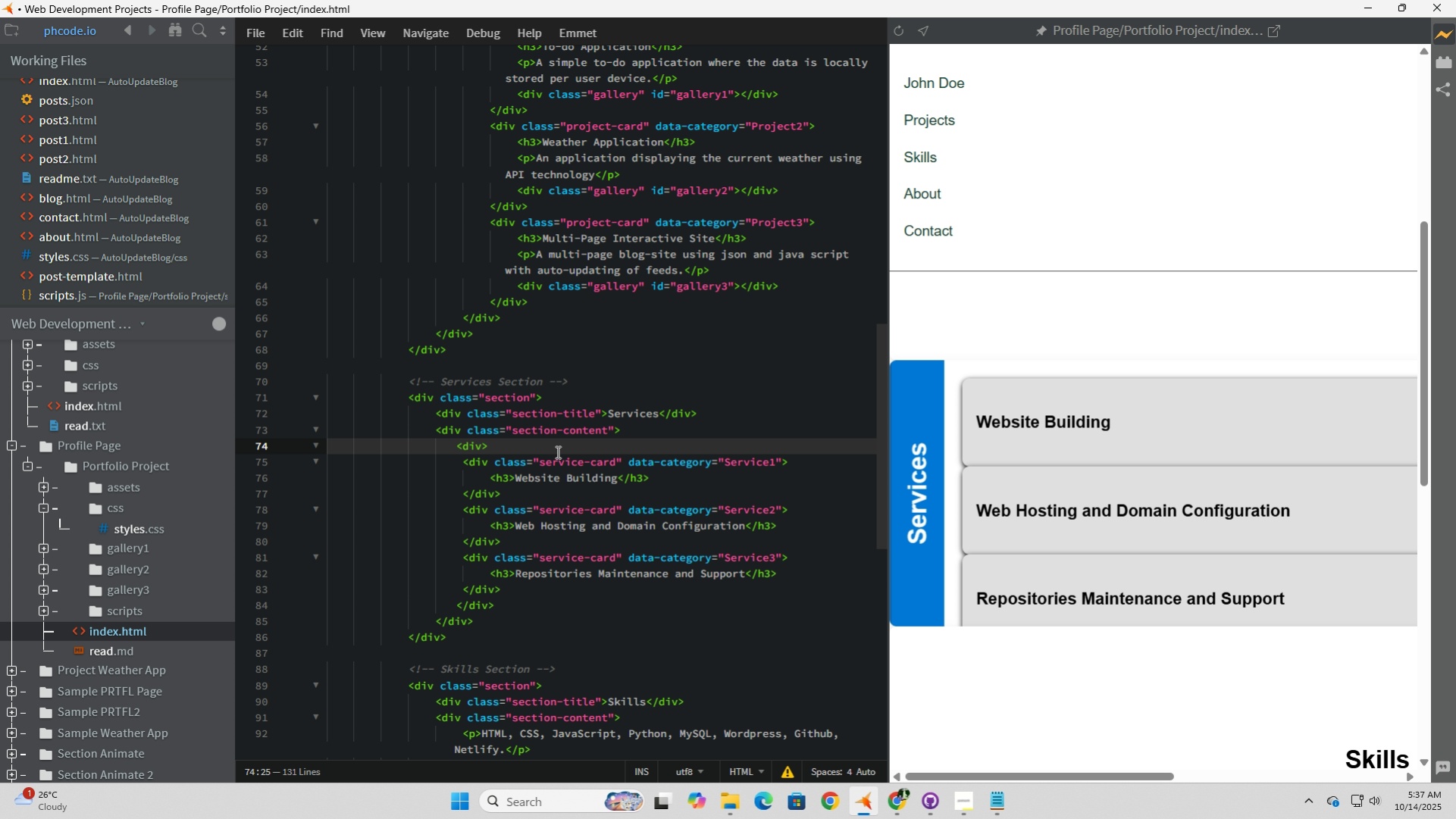 
scroll: coordinate [558, 452], scroll_direction: up, amount: 2.0
 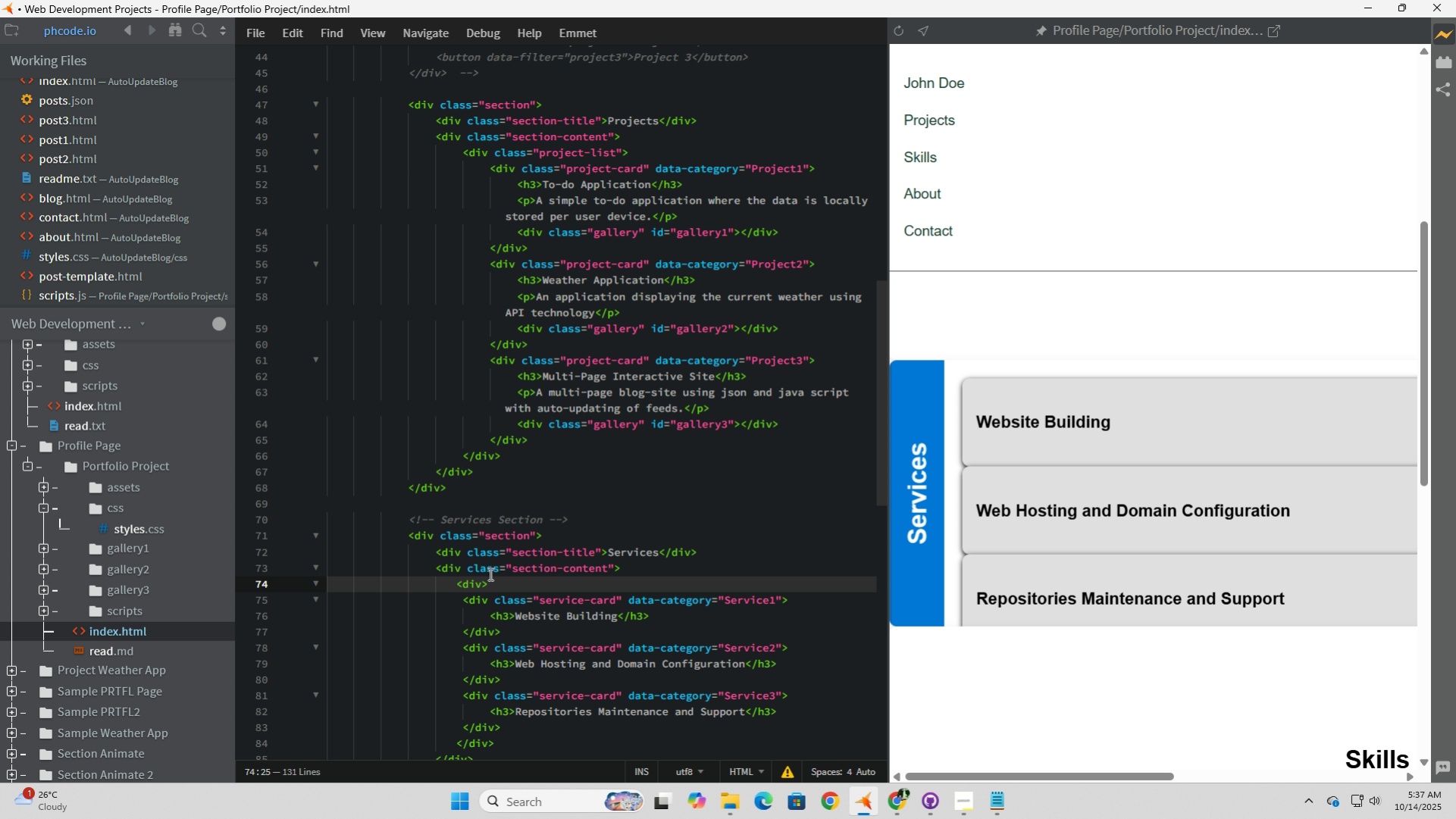 
left_click([482, 586])
 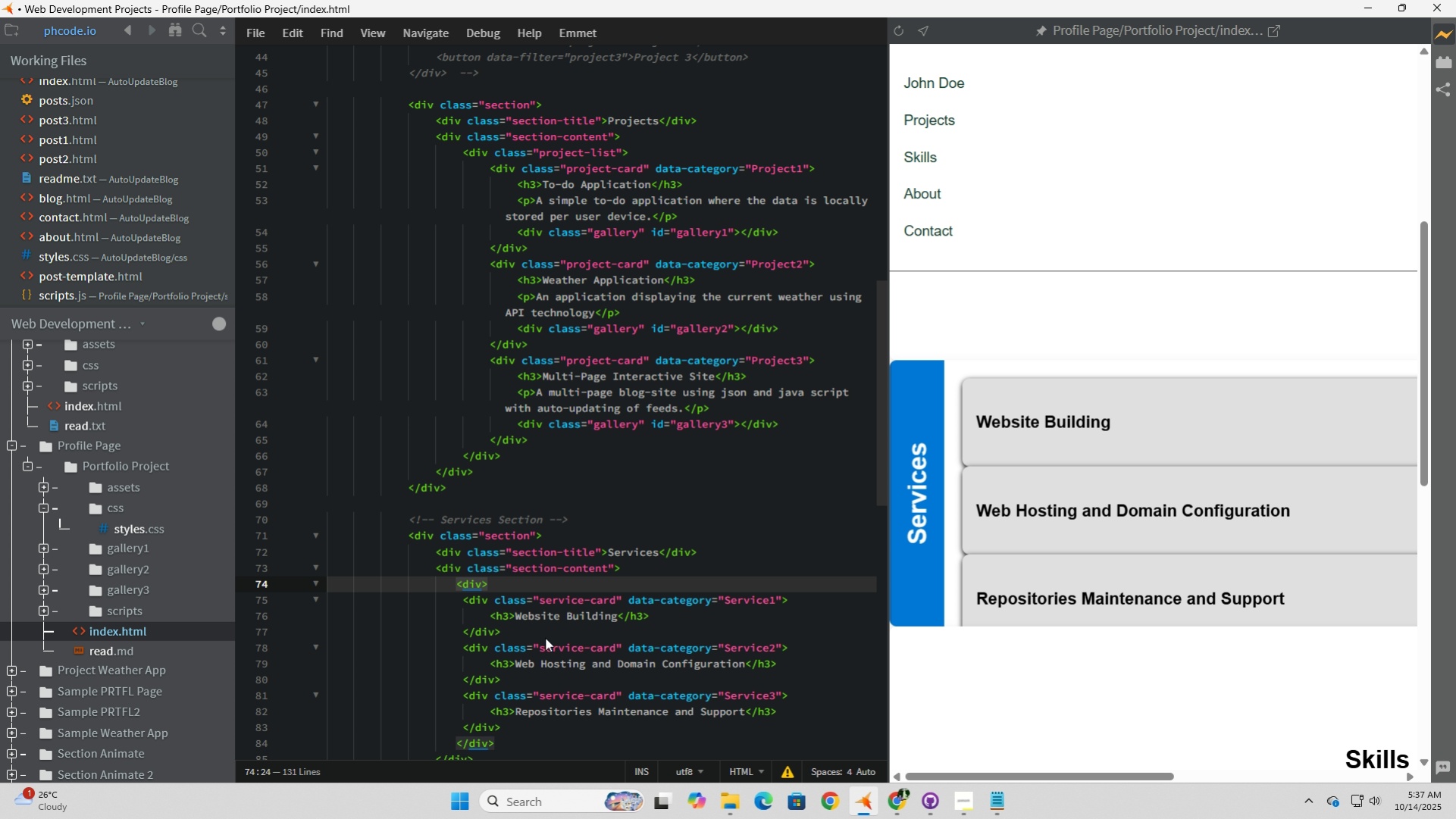 
type( class="services)
key(Backspace)
type(-list)
 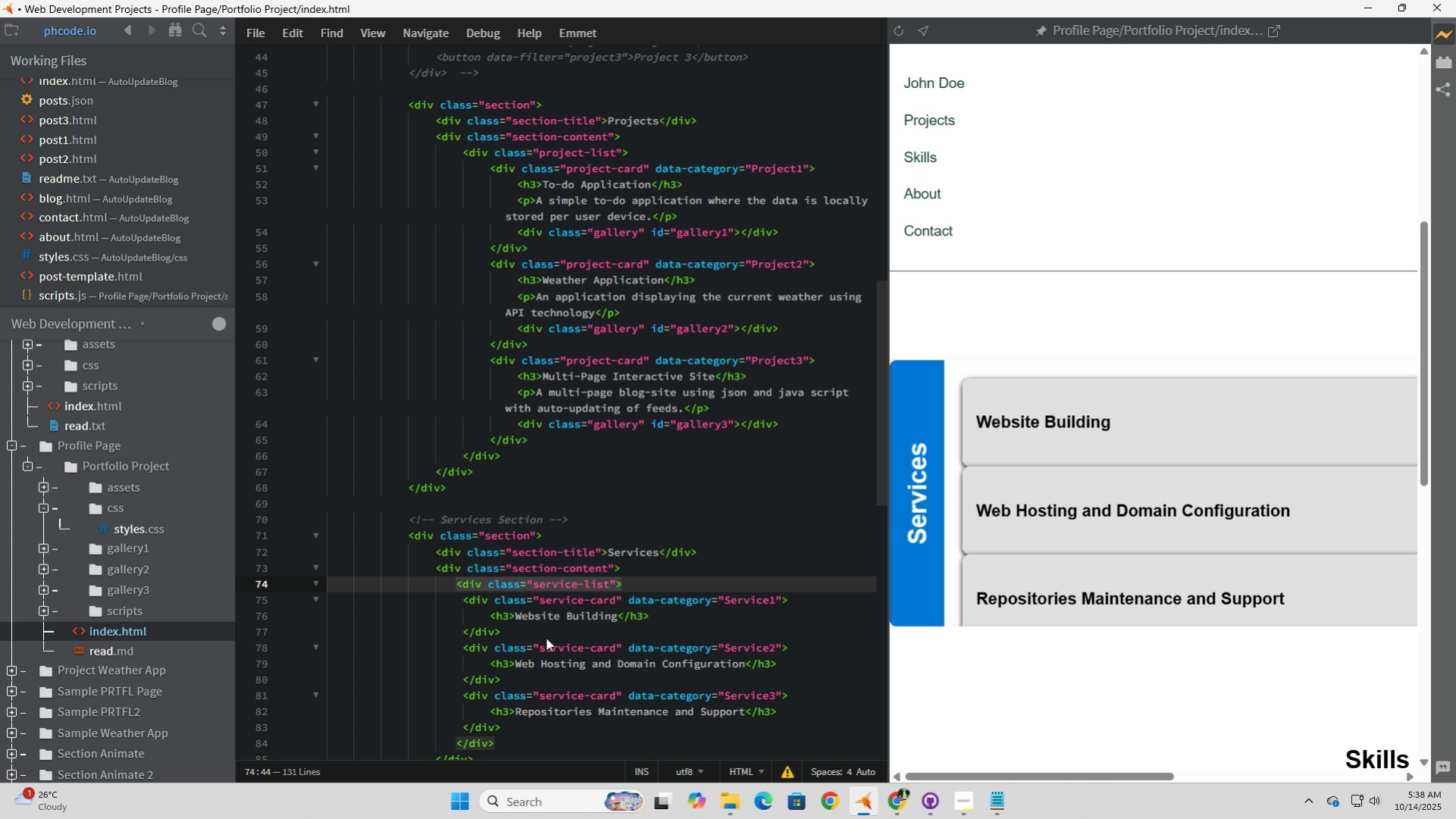 
wait(5.54)
 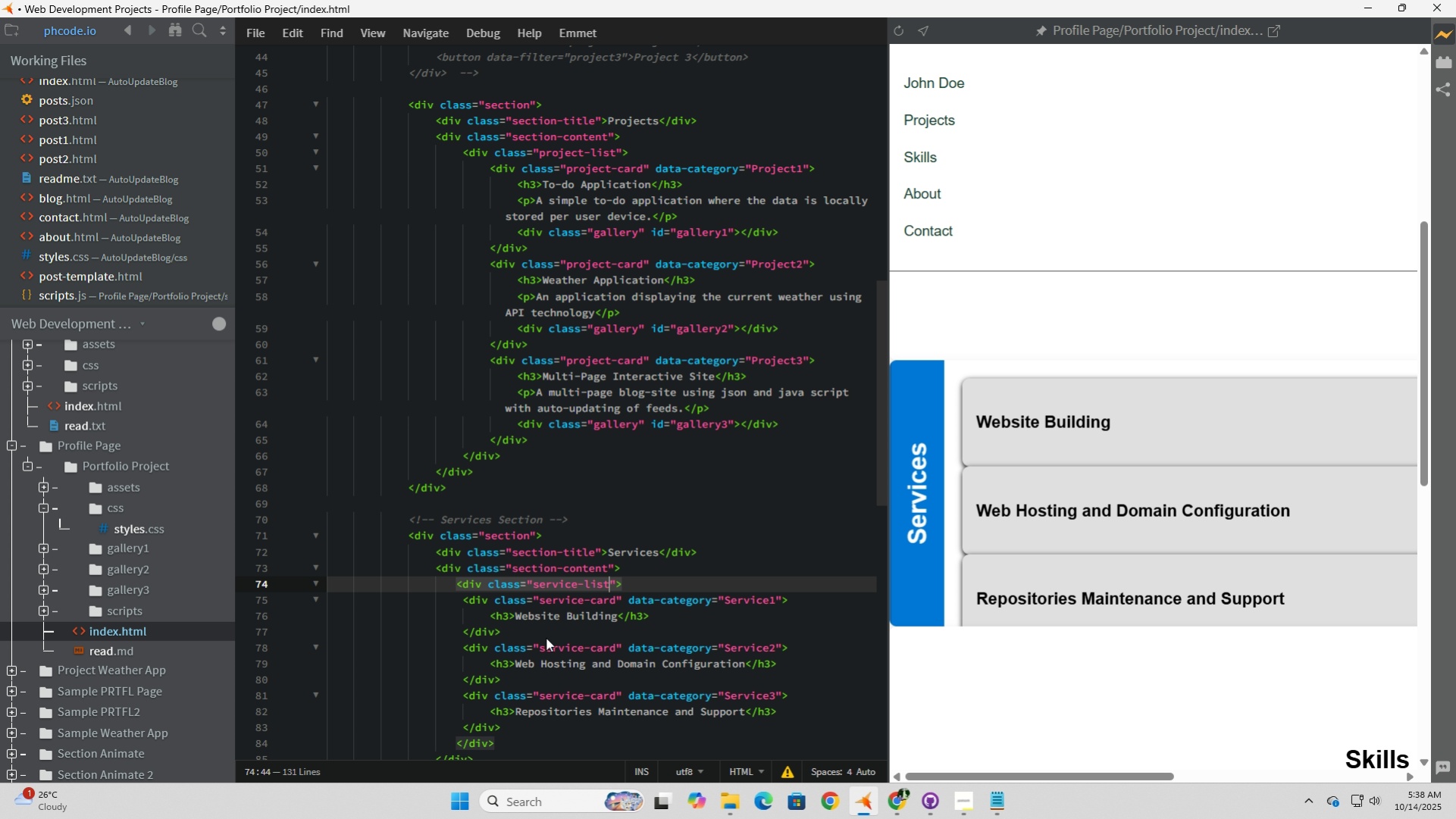 
left_click([795, 574])
 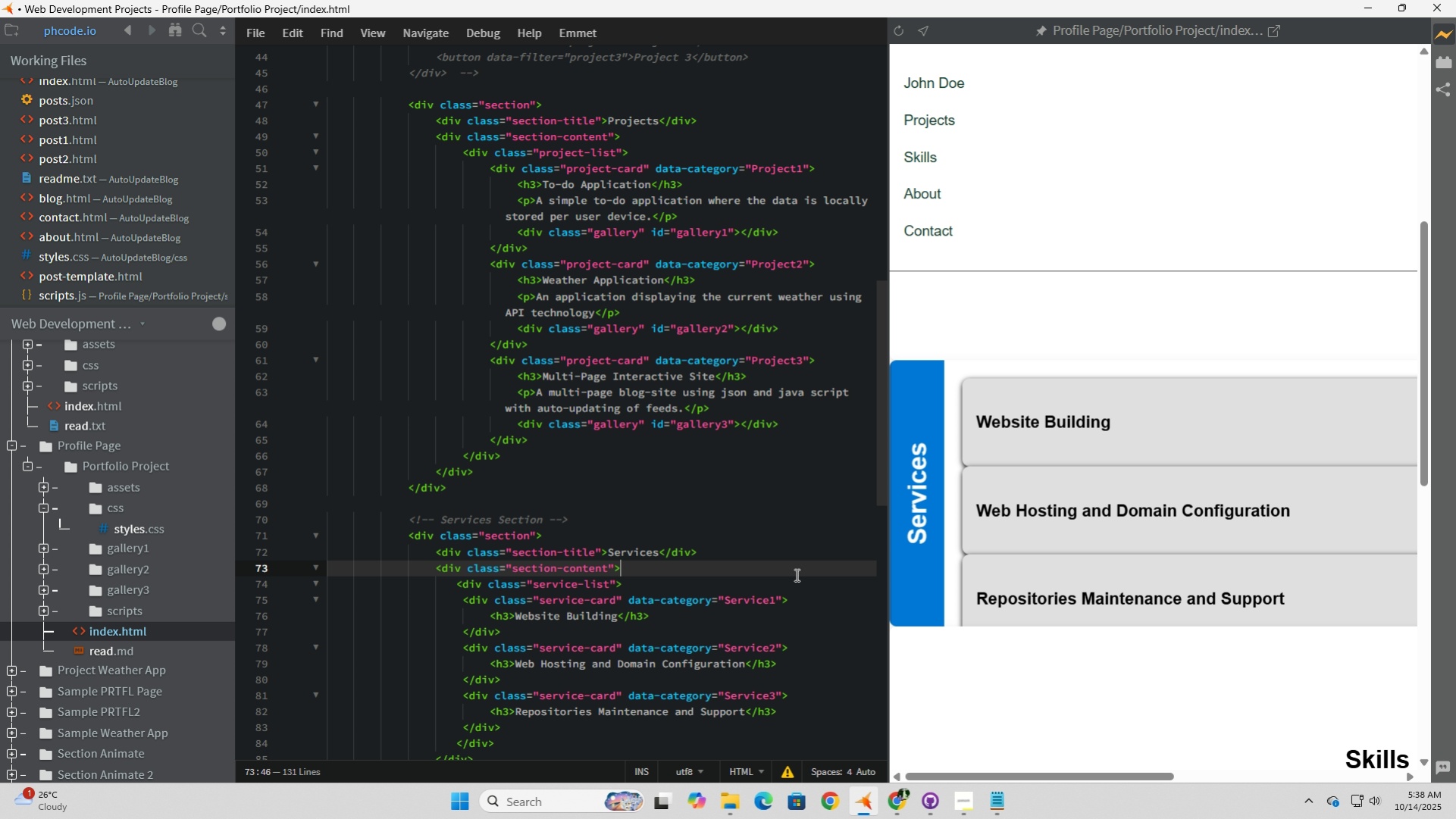 
scroll: coordinate [795, 574], scroll_direction: down, amount: 3.0
 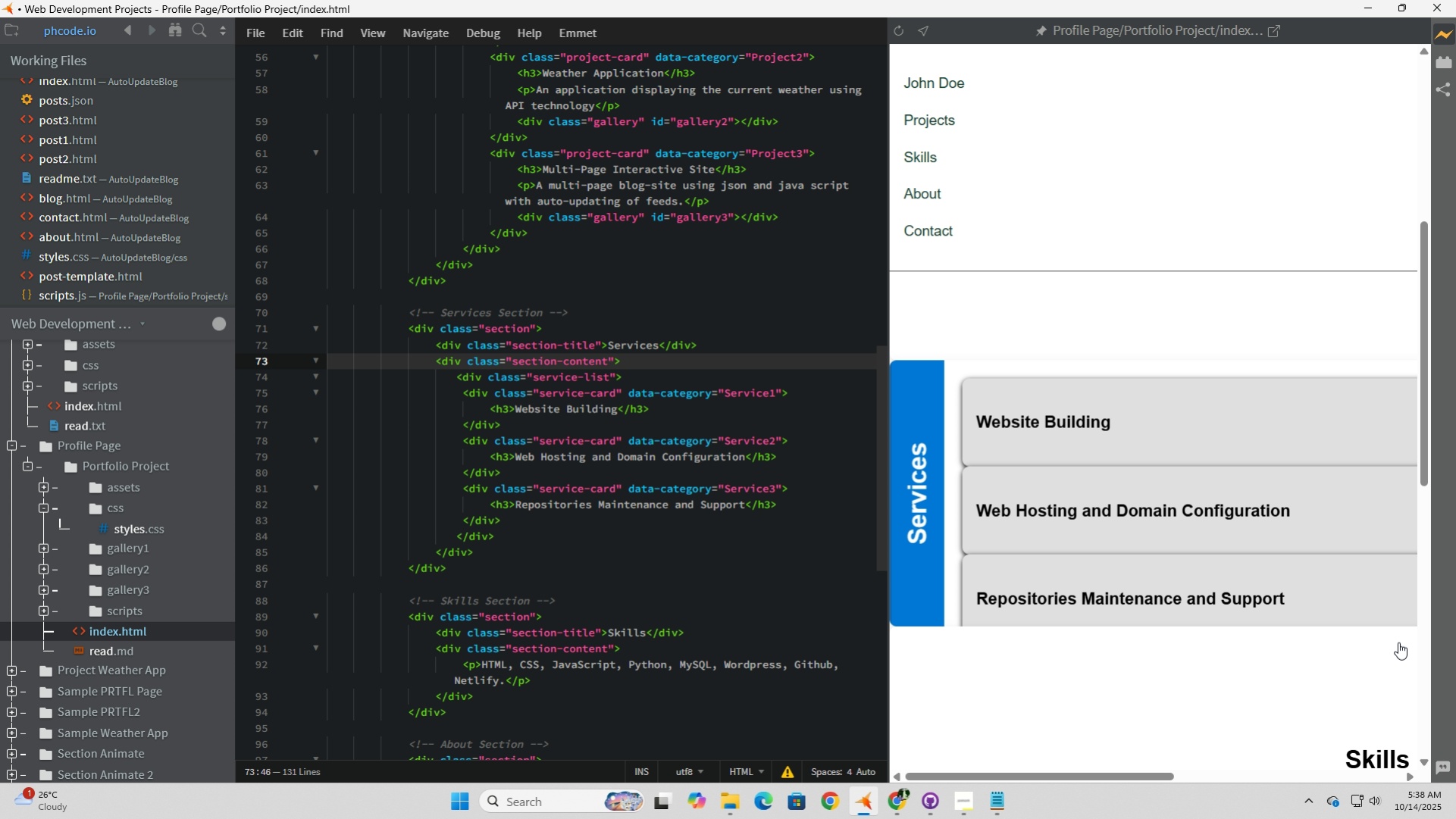 
scroll: coordinate [1354, 602], scroll_direction: up, amount: 14.0
 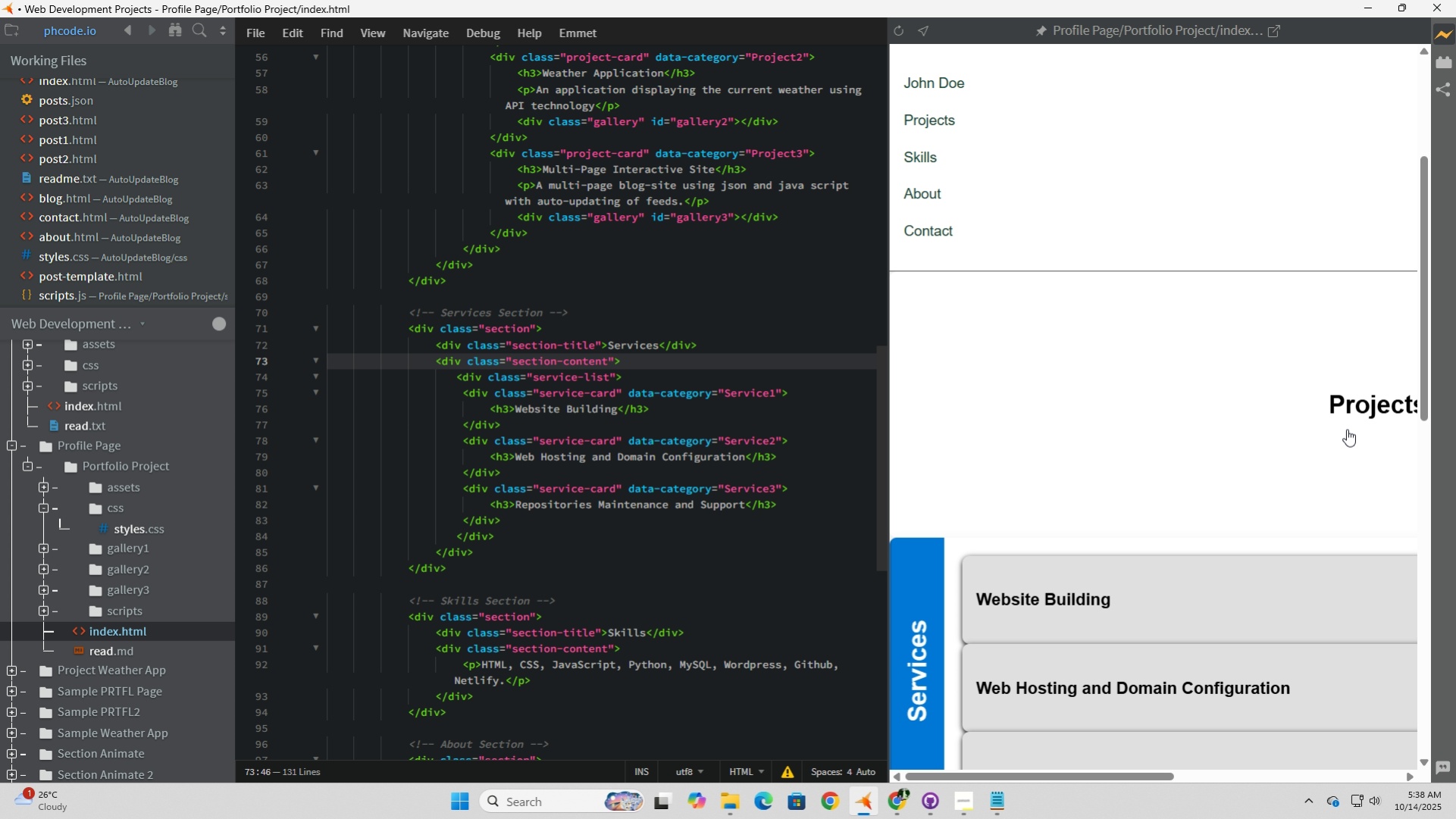 
left_click([1346, 429])
 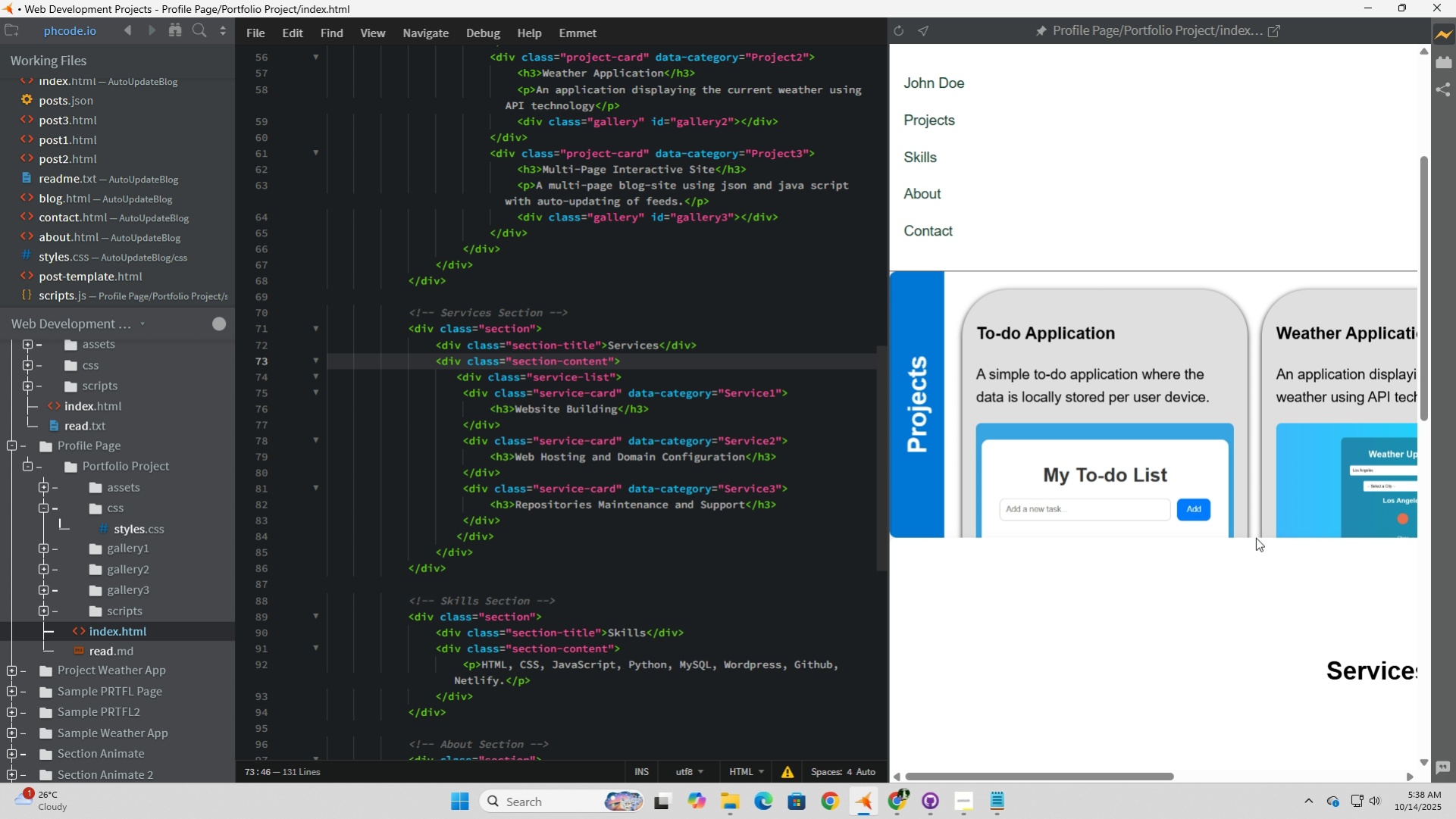 
scroll: coordinate [1251, 541], scroll_direction: up, amount: 1.0
 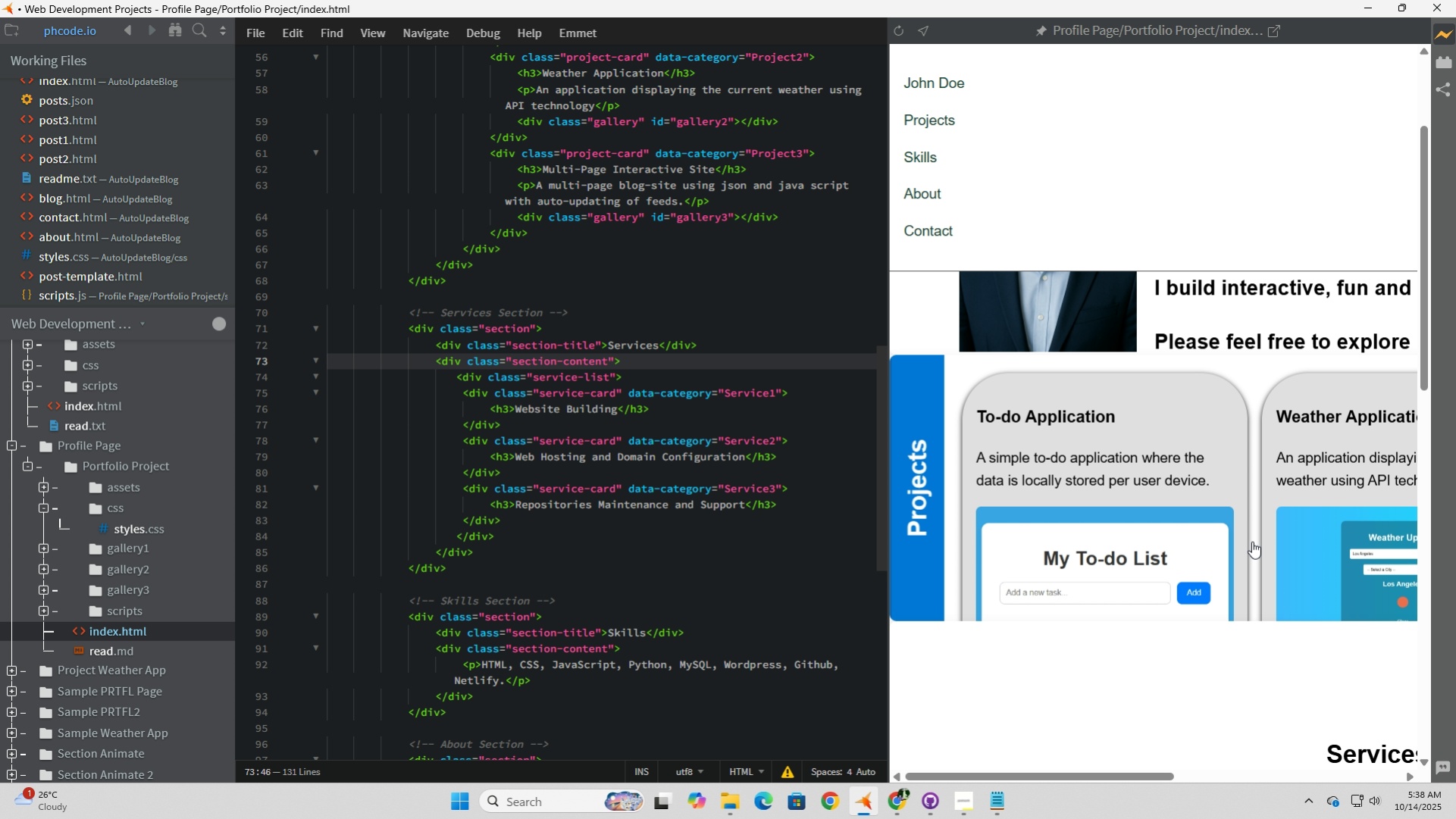 
scroll: coordinate [1251, 541], scroll_direction: down, amount: 2.0
 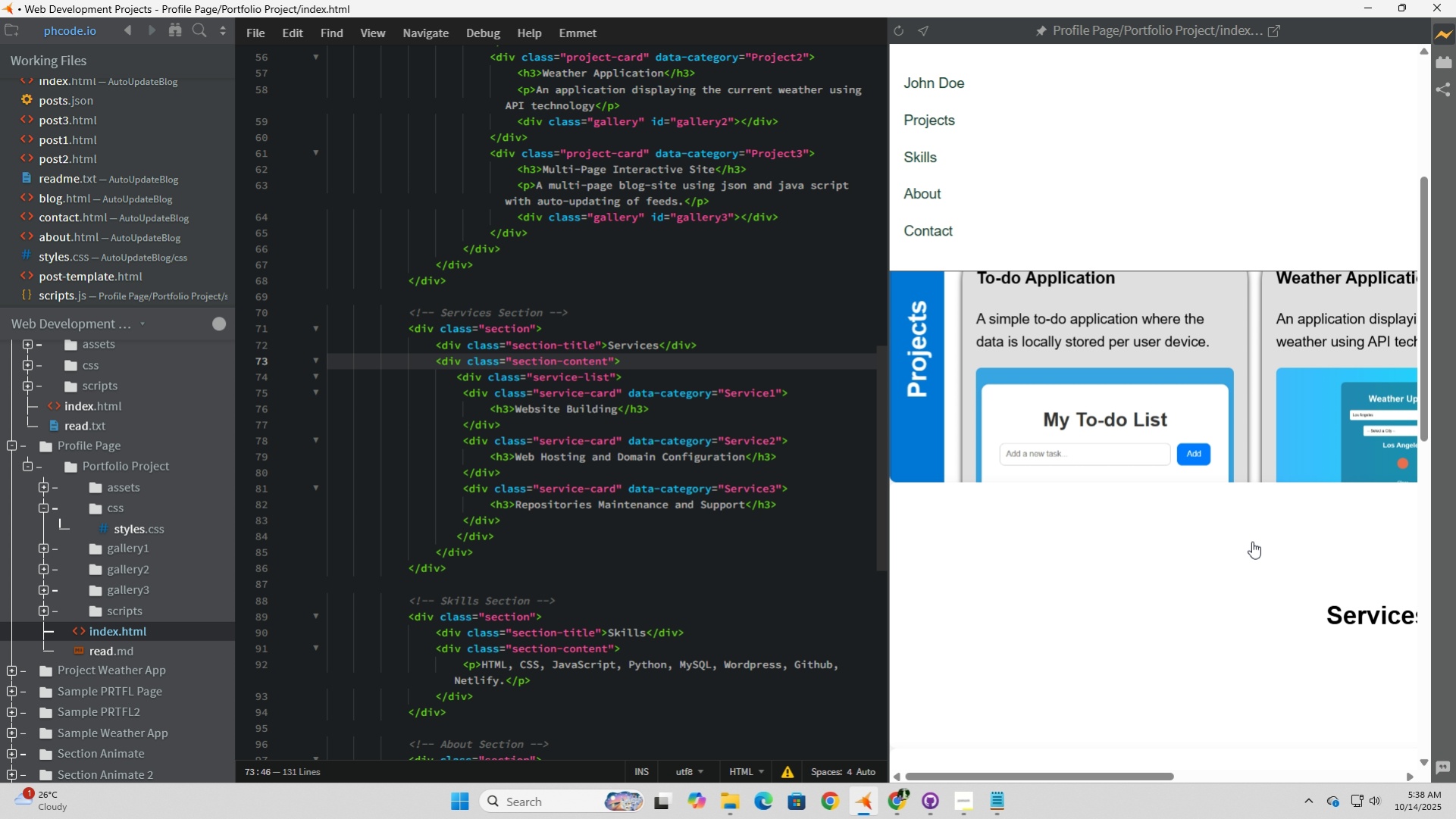 
scroll: coordinate [1251, 541], scroll_direction: up, amount: 2.0
 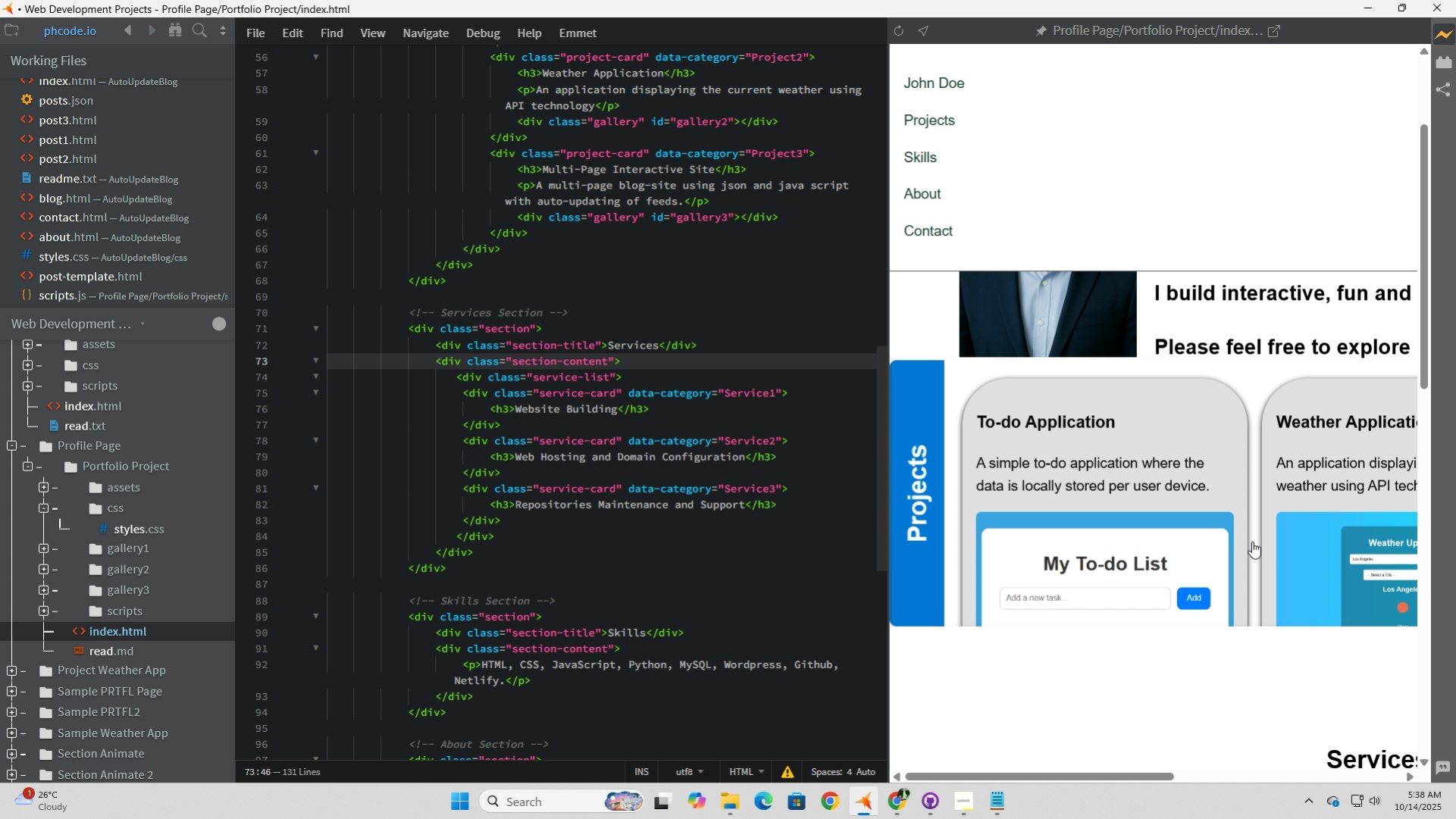 
scroll: coordinate [1251, 541], scroll_direction: down, amount: 3.0
 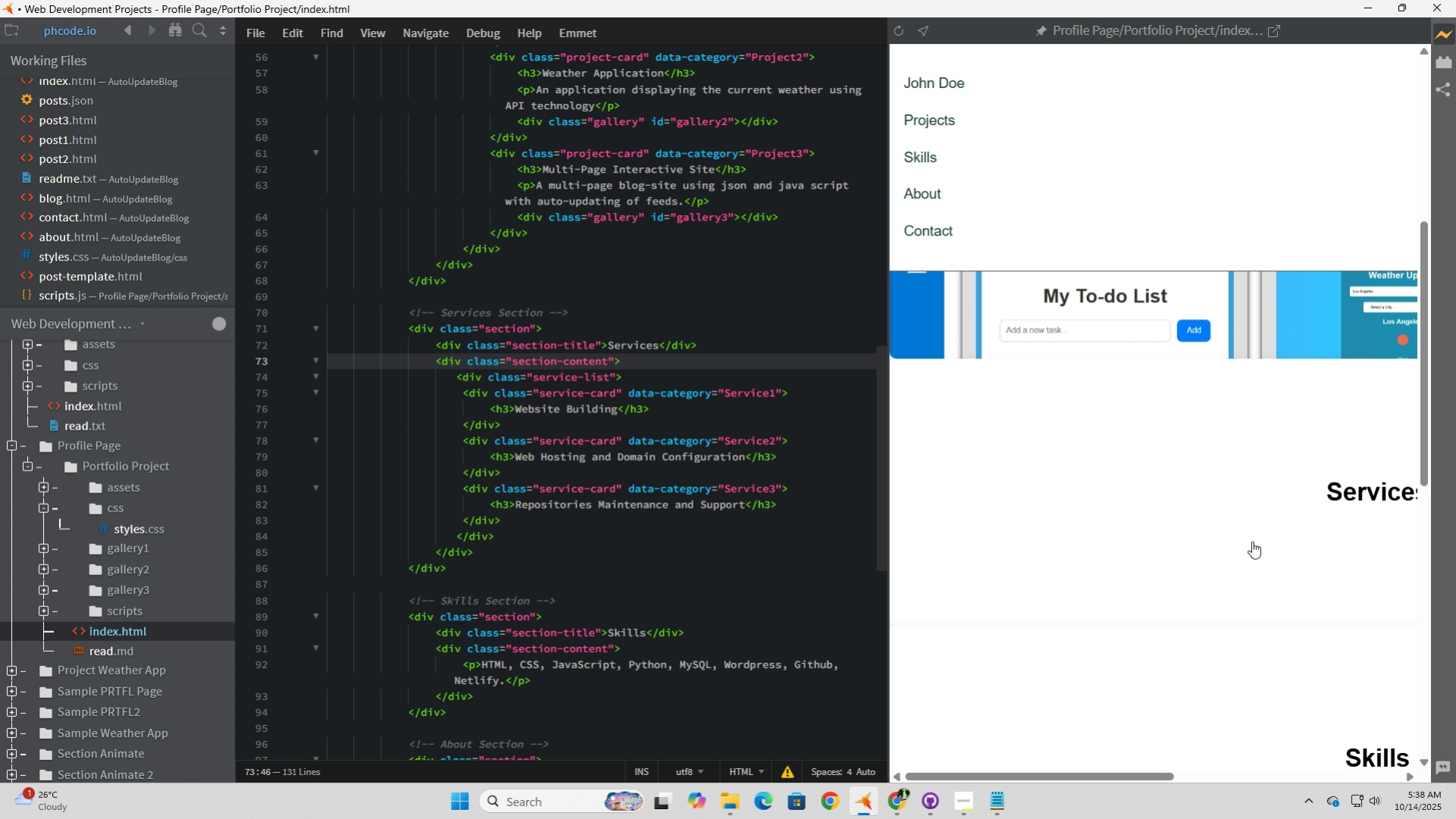 
scroll: coordinate [1251, 541], scroll_direction: up, amount: 1.0
 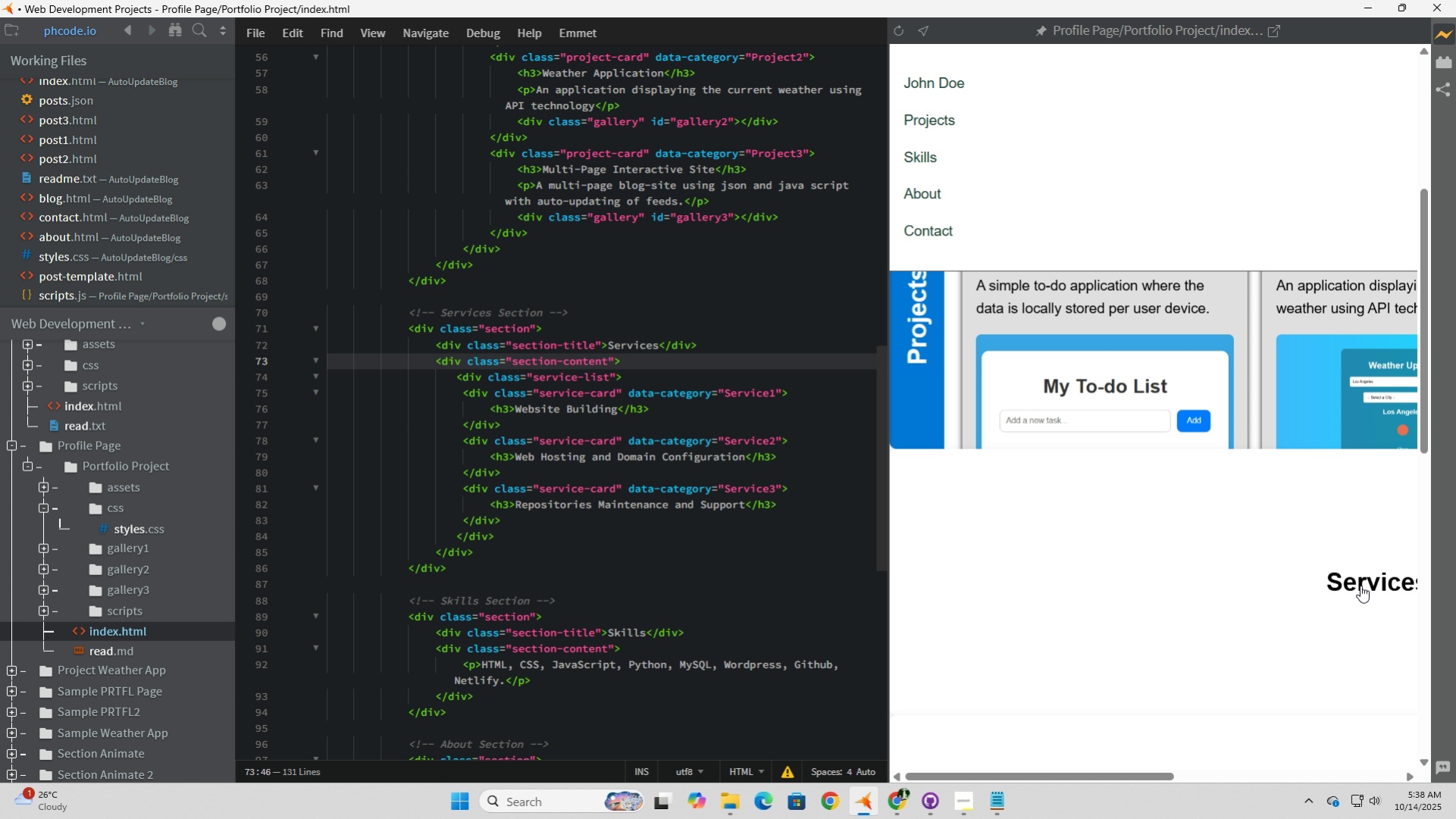 
left_click([1360, 585])
 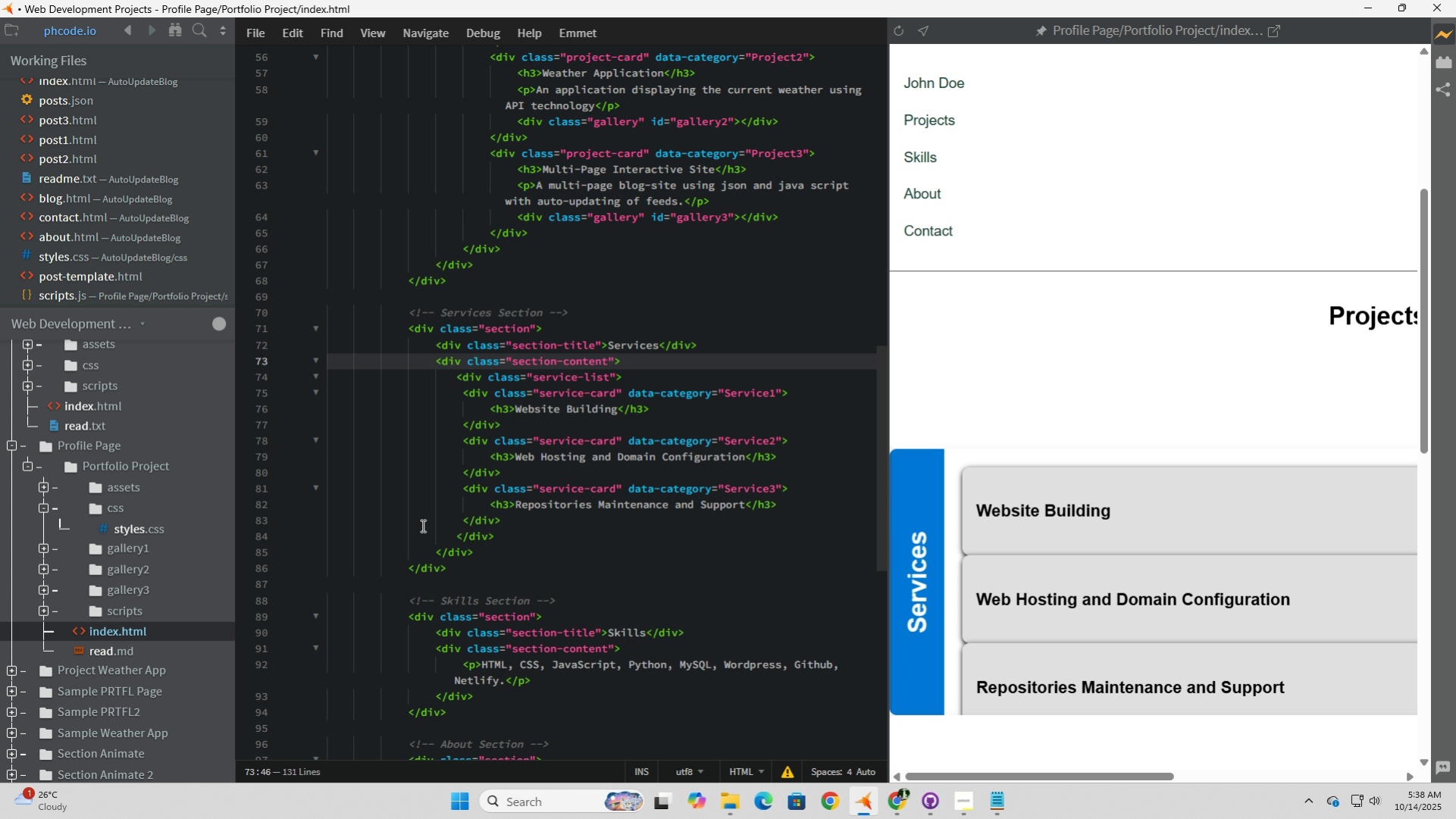 
scroll: coordinate [546, 456], scroll_direction: up, amount: 4.0
 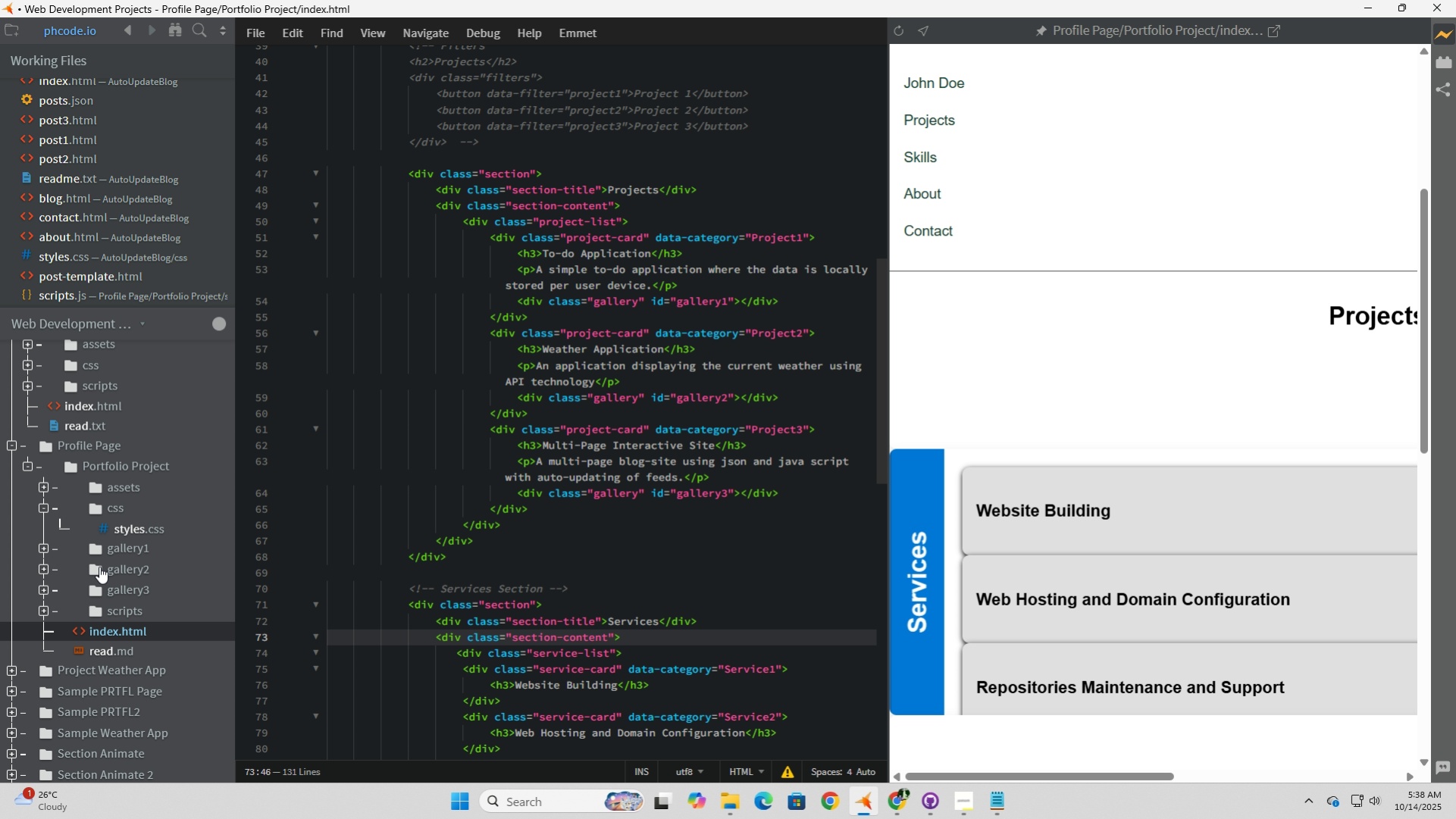 
left_click([124, 531])
 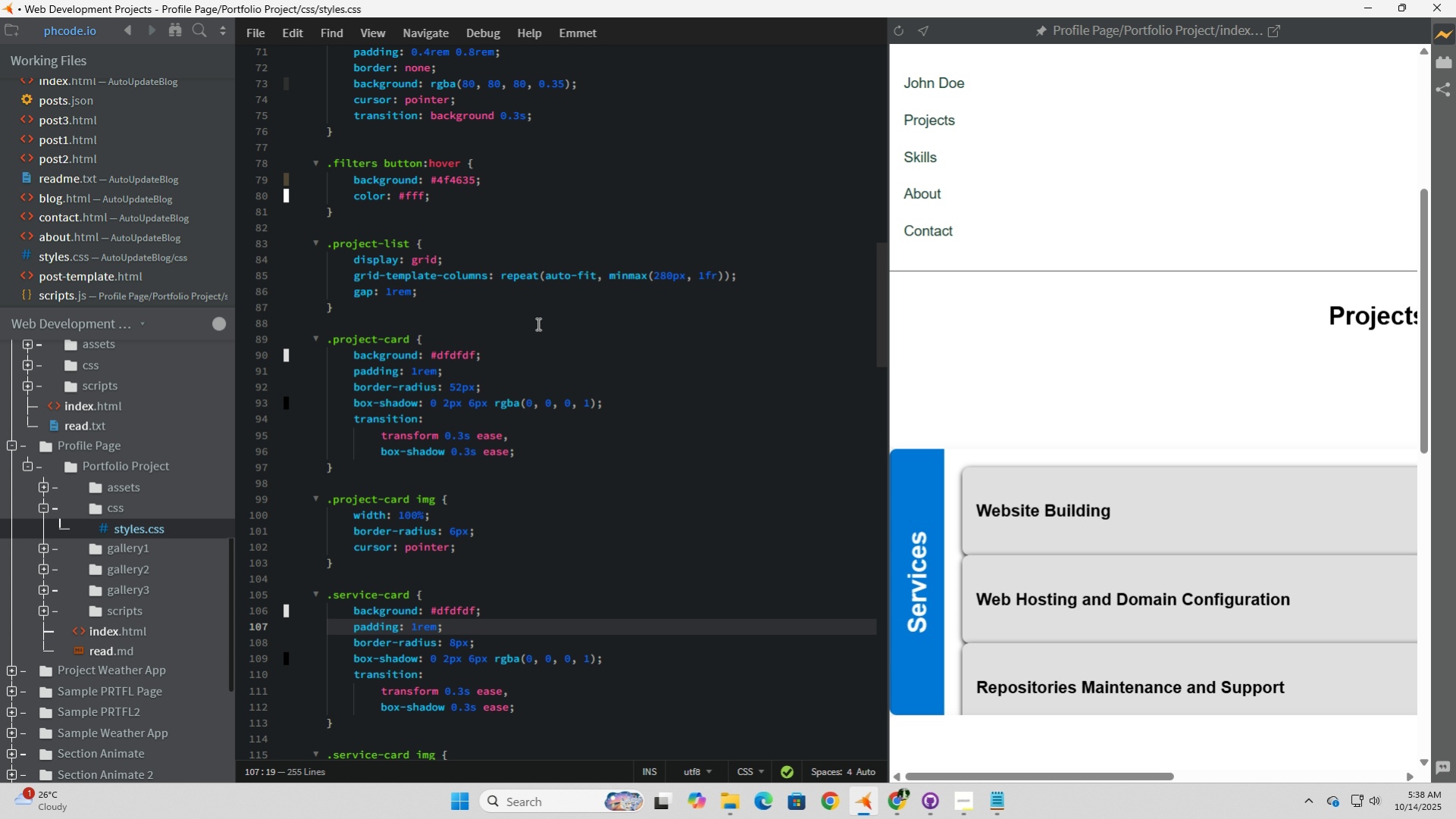 
scroll: coordinate [537, 324], scroll_direction: down, amount: 1.0
 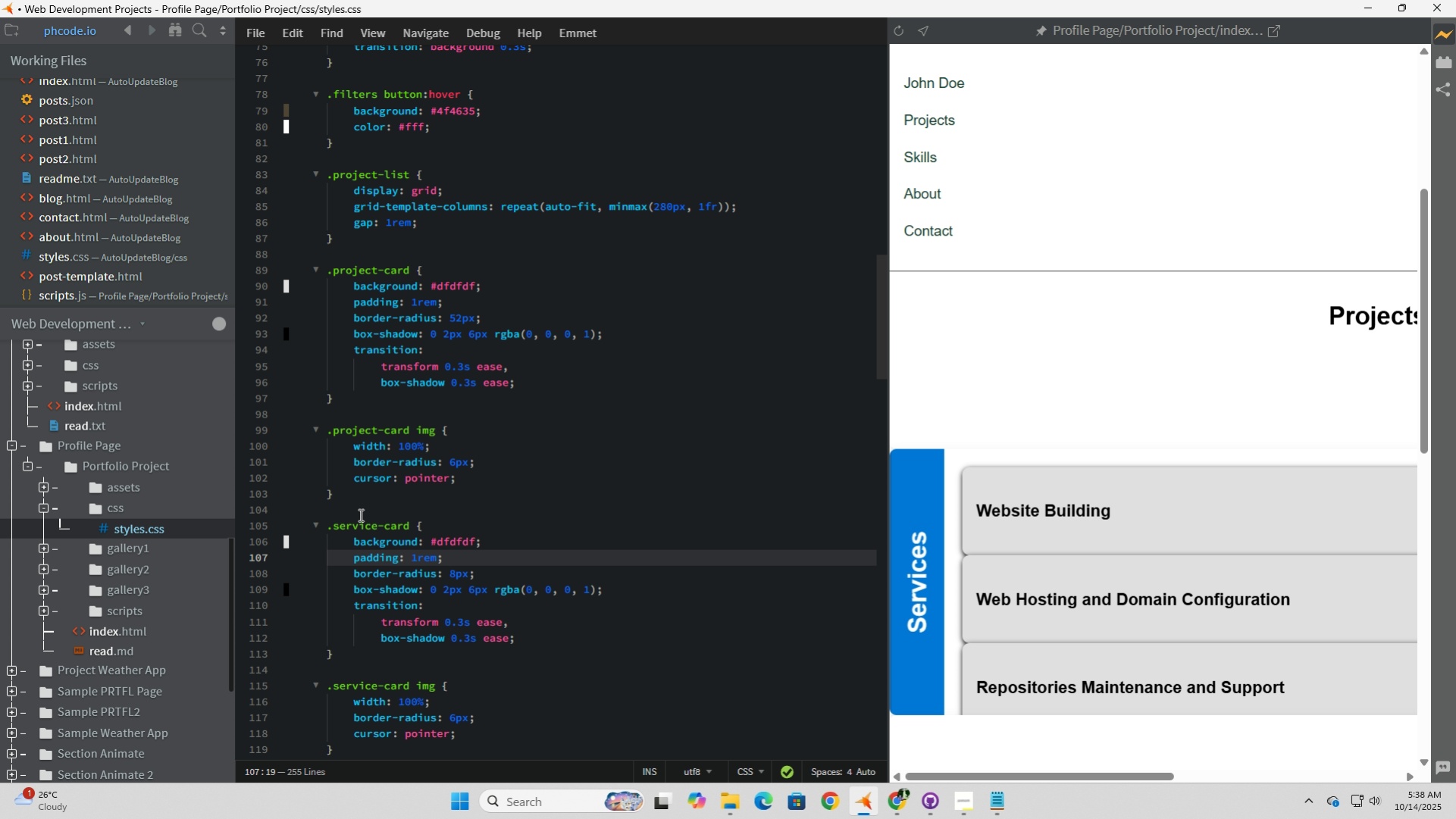 
left_click([360, 512])
 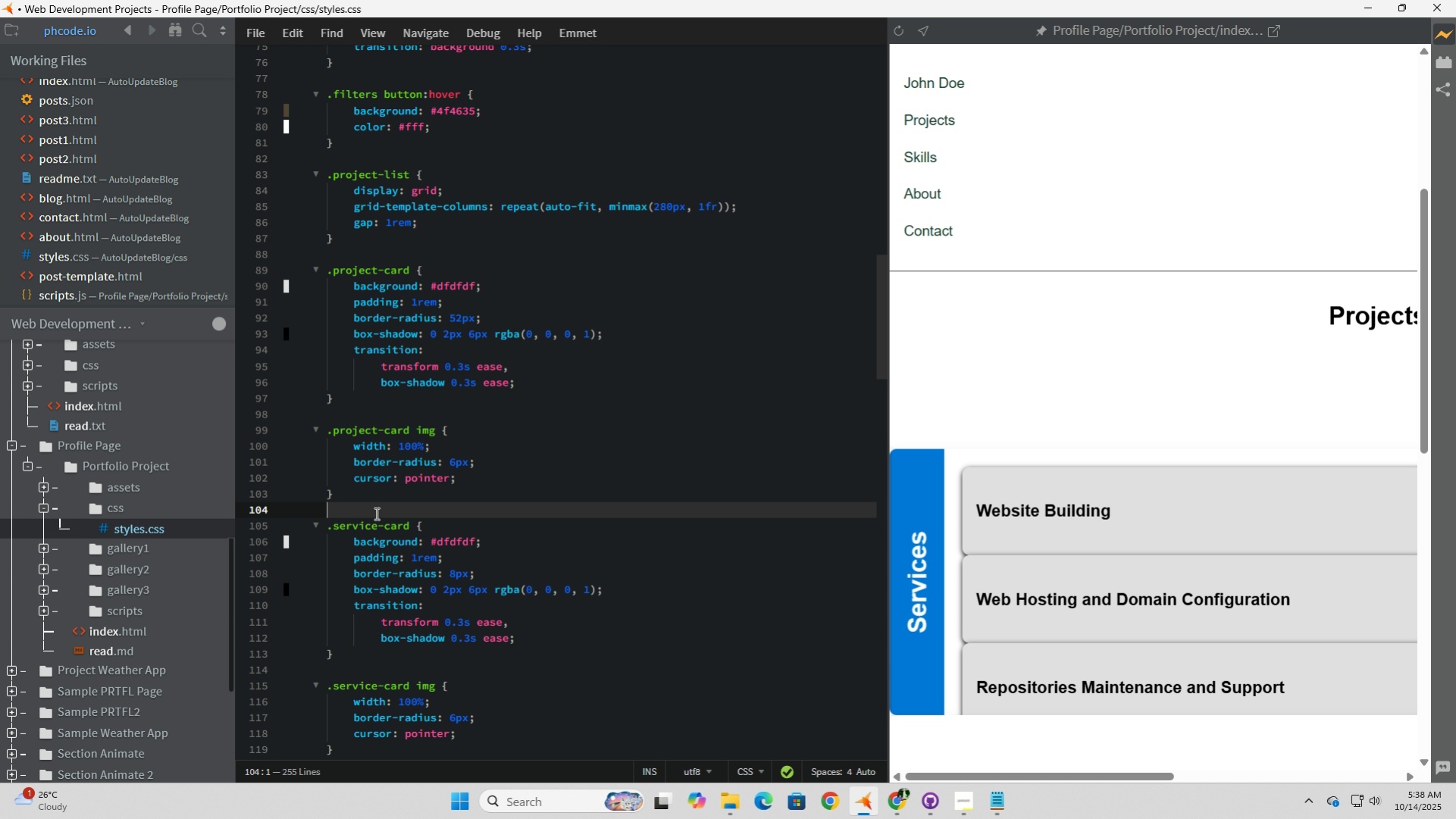 
key(Enter)
 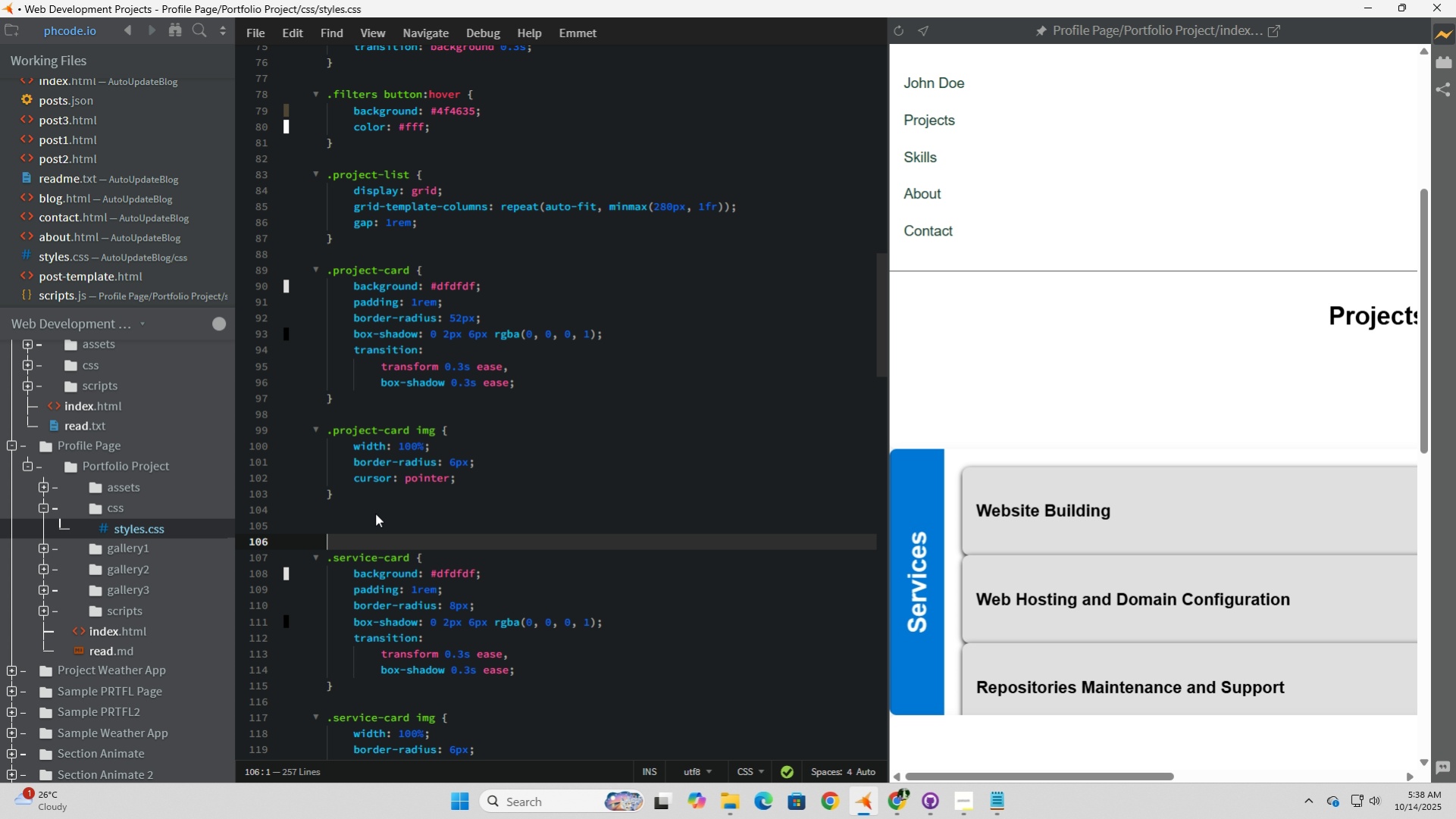 
key(Enter)
 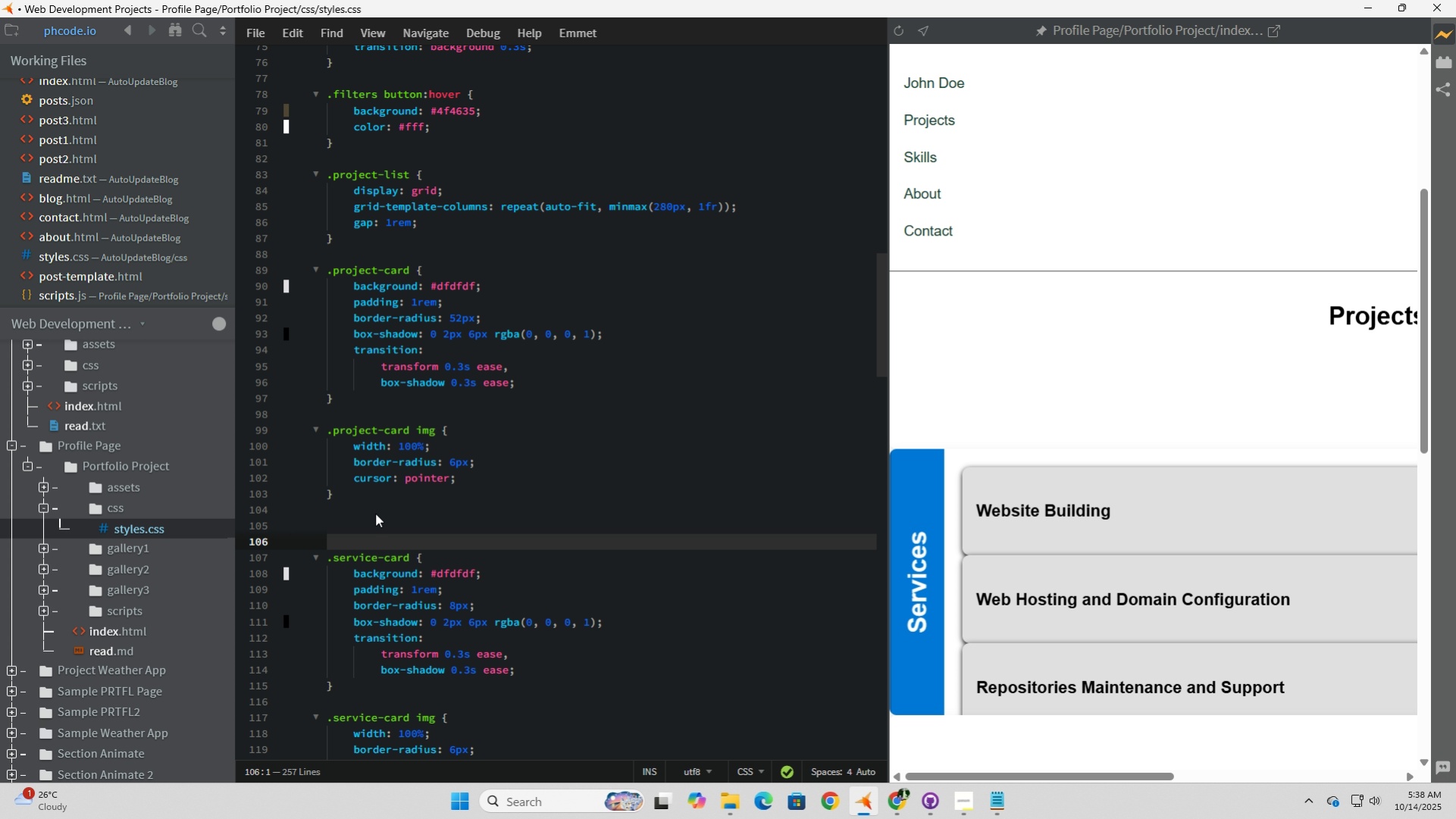 
key(Numpad1)
 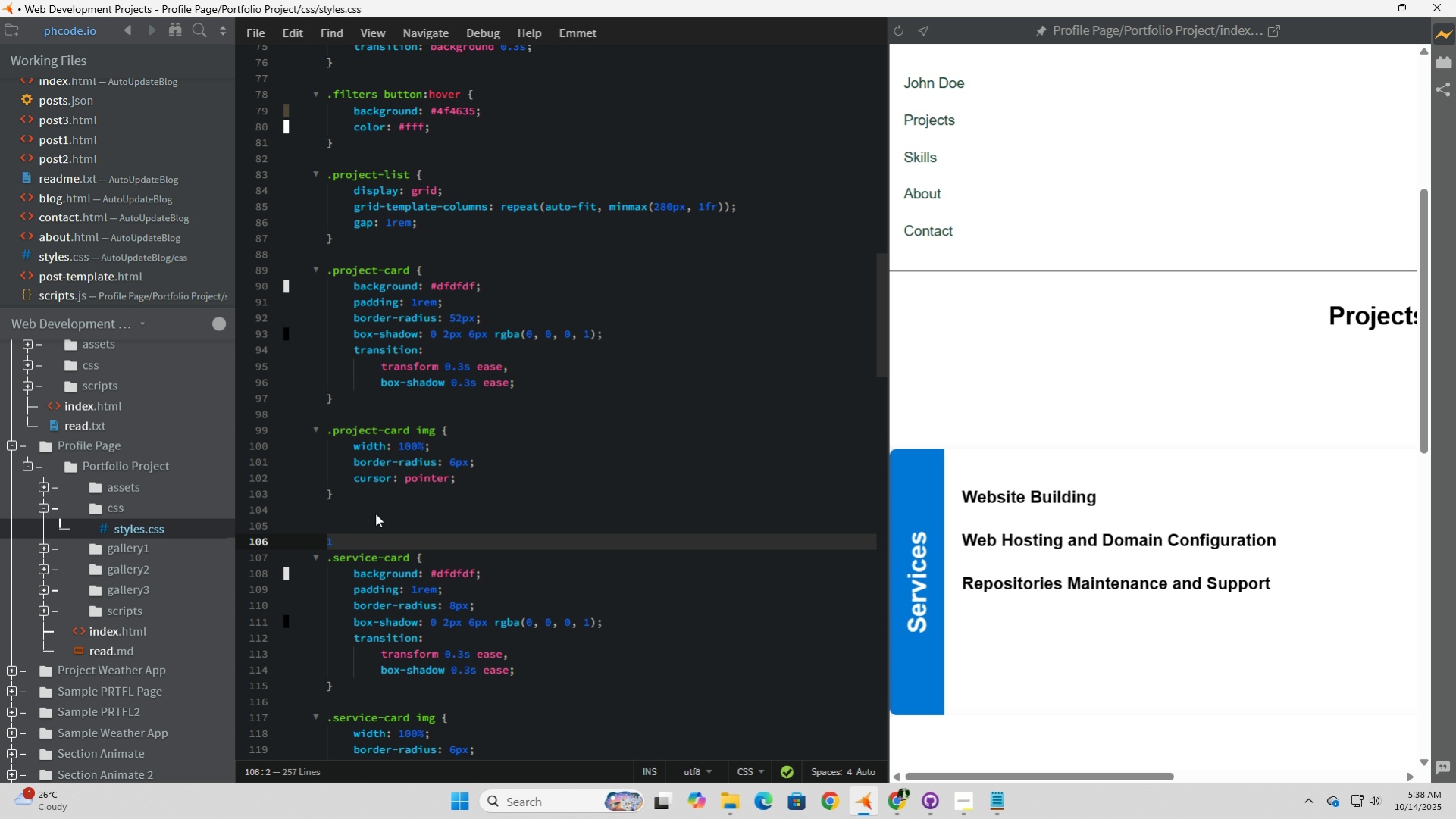 
key(Backspace)
 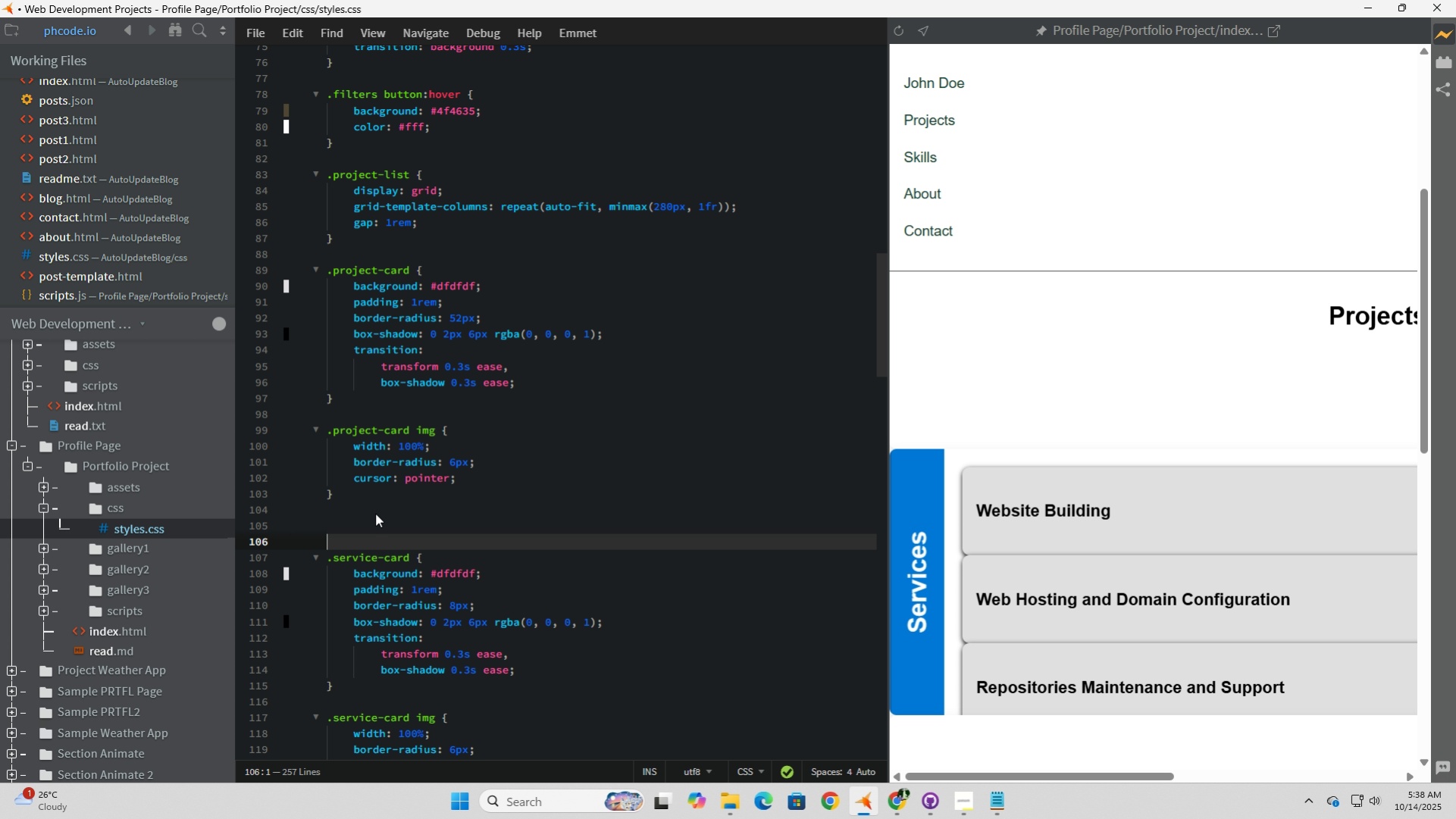 
key(Numpad1)
 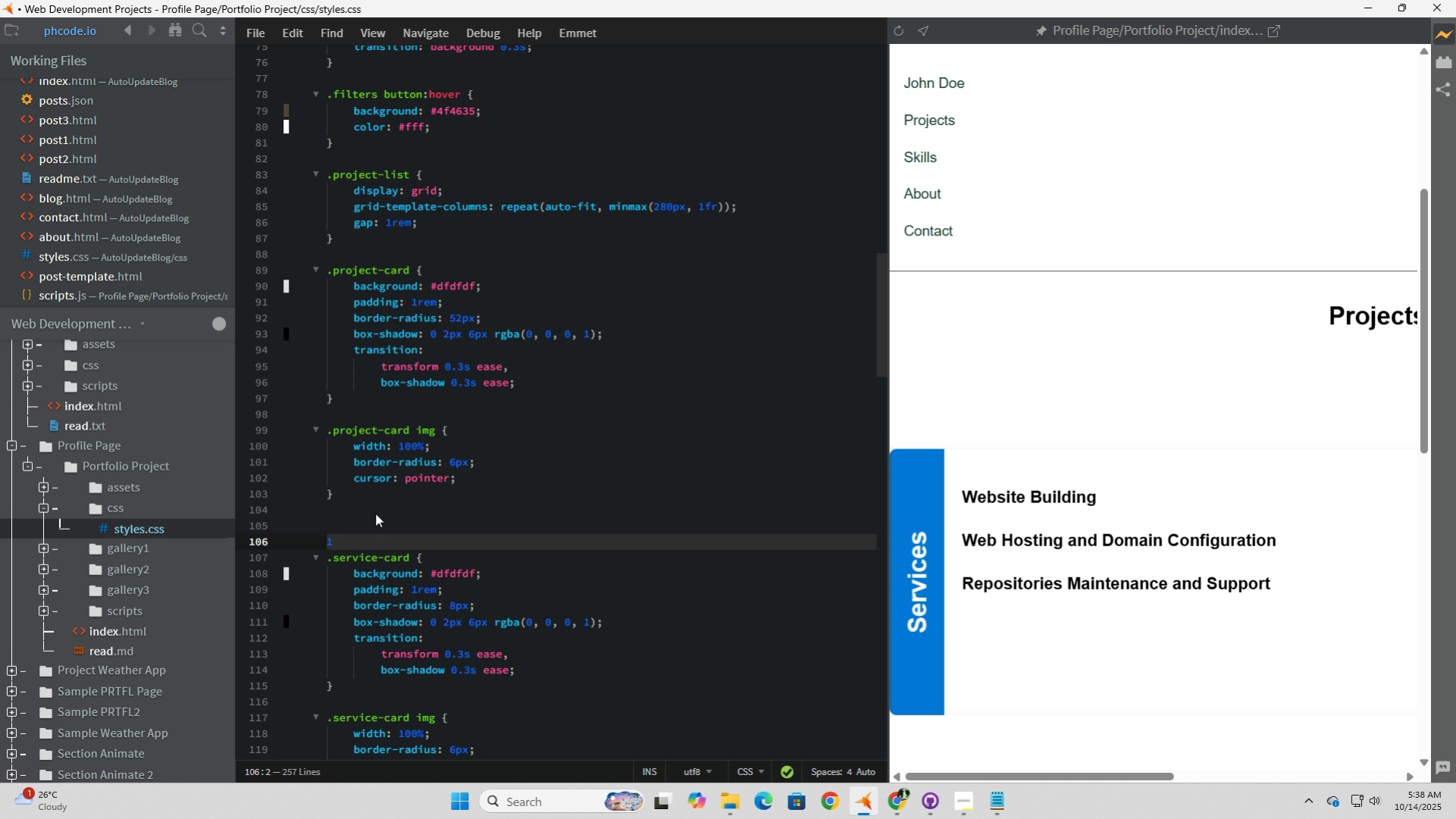 
key(Backspace)
 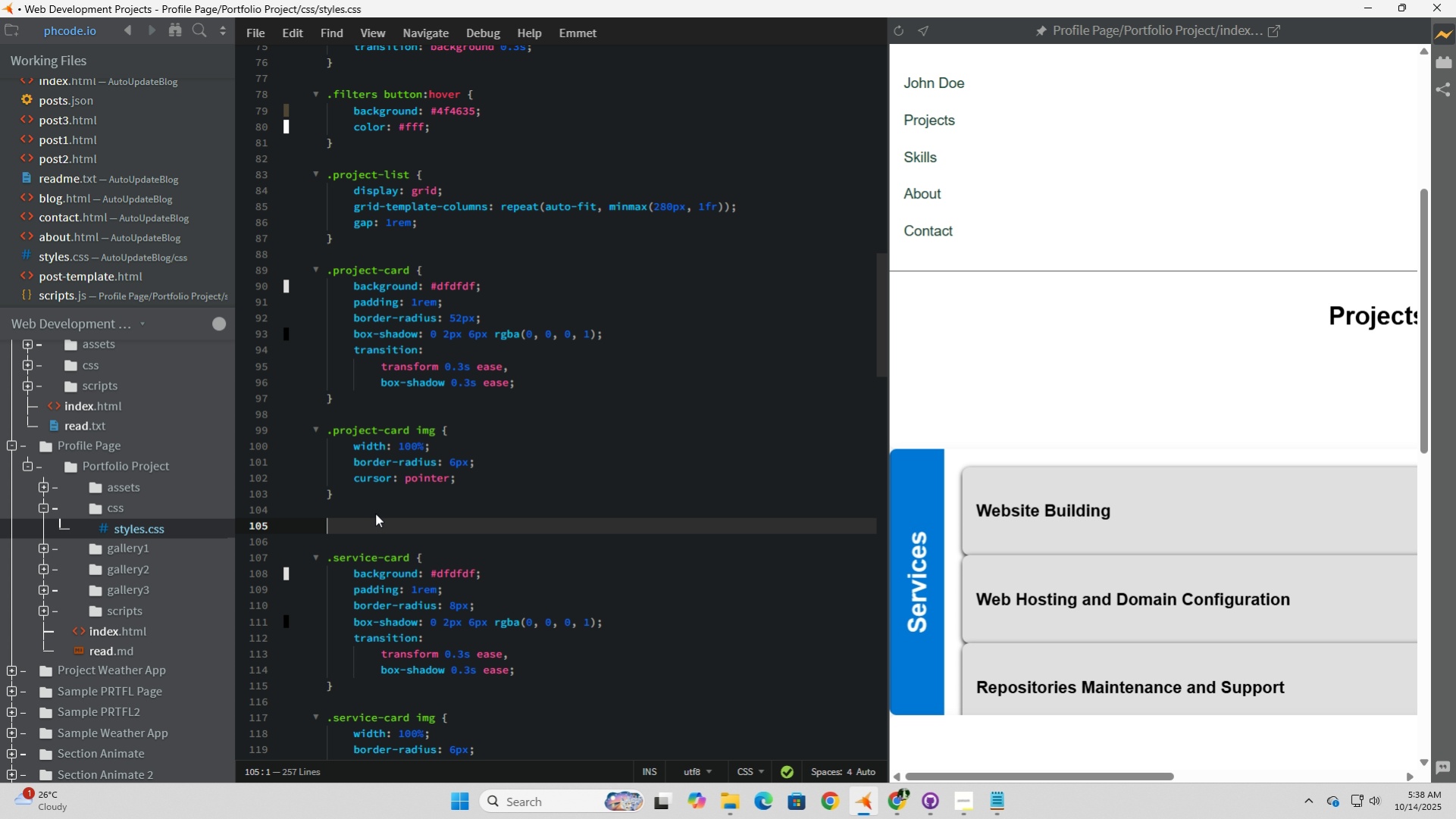 
key(ArrowUp)
 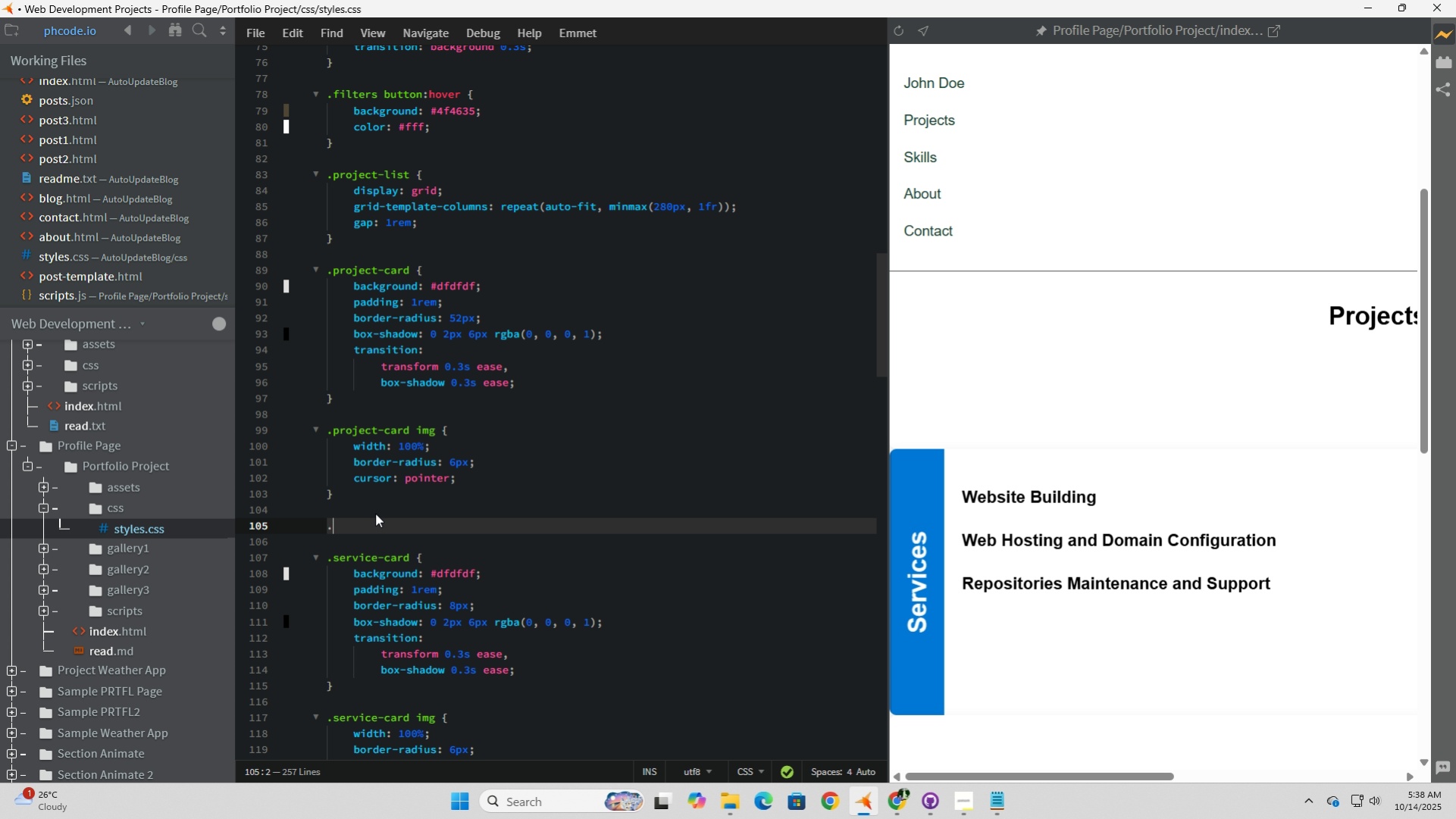 
type(.service-list {)
 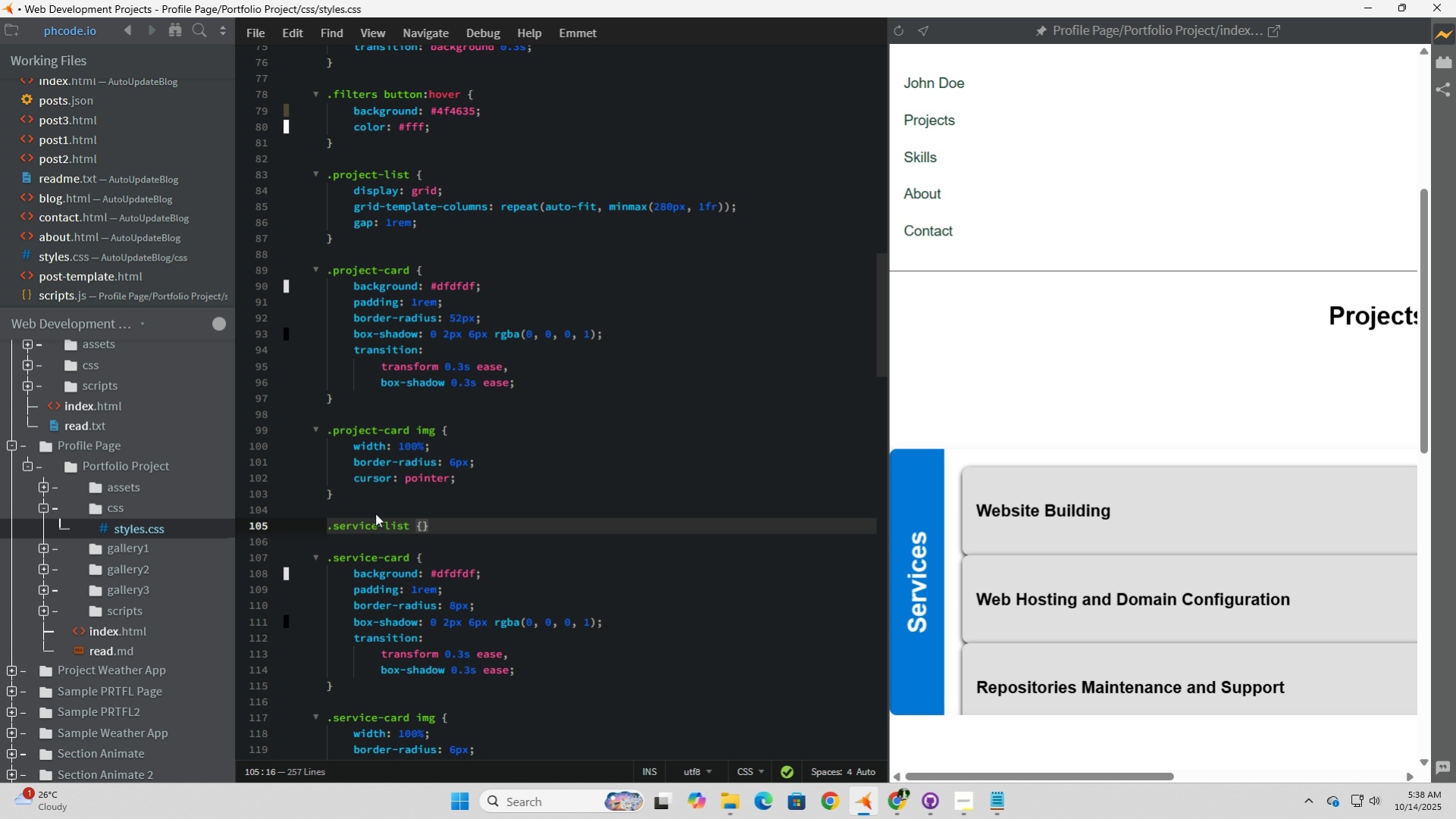 
key(Enter)
 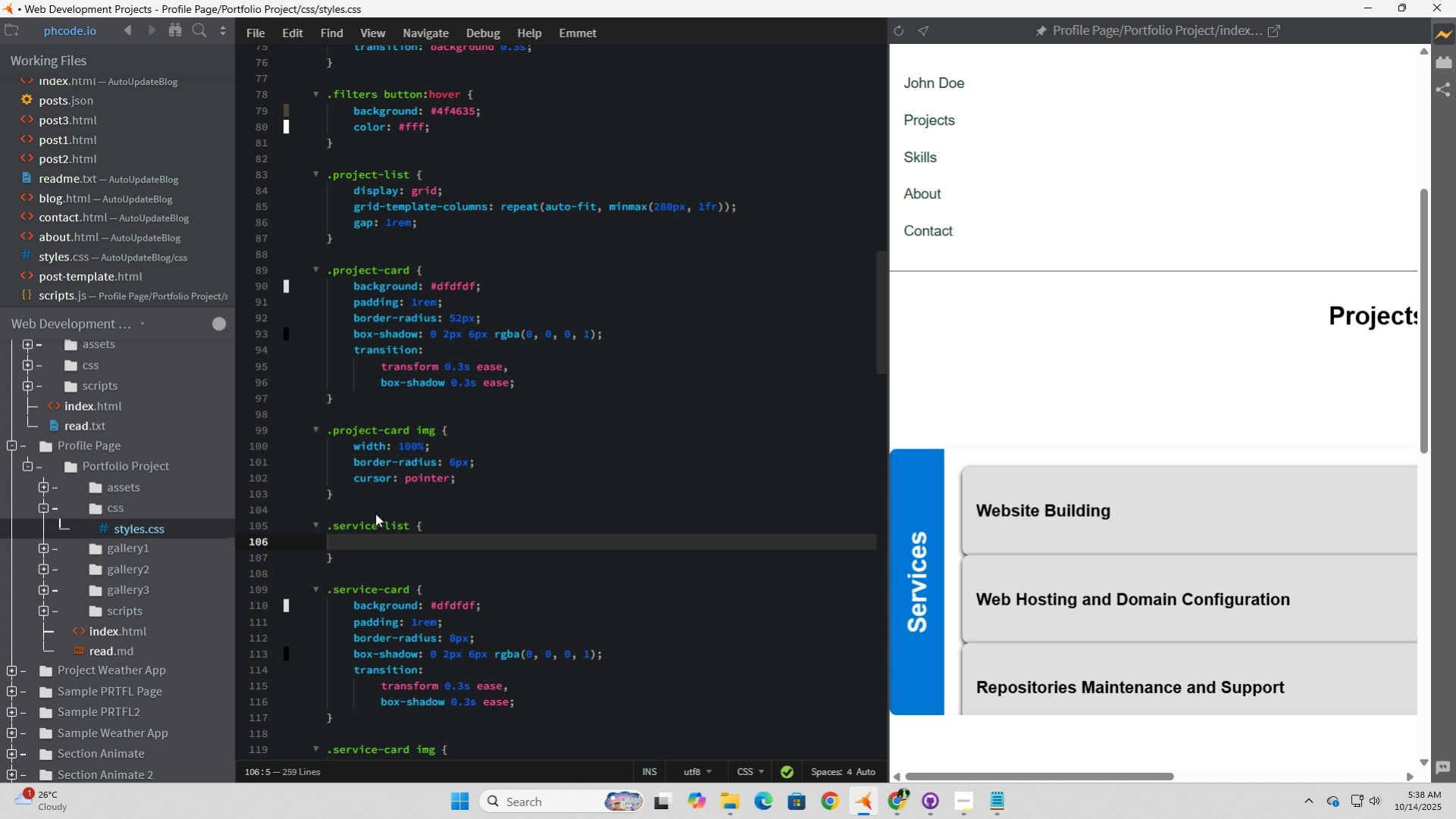 
type(display: grid;)
 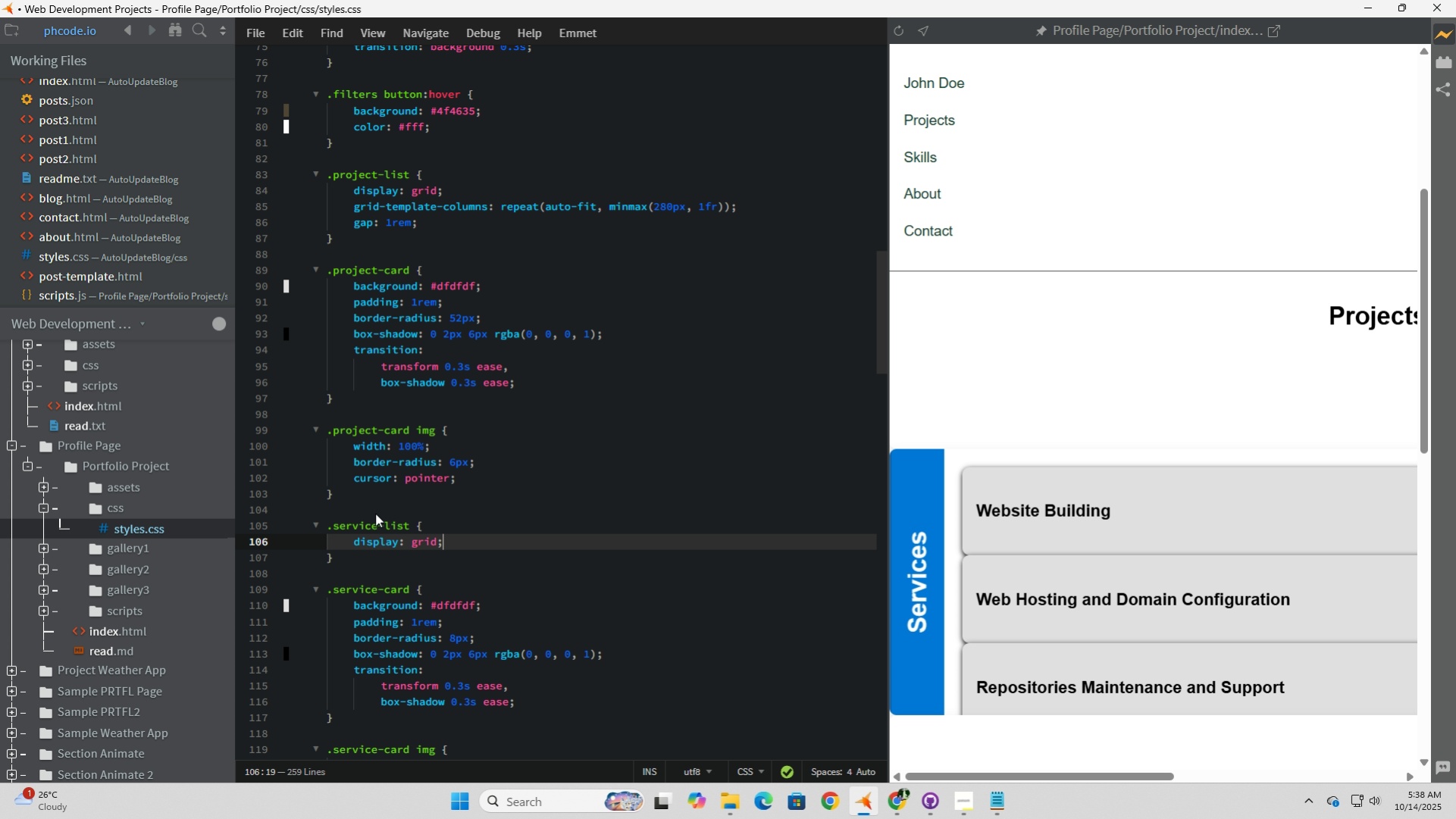 
key(Enter)
 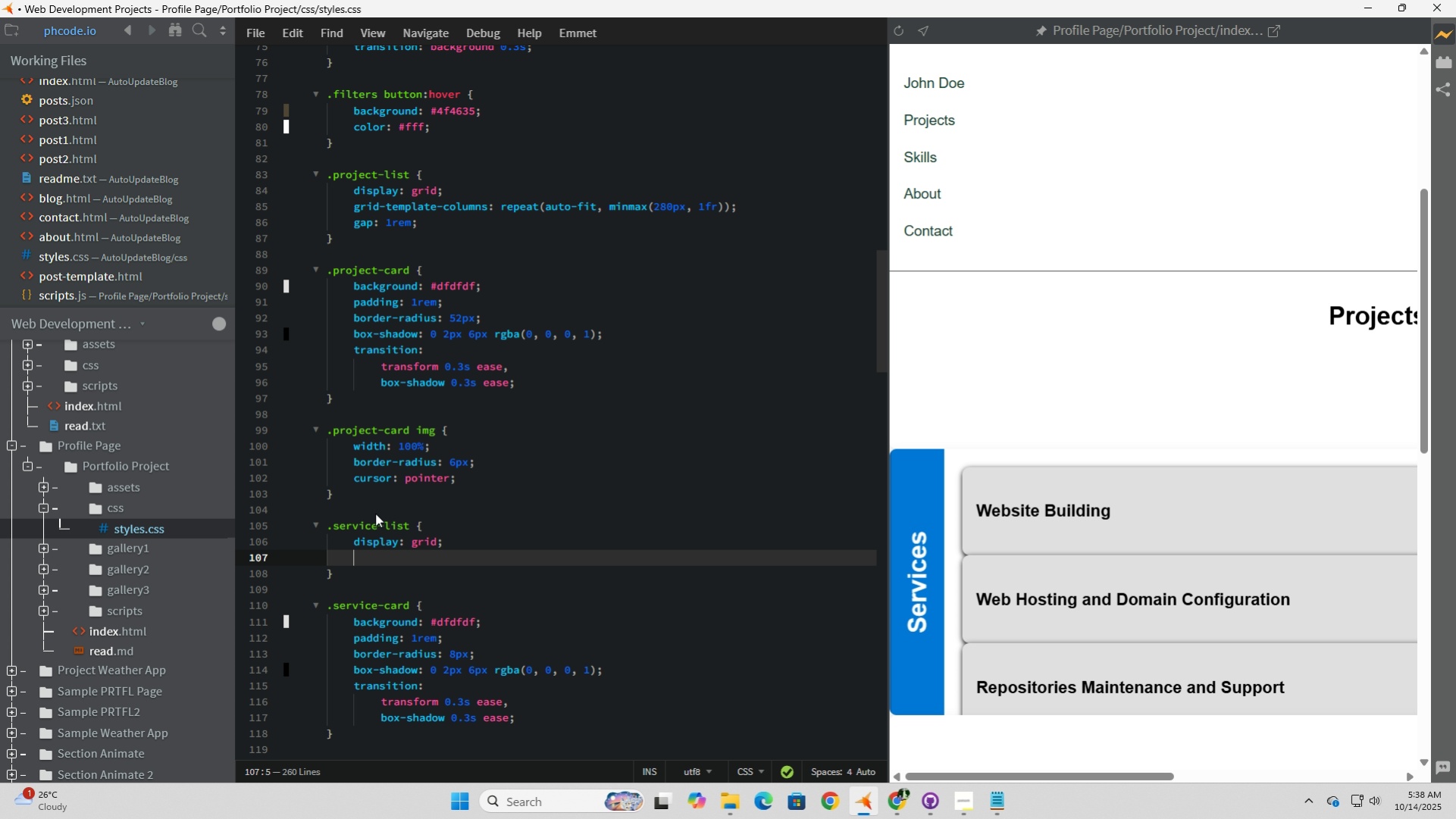 
type(grid-template-cp)
key(Backspace)
type(ol)
 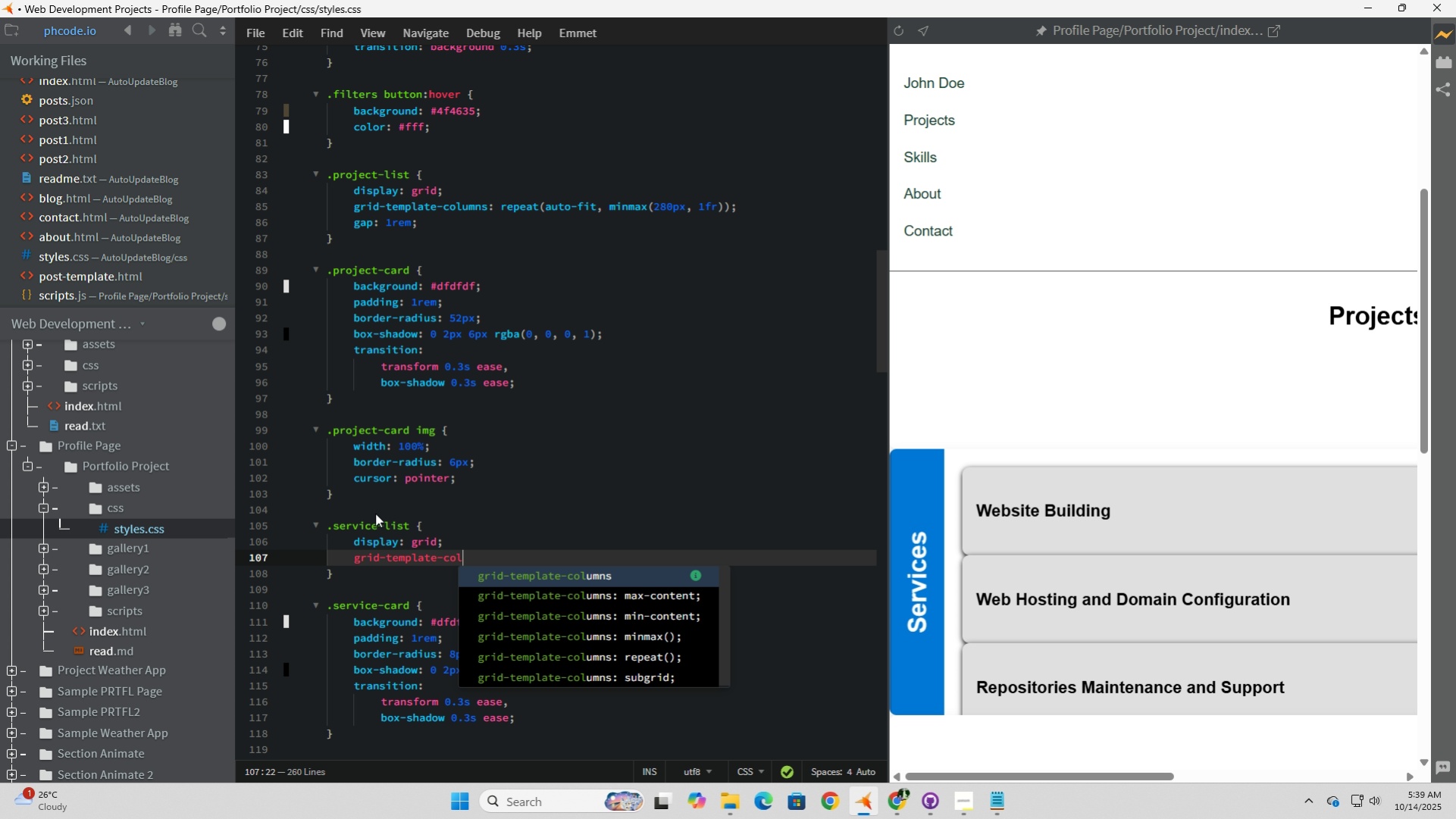 
type(umns: repeat(auto-fit, minmax(280px,1fr)
 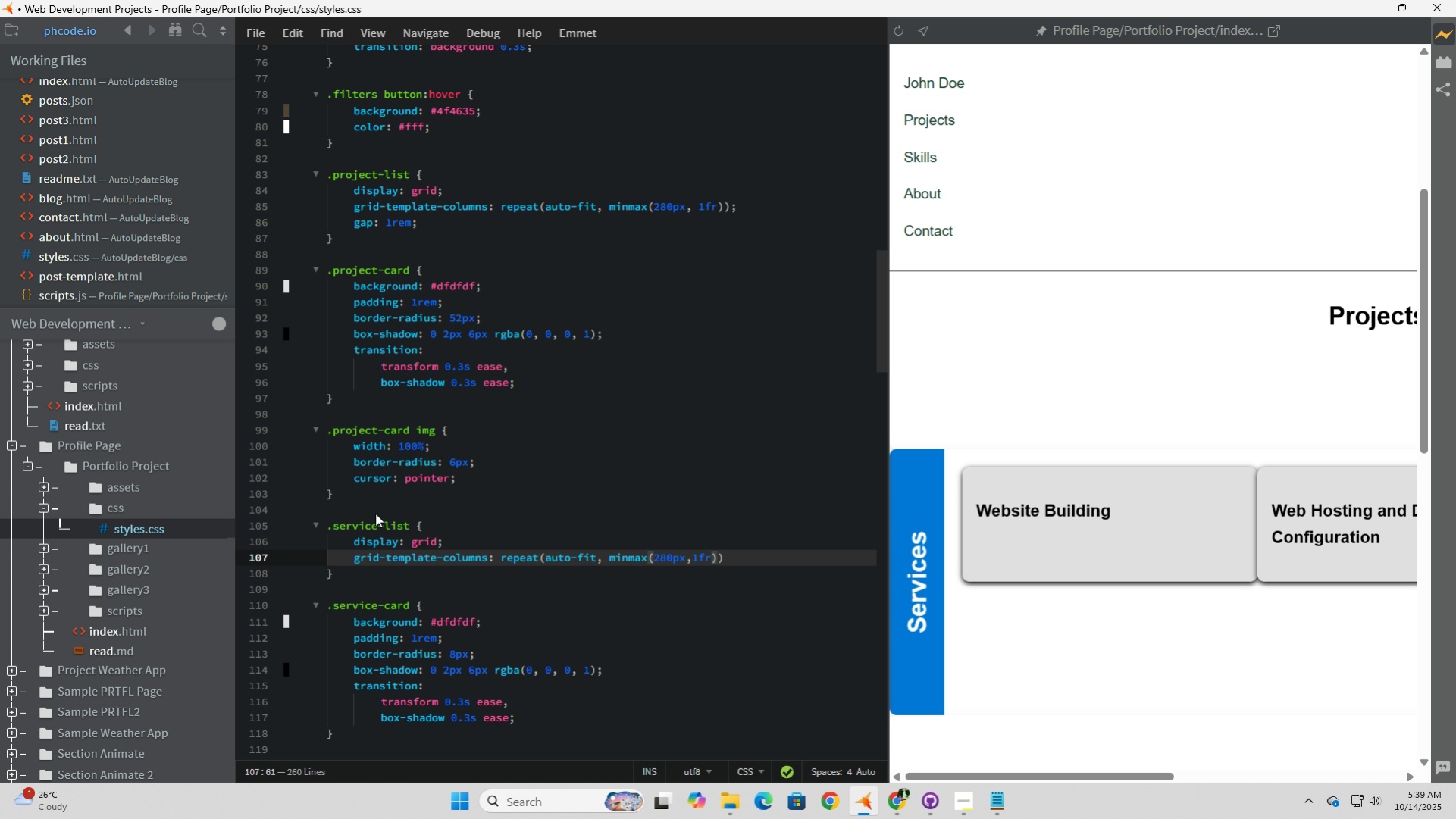 
wait(5.46)
 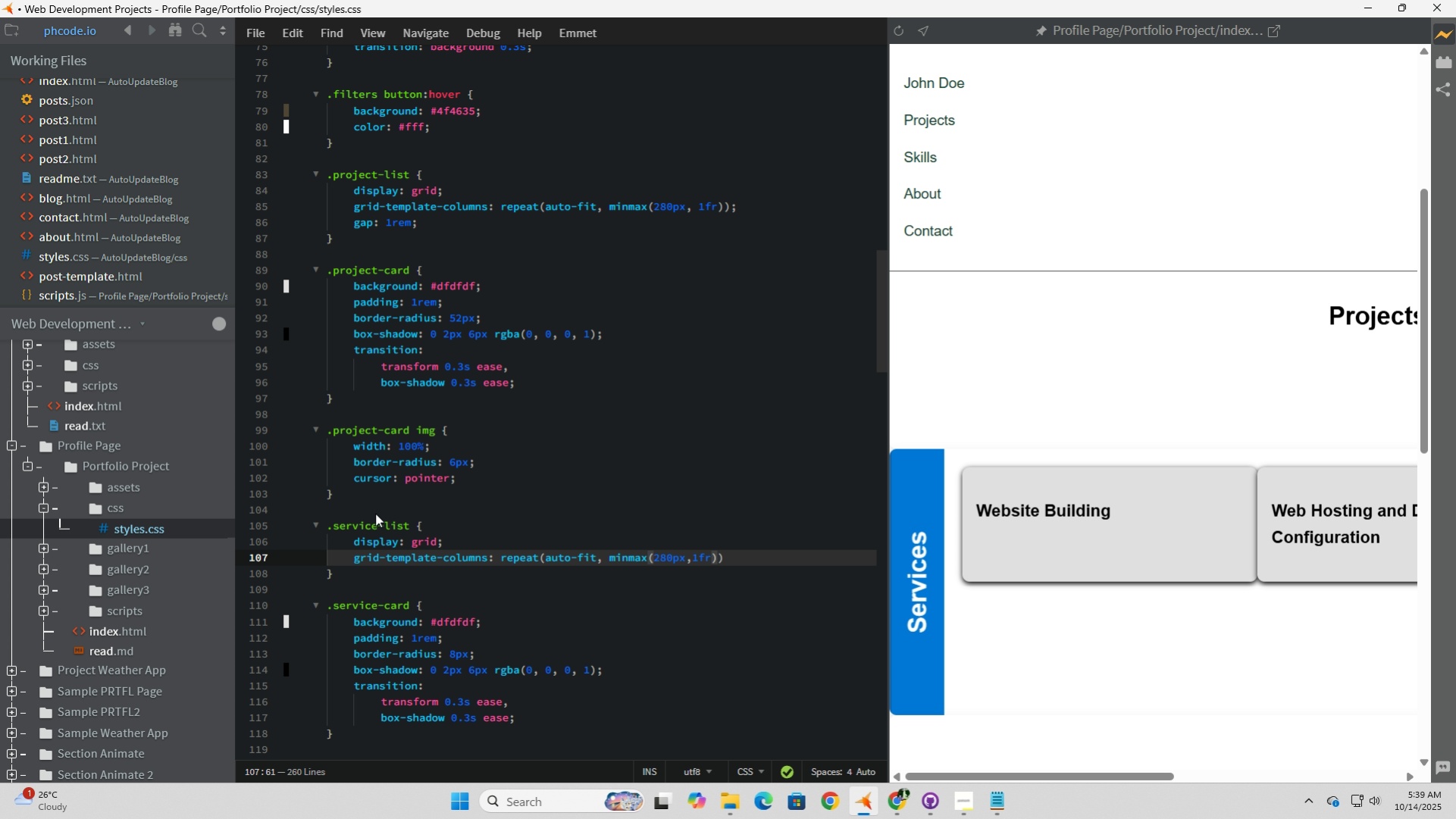 
key(ArrowLeft)
 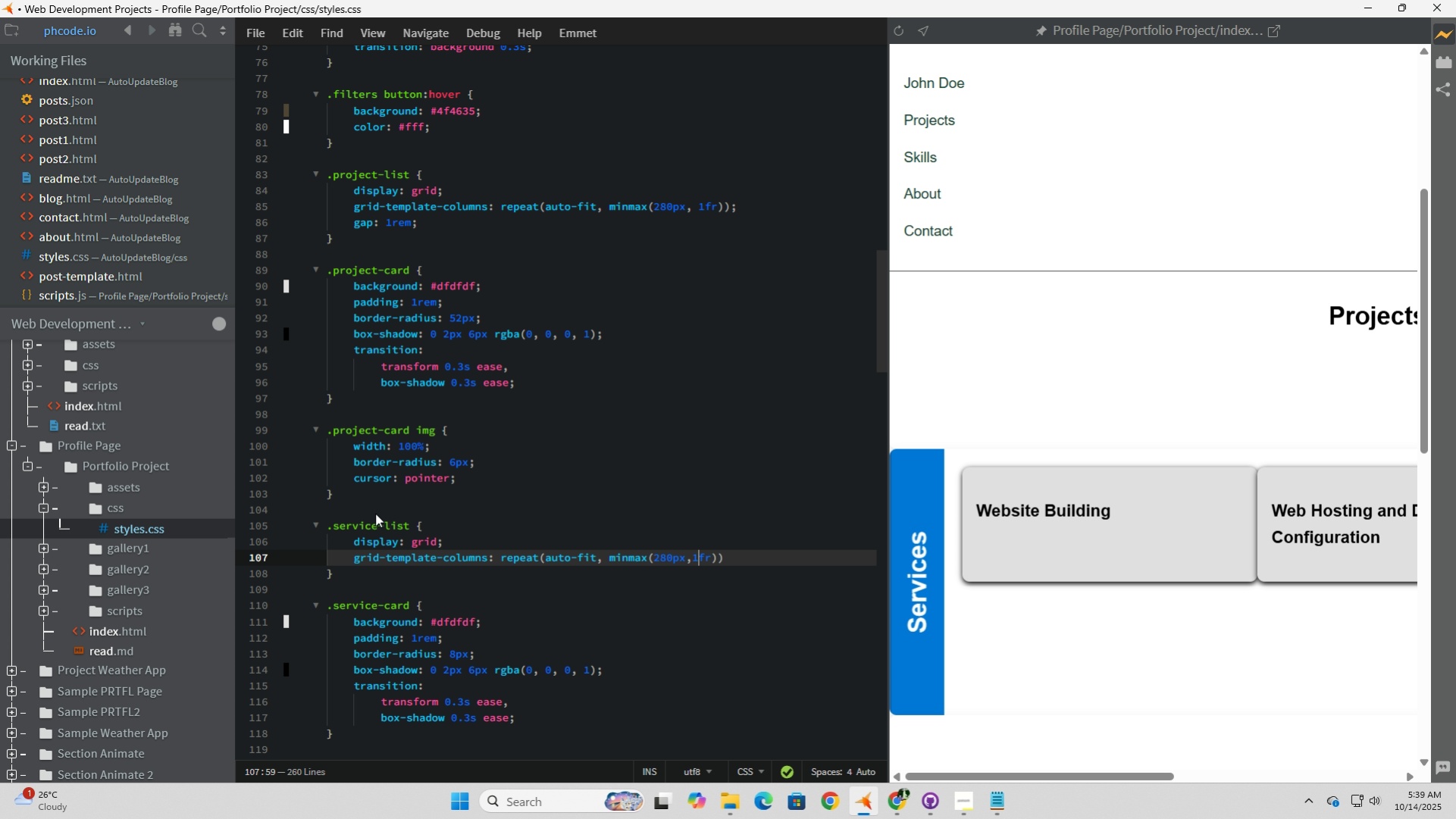 
key(ArrowLeft)
 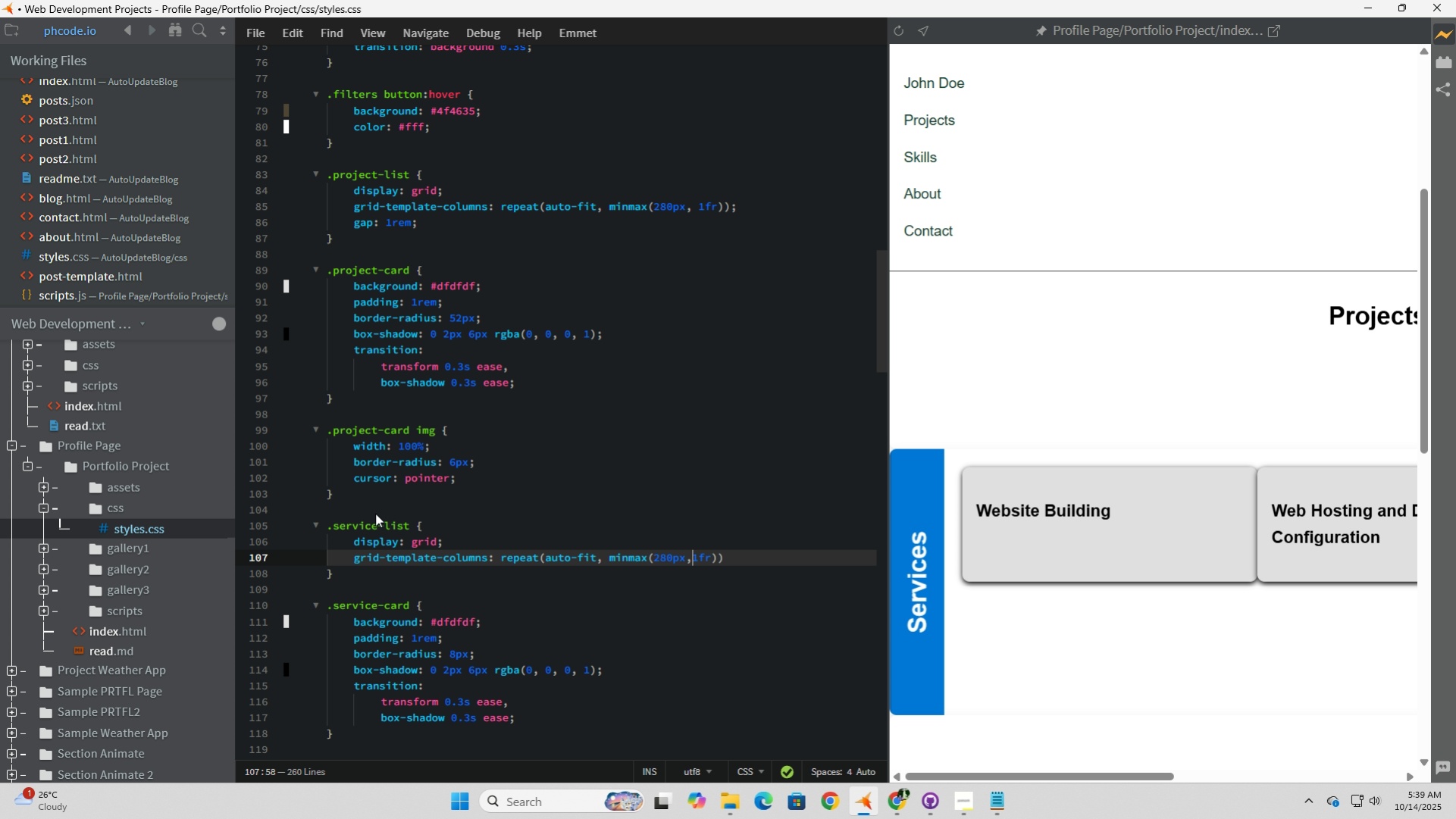 
key(ArrowLeft)
 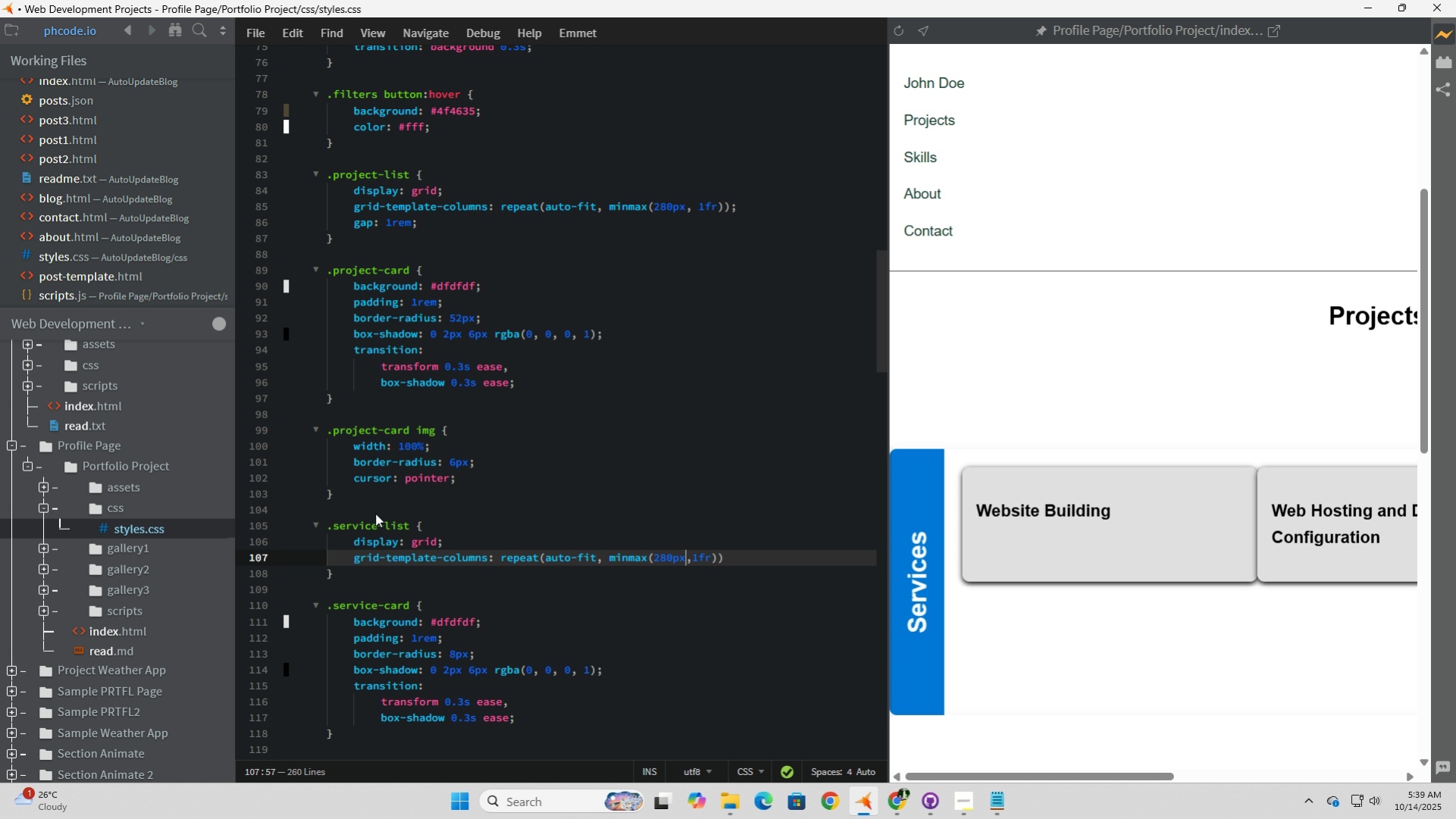 
key(ArrowLeft)
 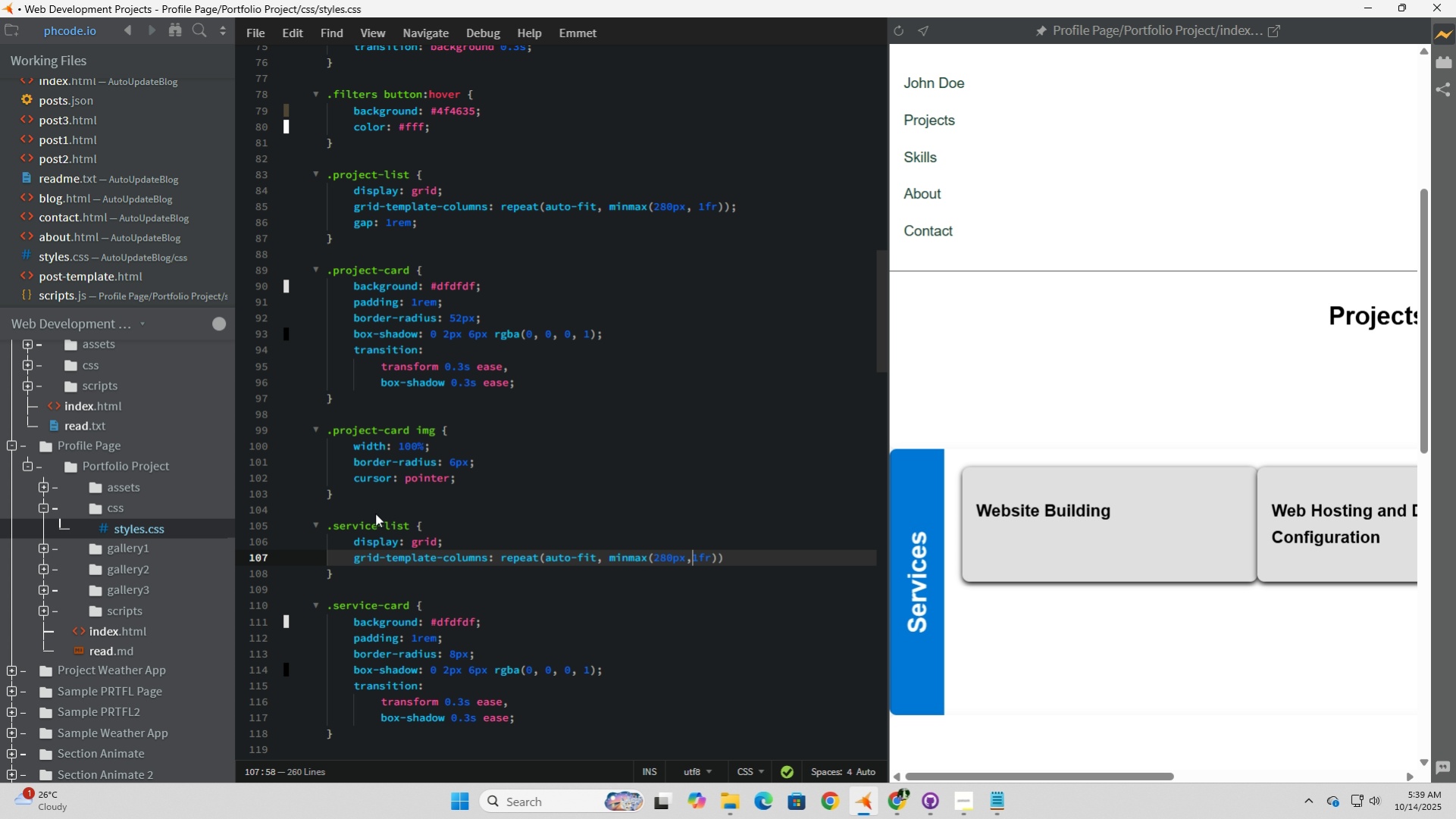 
key(ArrowRight)
 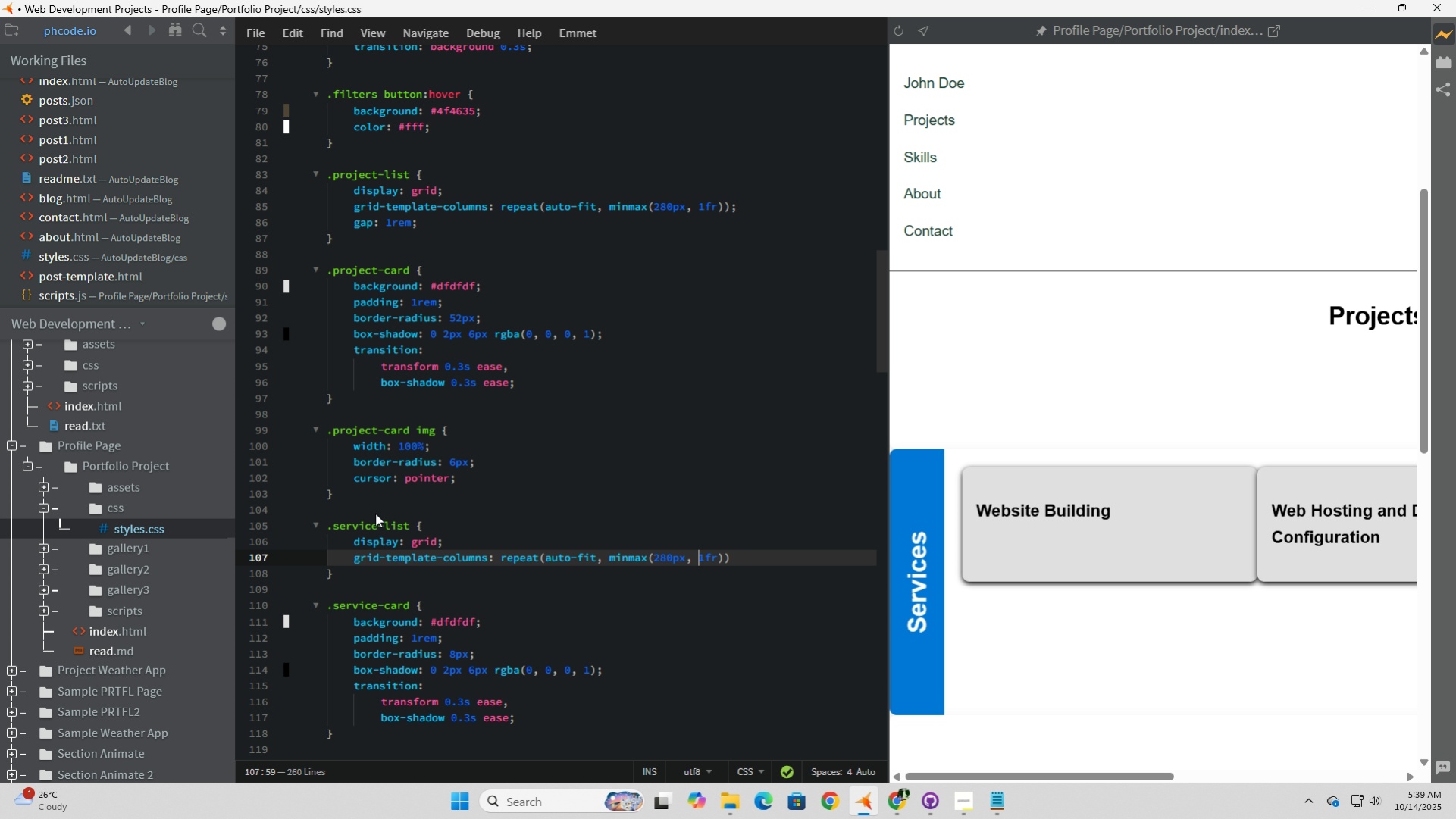 
key(Space)
 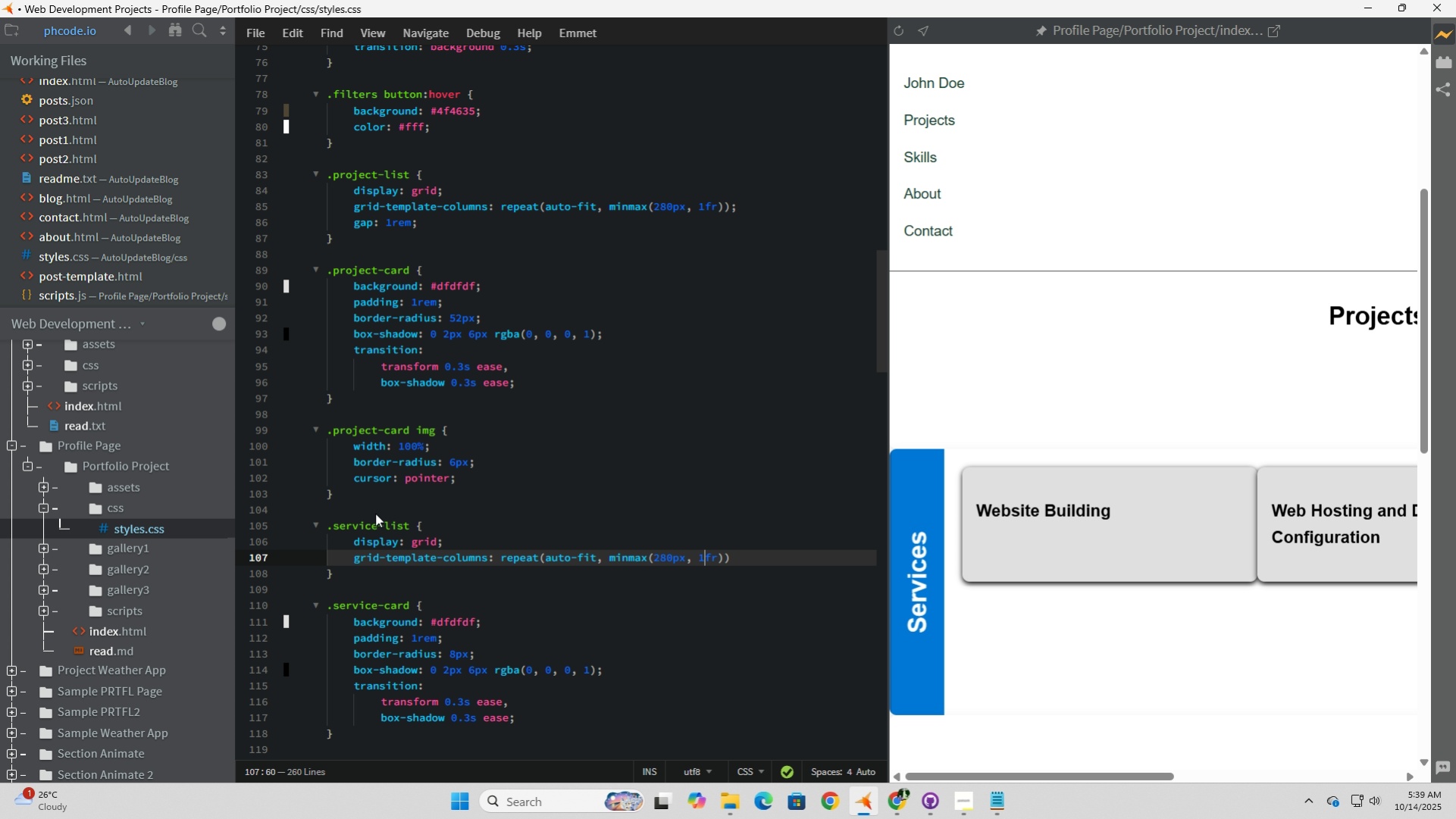 
key(ArrowRight)
 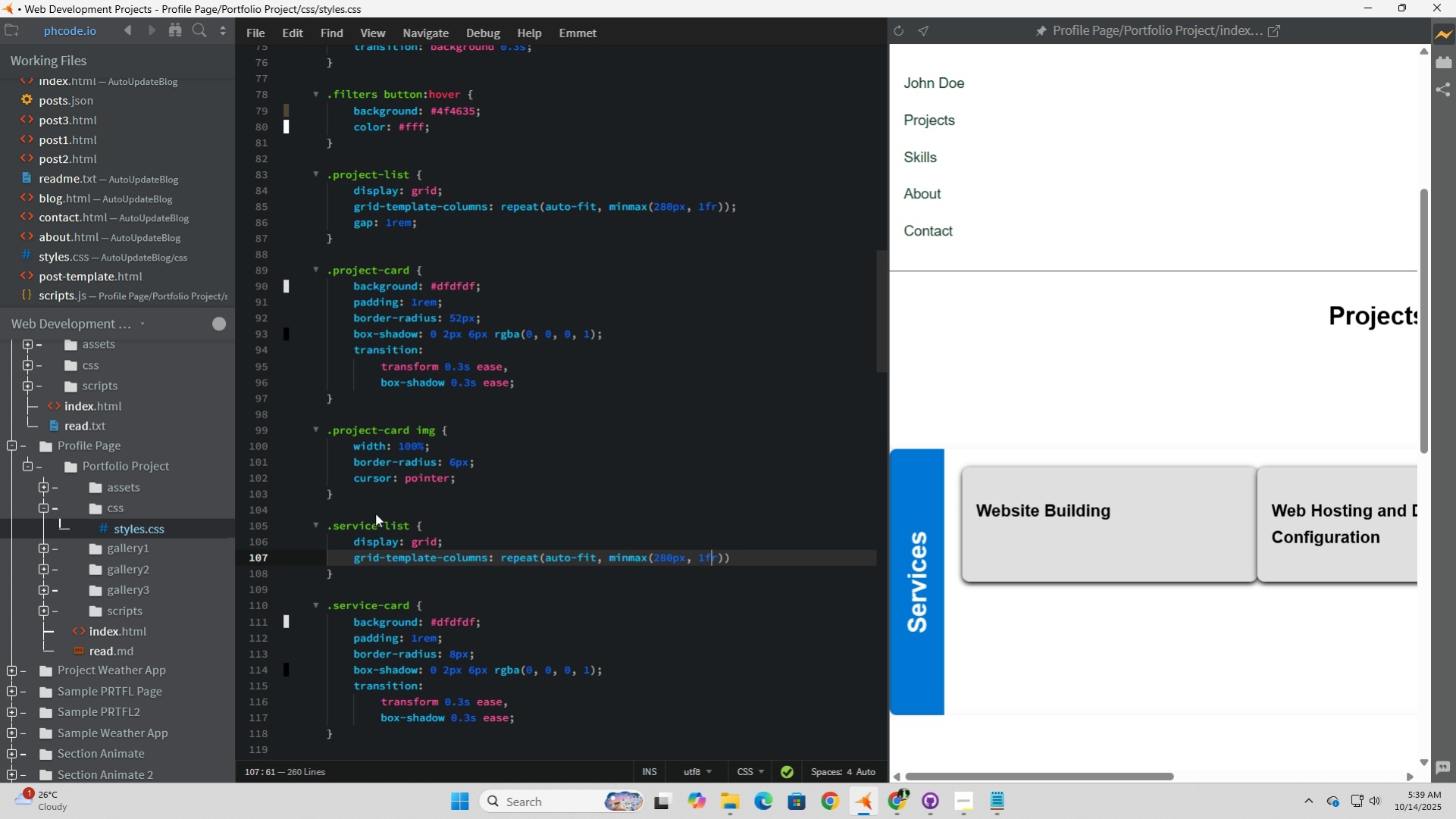 
key(ArrowRight)
 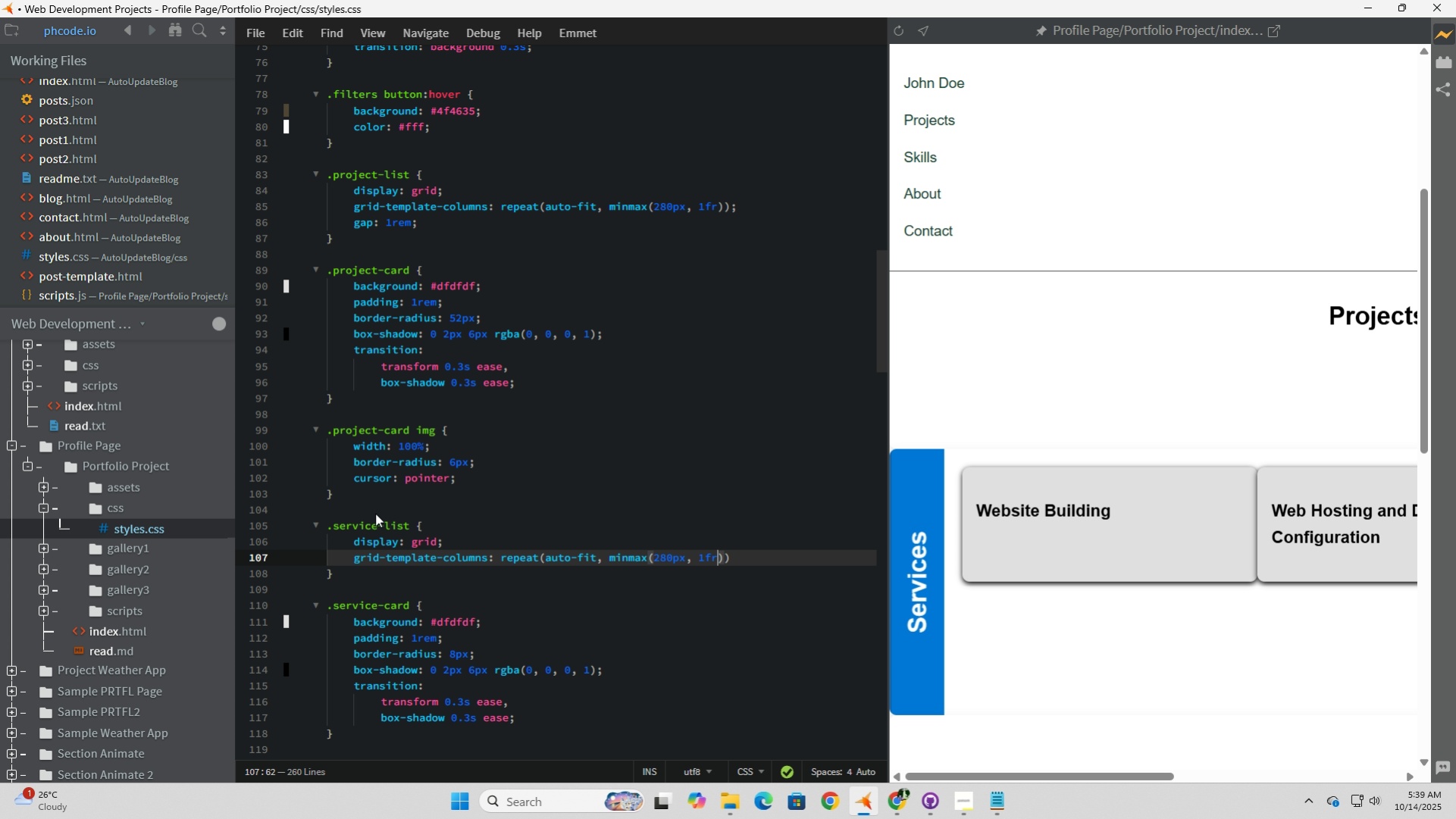 
key(ArrowRight)
 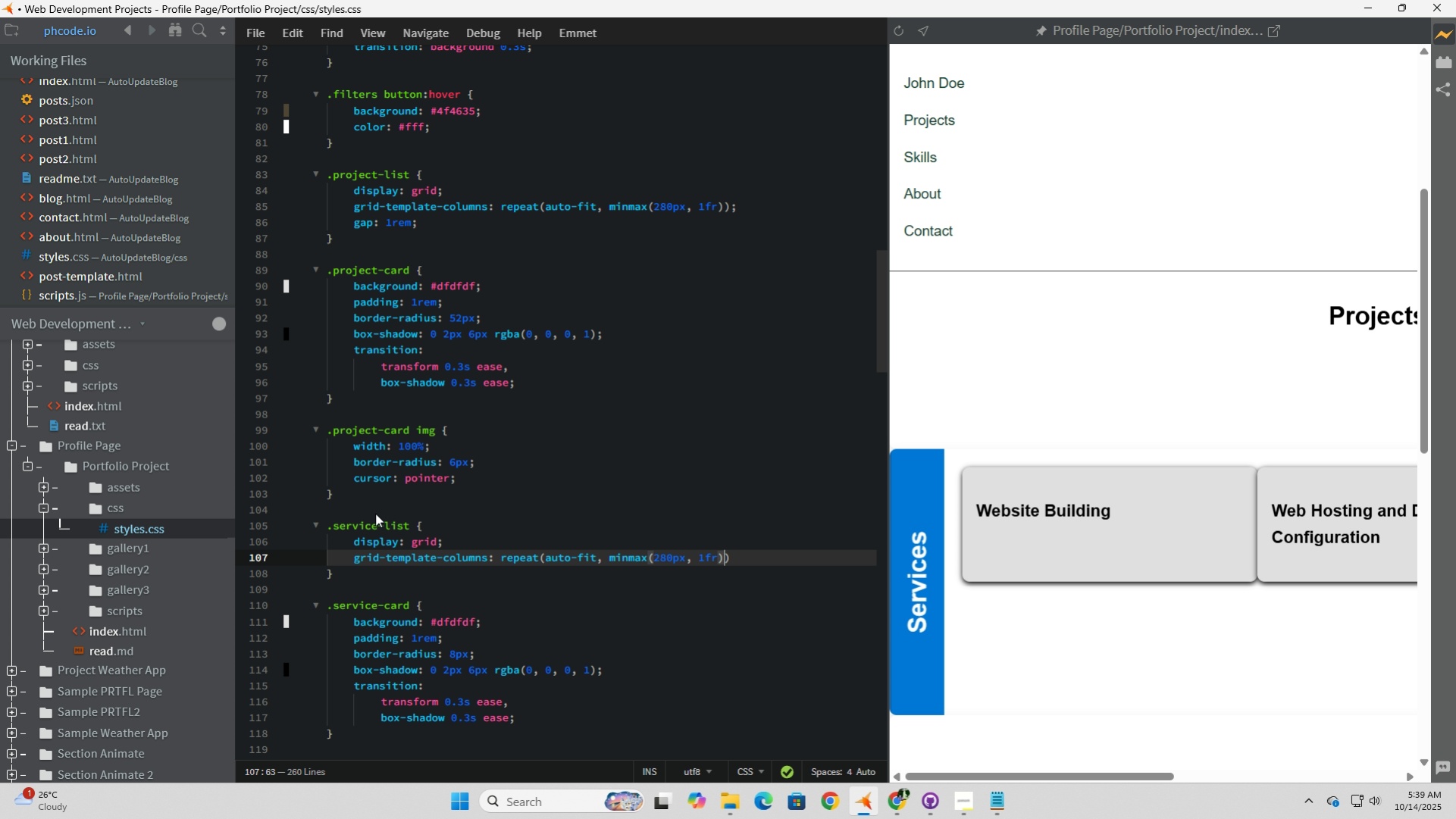 
key(ArrowRight)
 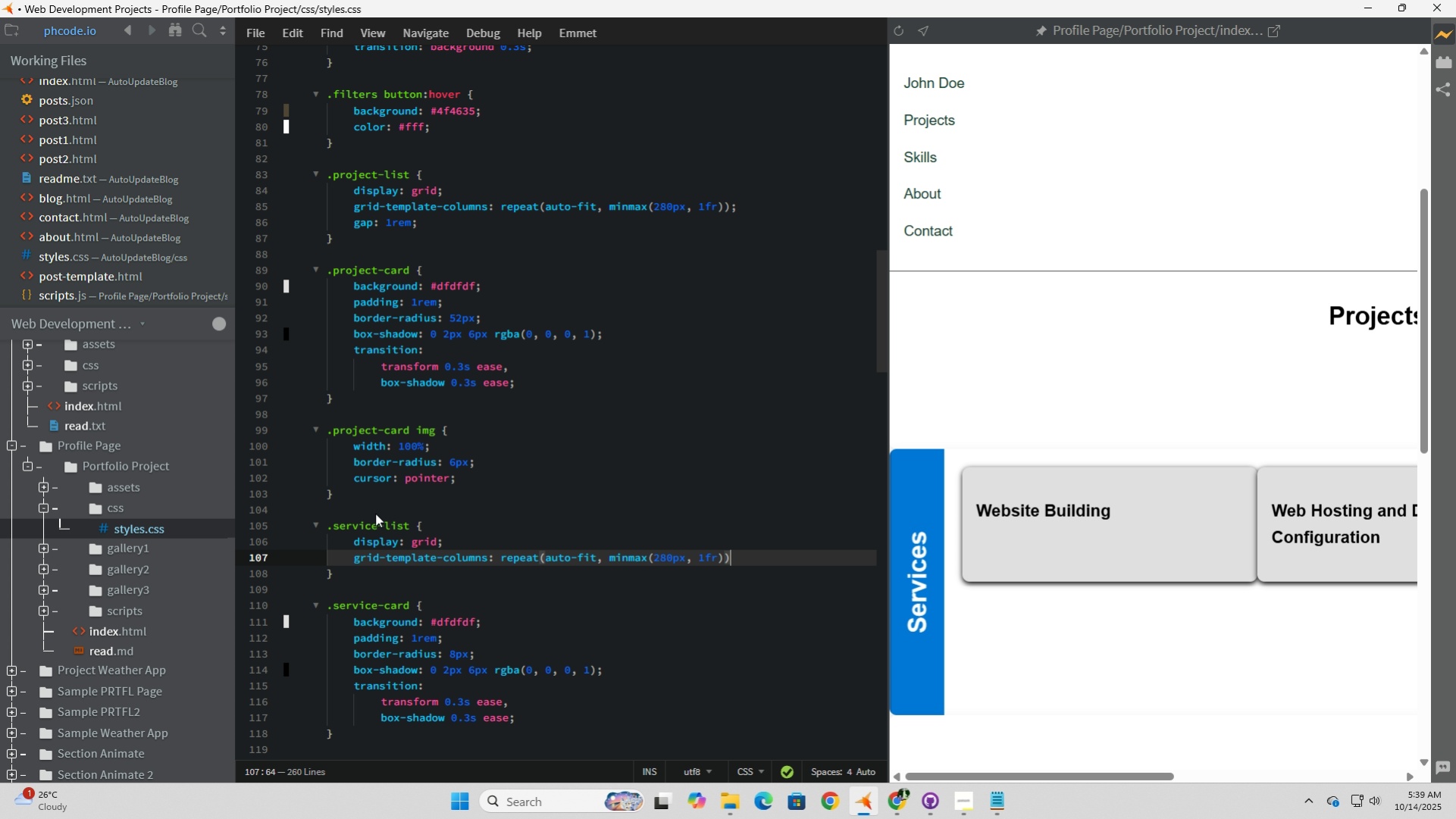 
key(ArrowRight)
 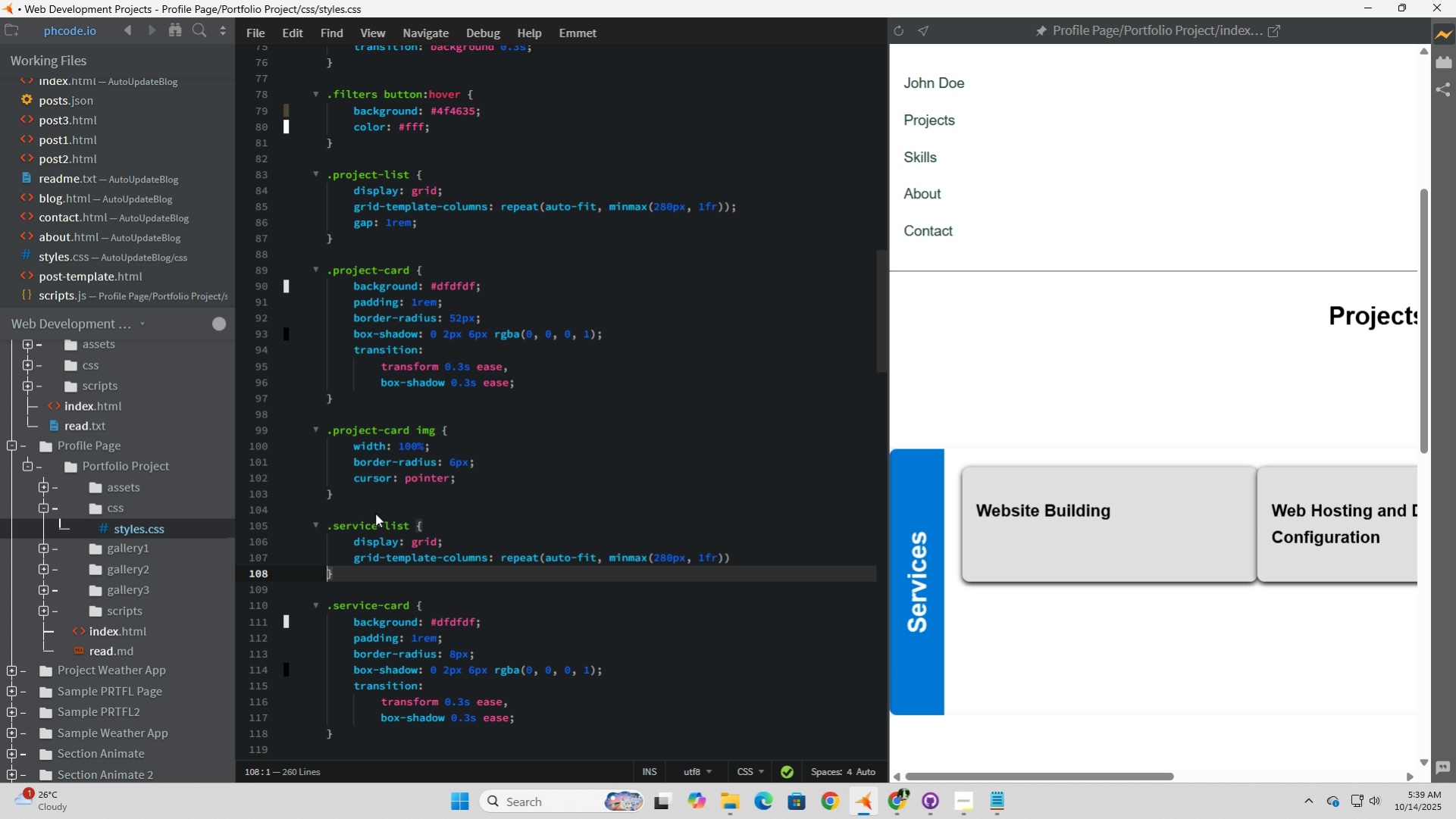 
key(ArrowRight)
 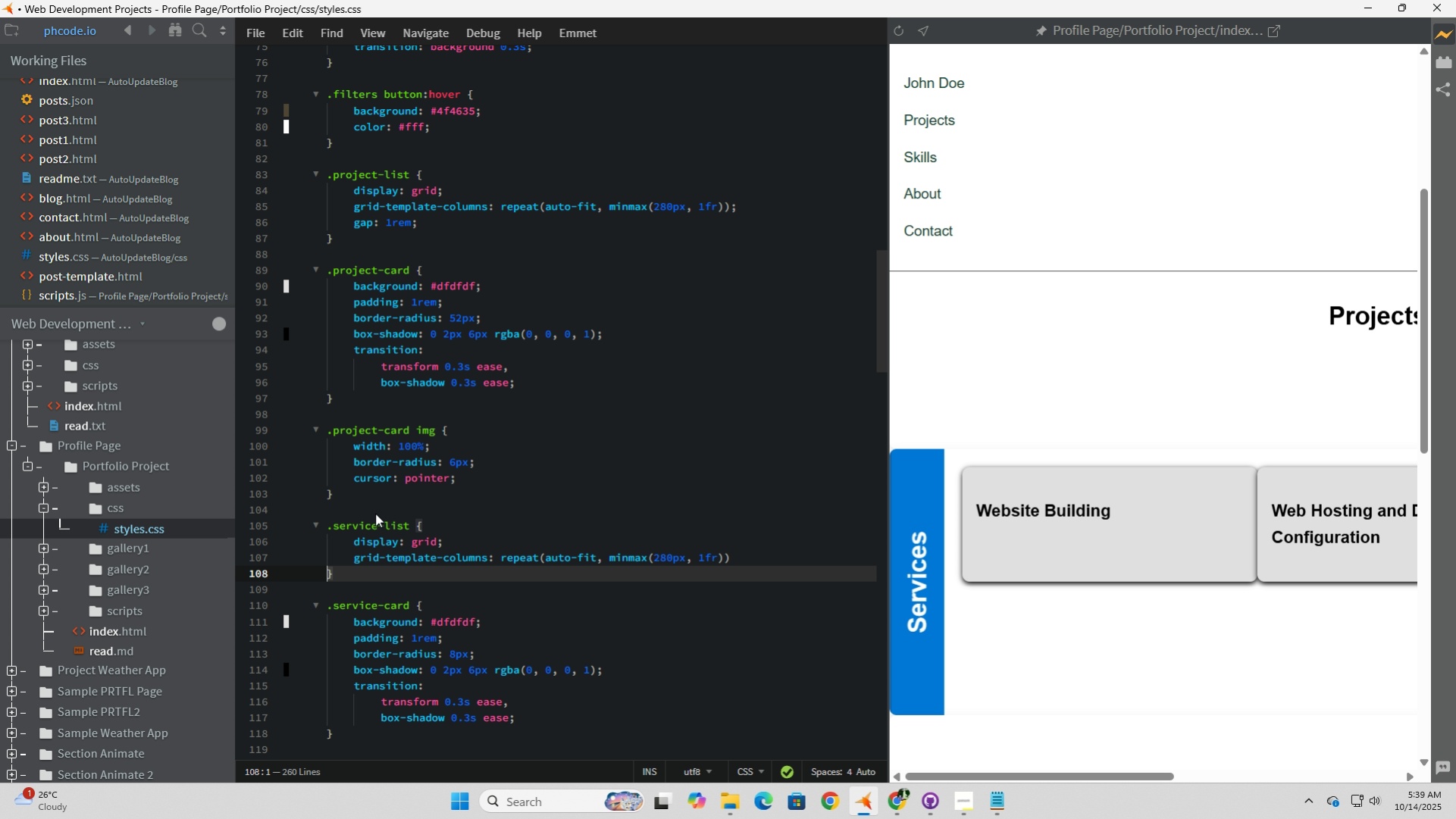 
key(ArrowLeft)
 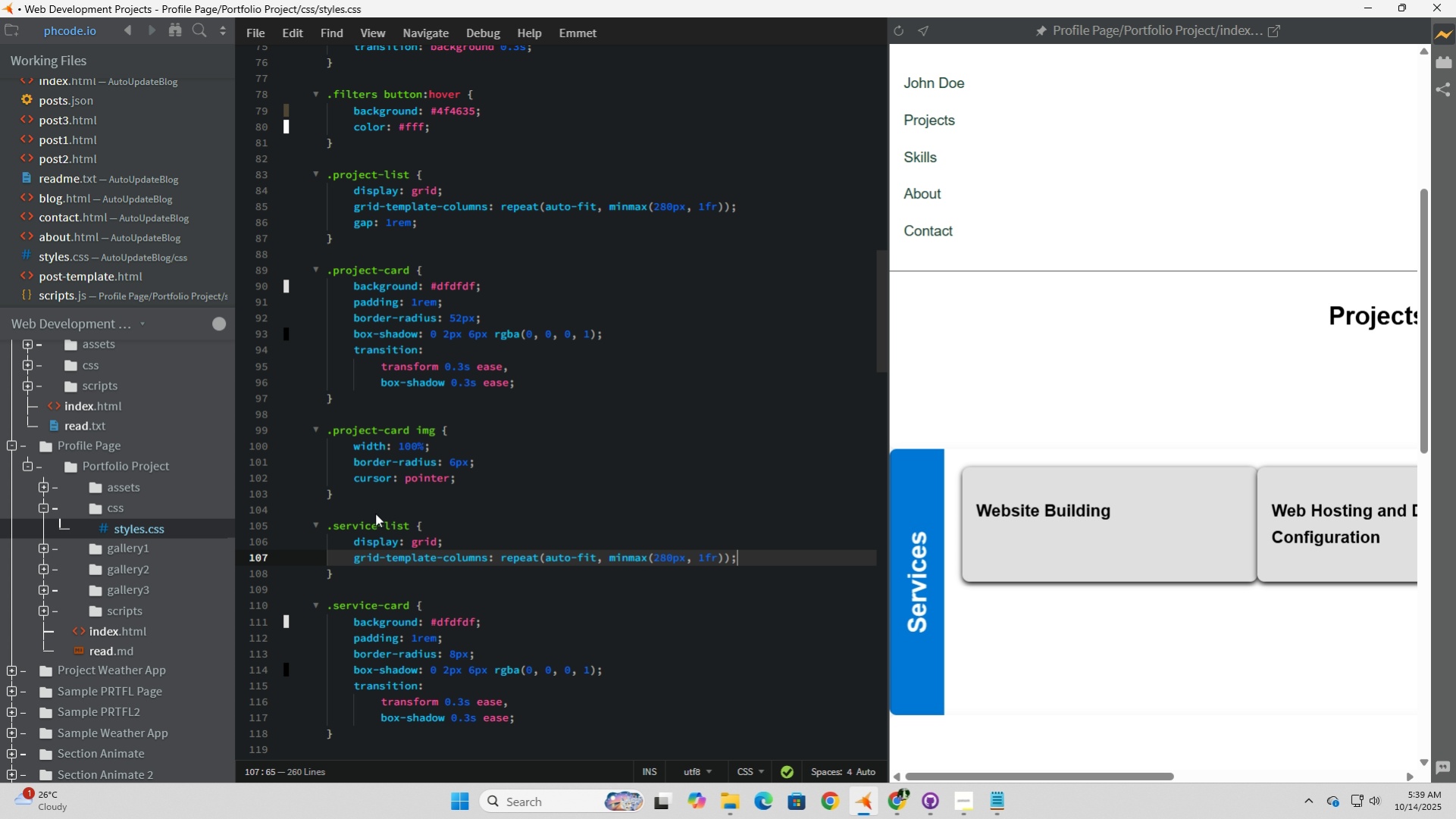 
key(Semicolon)
 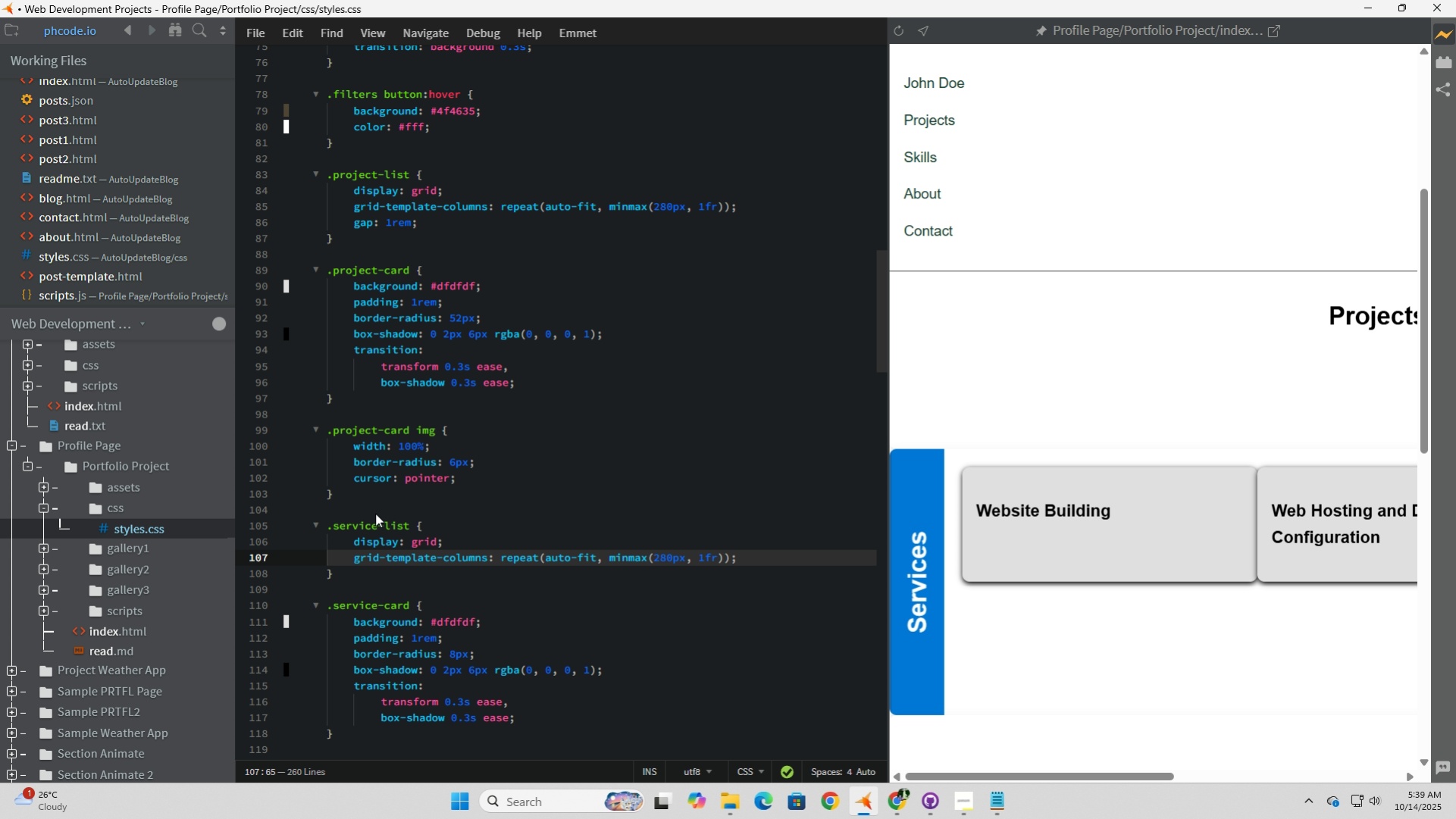 
key(Enter)
 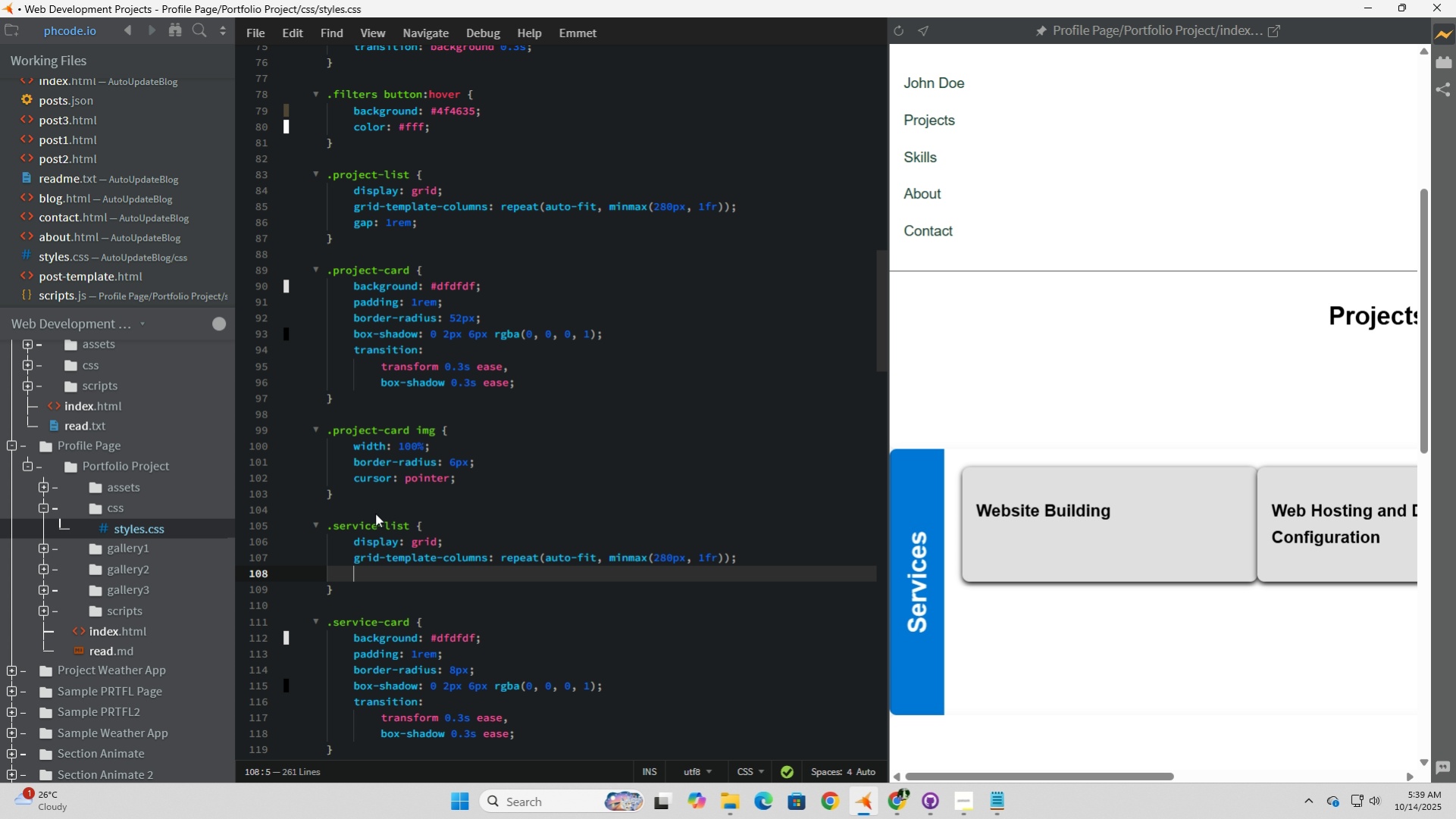 
type(gap: 1reml)
key(Backspace)
type(;)
 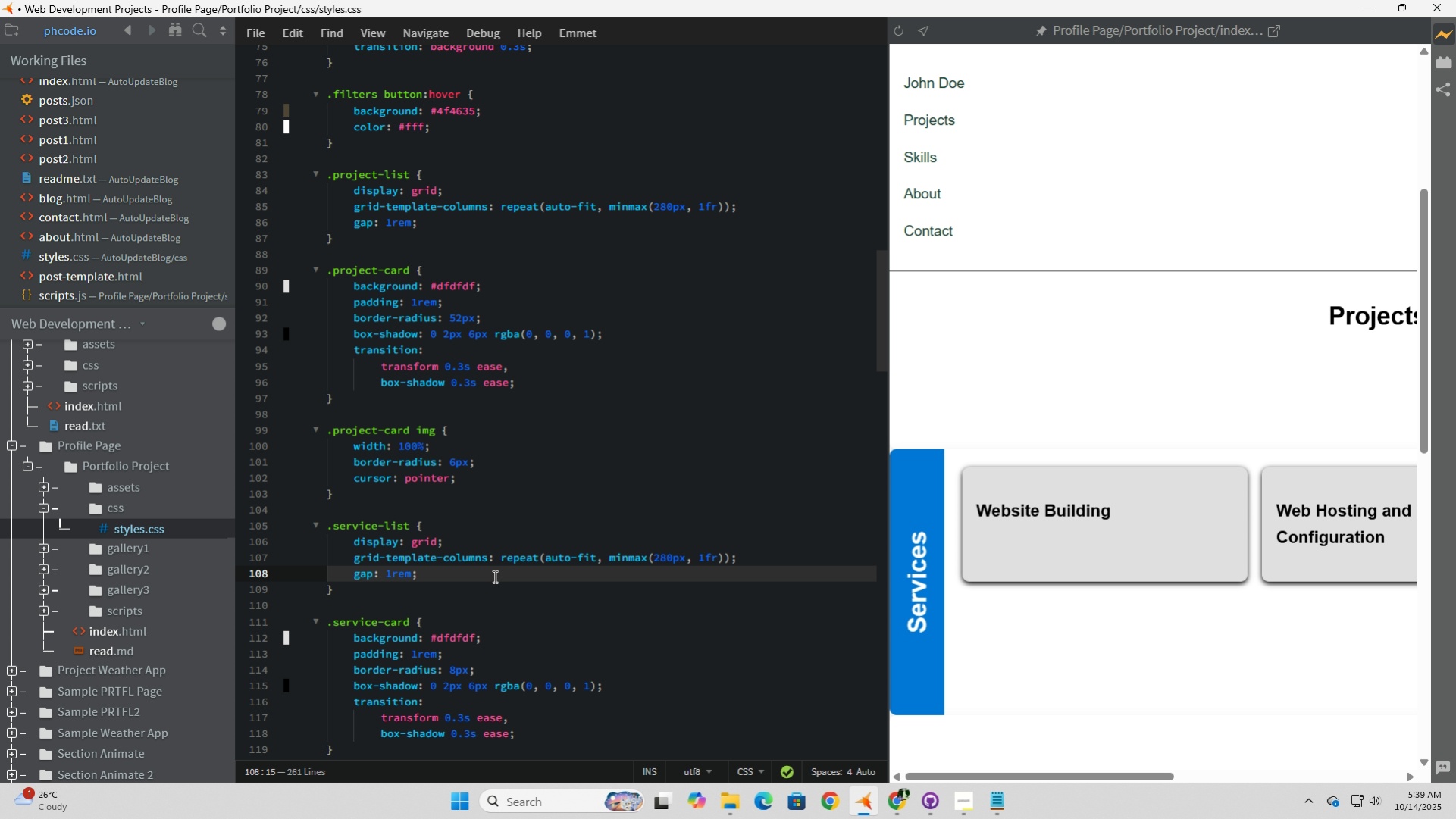 
left_click([495, 597])
 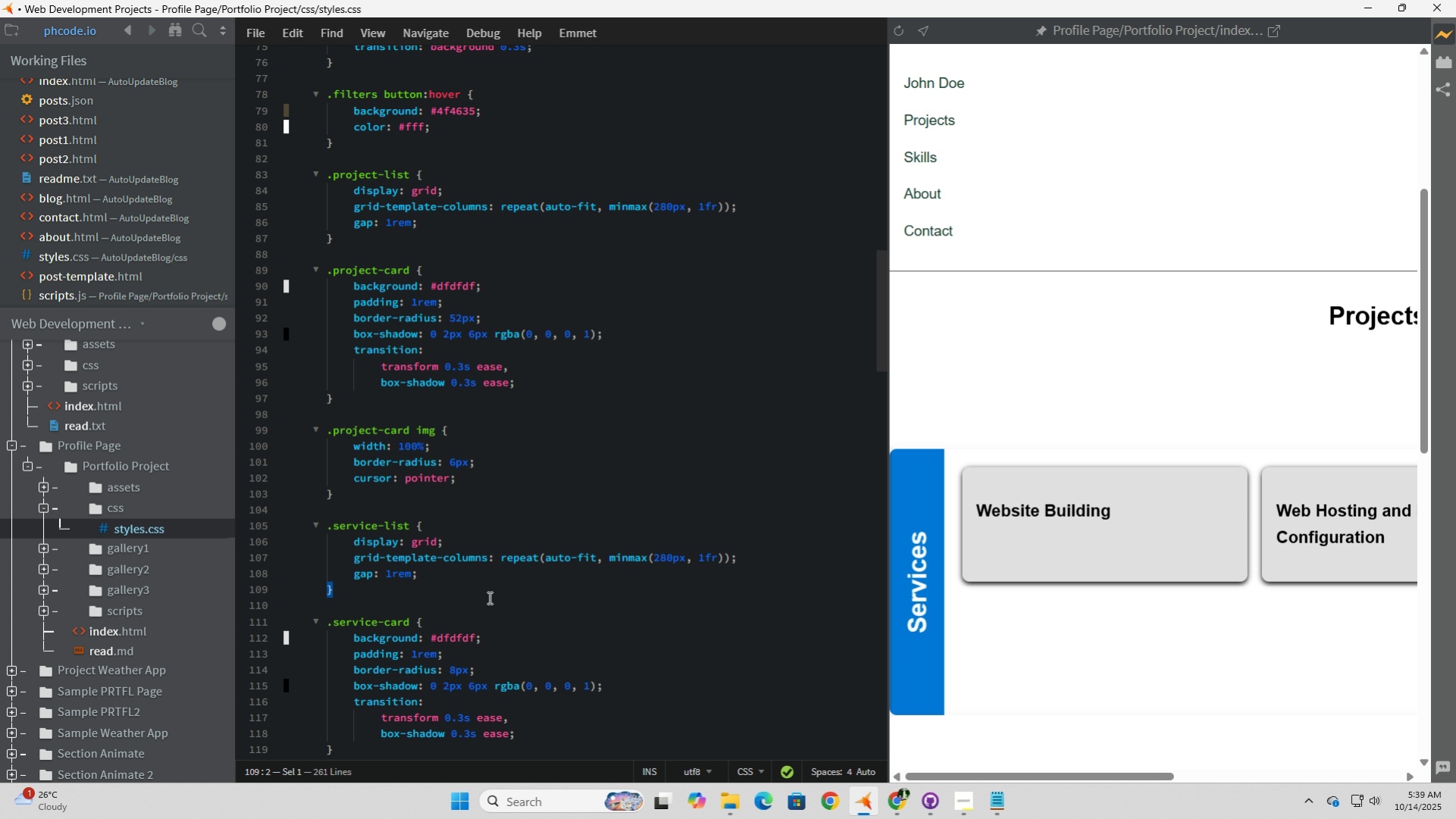 
left_click([488, 597])
 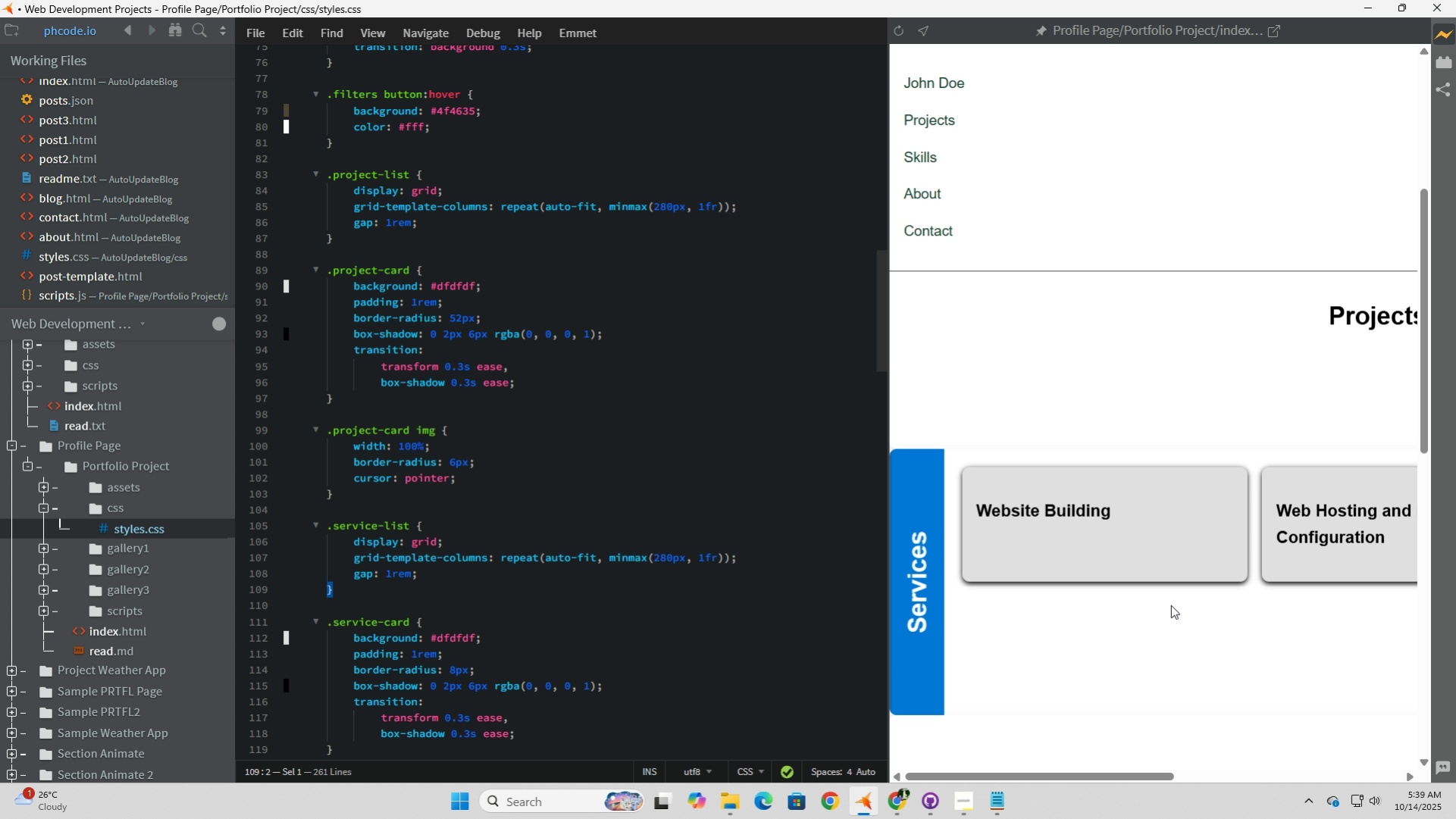 
scroll: coordinate [1171, 605], scroll_direction: up, amount: 6.0
 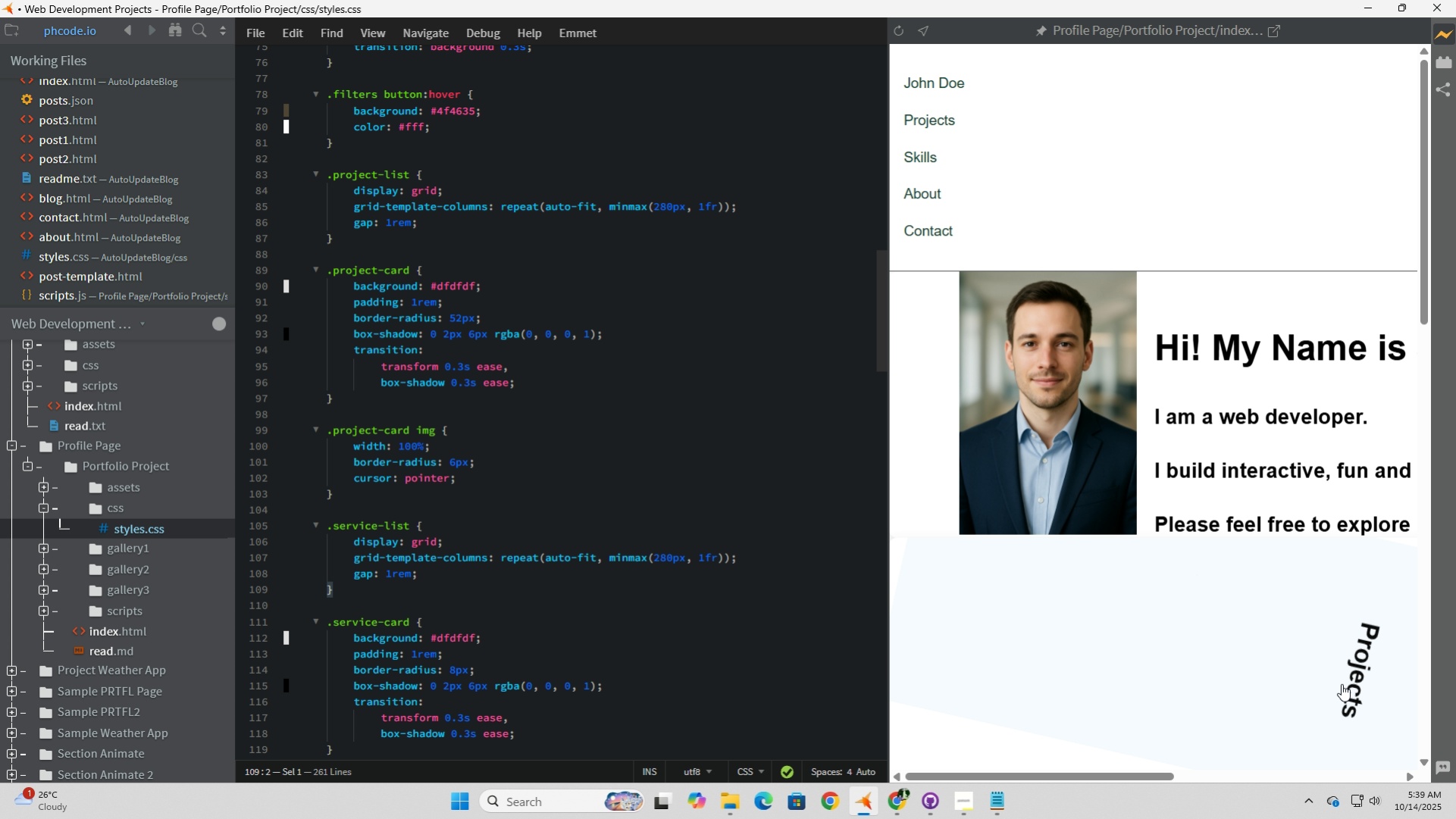 
mouse_move([1245, 642])
 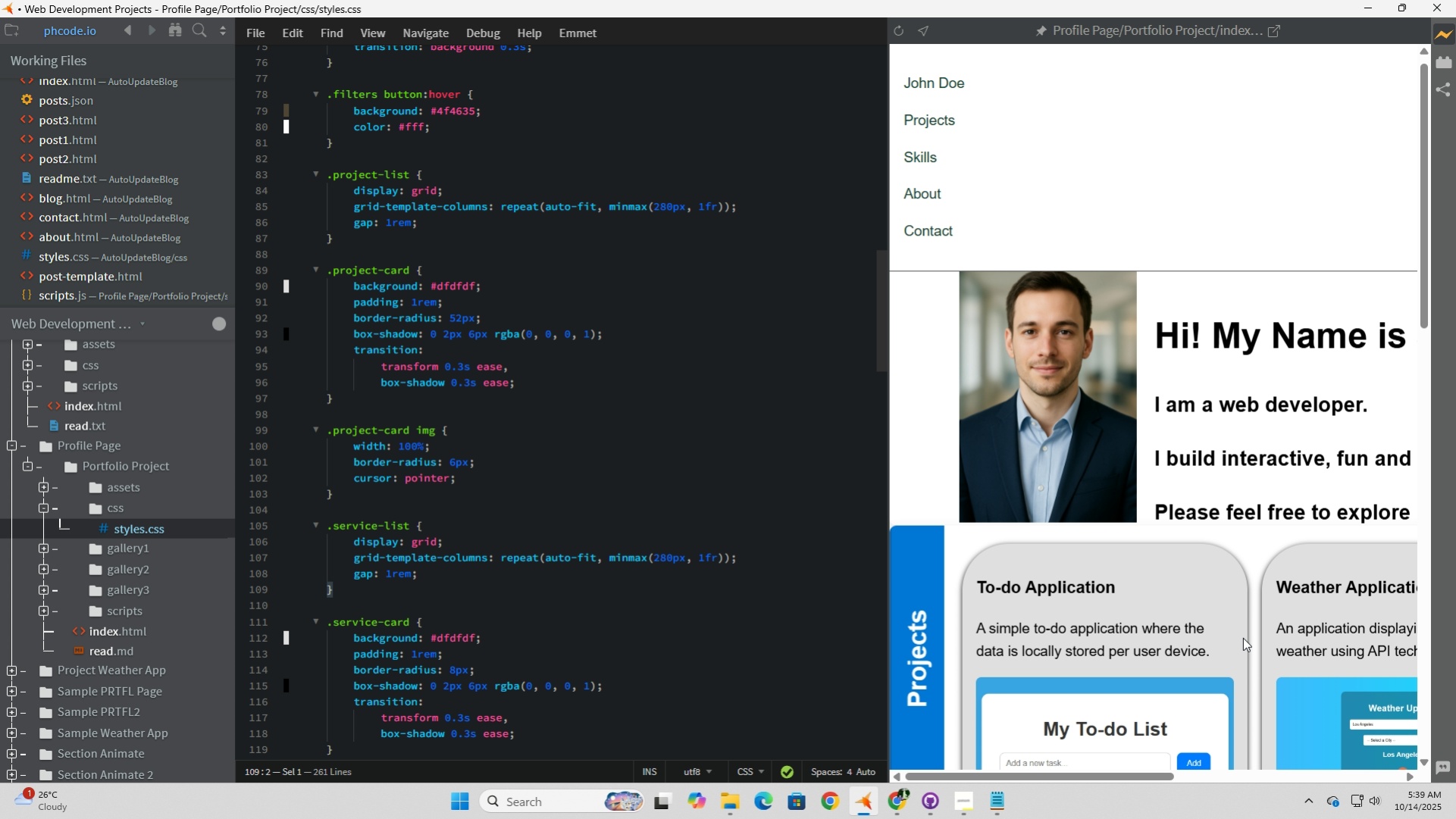 
scroll: coordinate [1242, 637], scroll_direction: down, amount: 3.0
 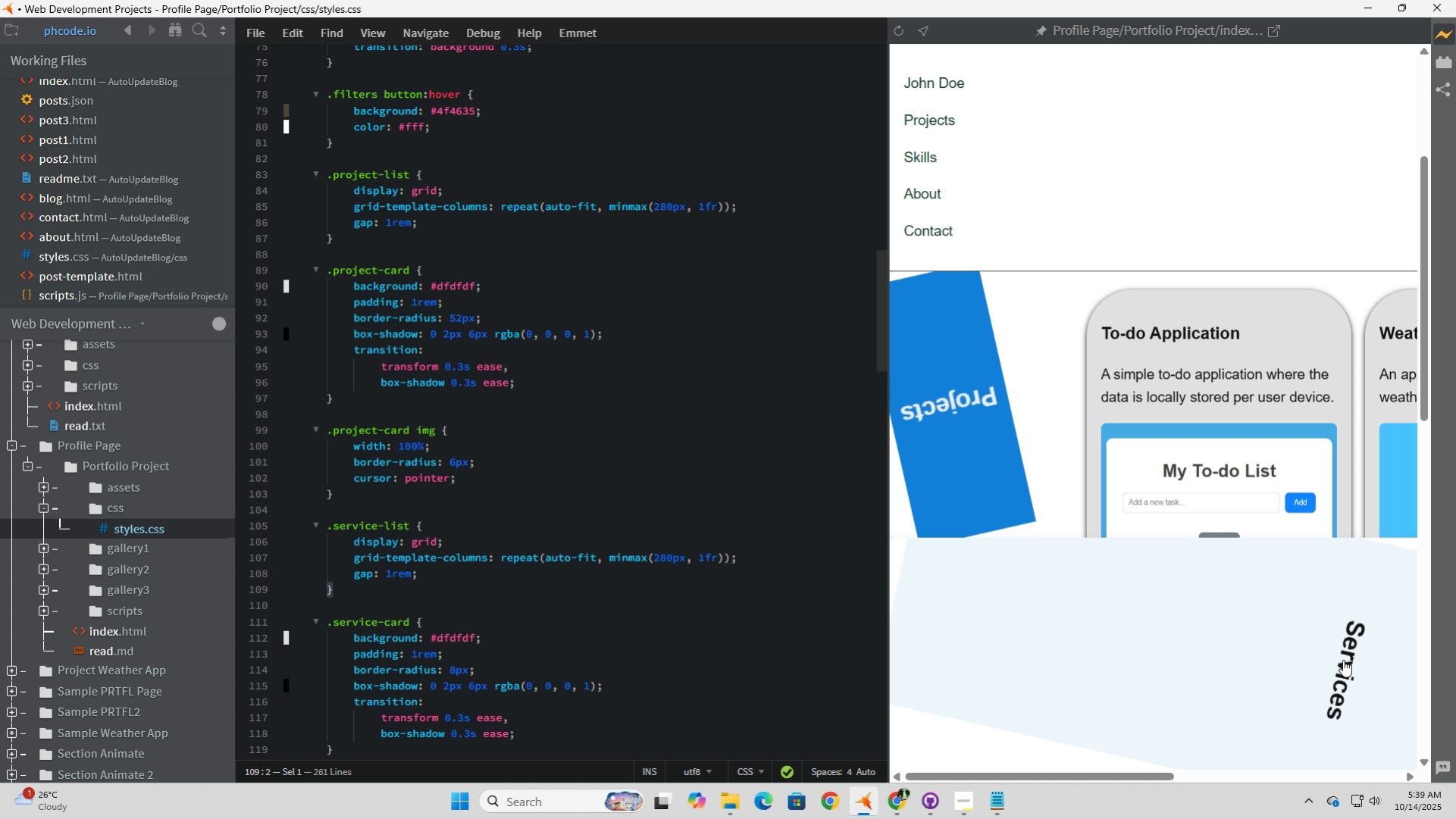 
left_click([1342, 659])
 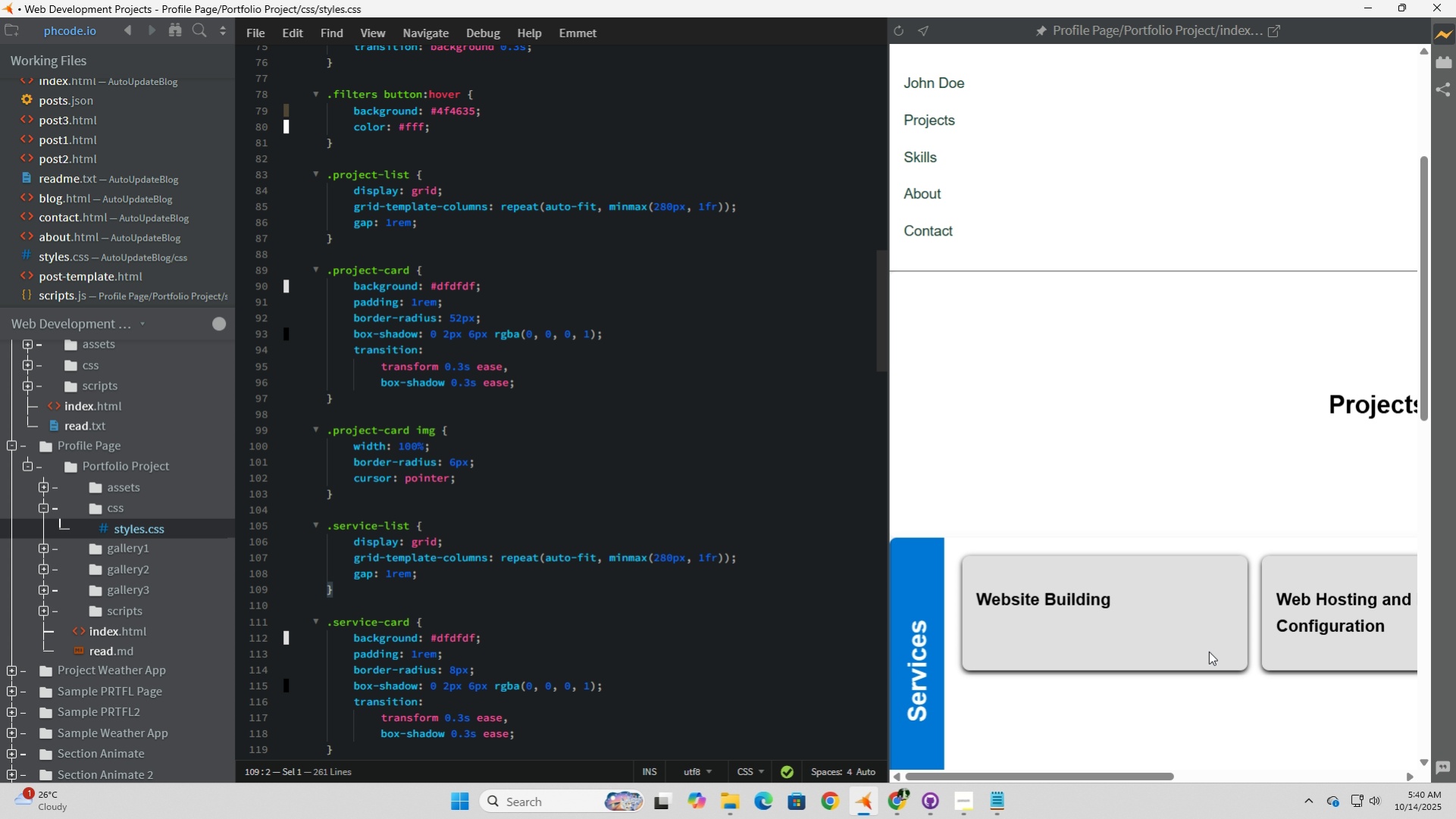 
scroll: coordinate [1208, 651], scroll_direction: down, amount: 2.0
 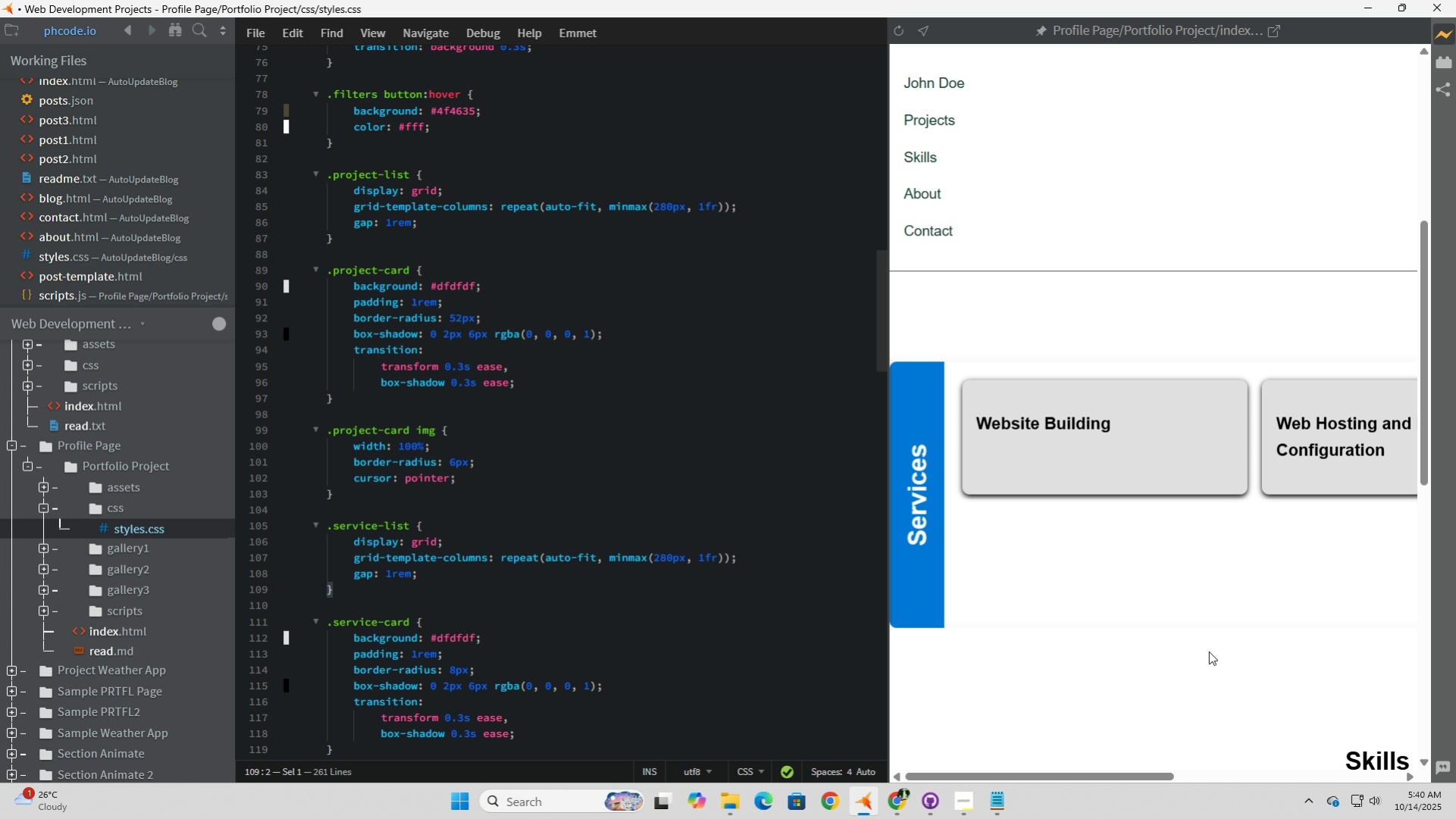 
scroll: coordinate [1208, 651], scroll_direction: up, amount: 4.0
 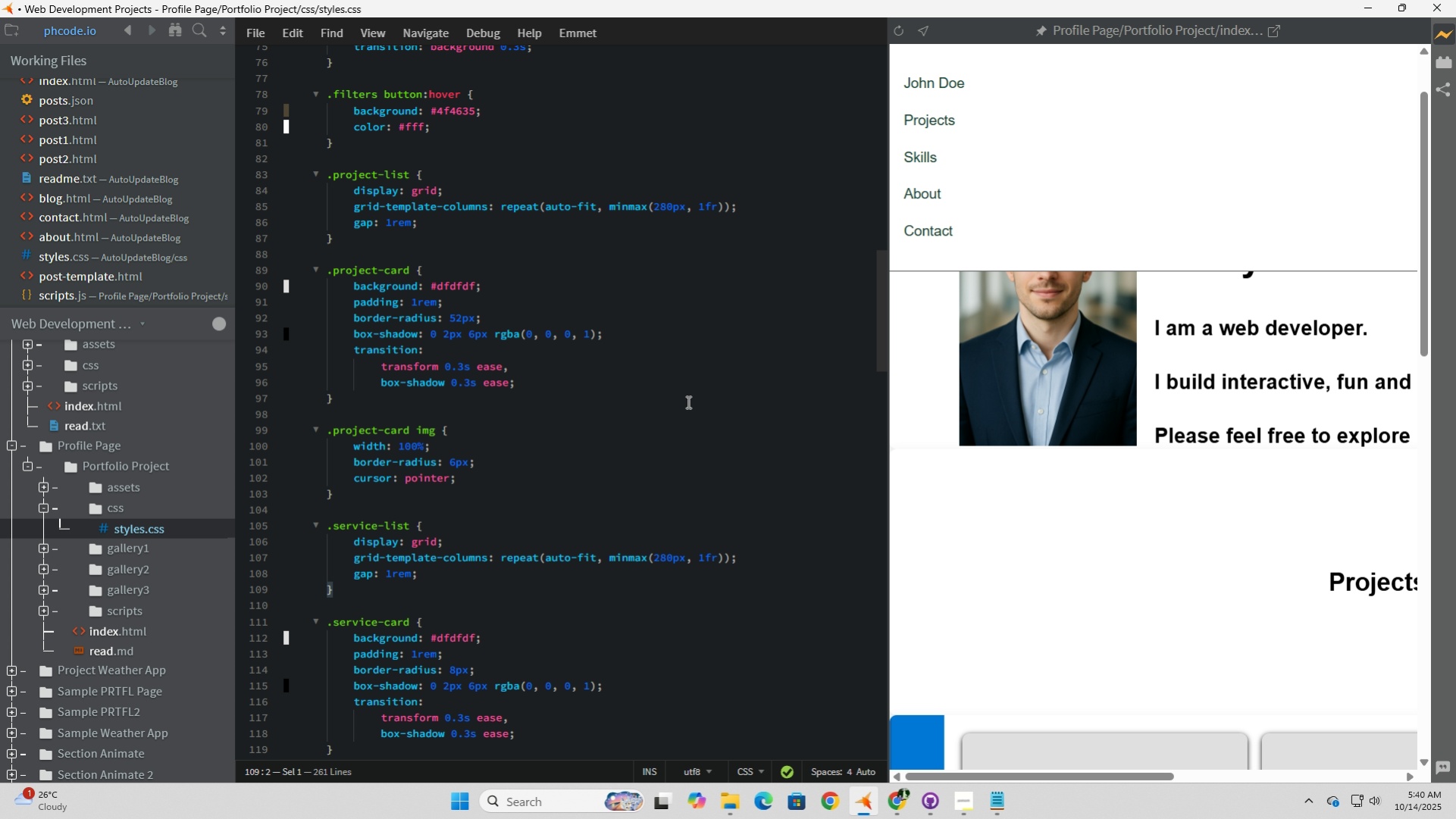 
wait(5.22)
 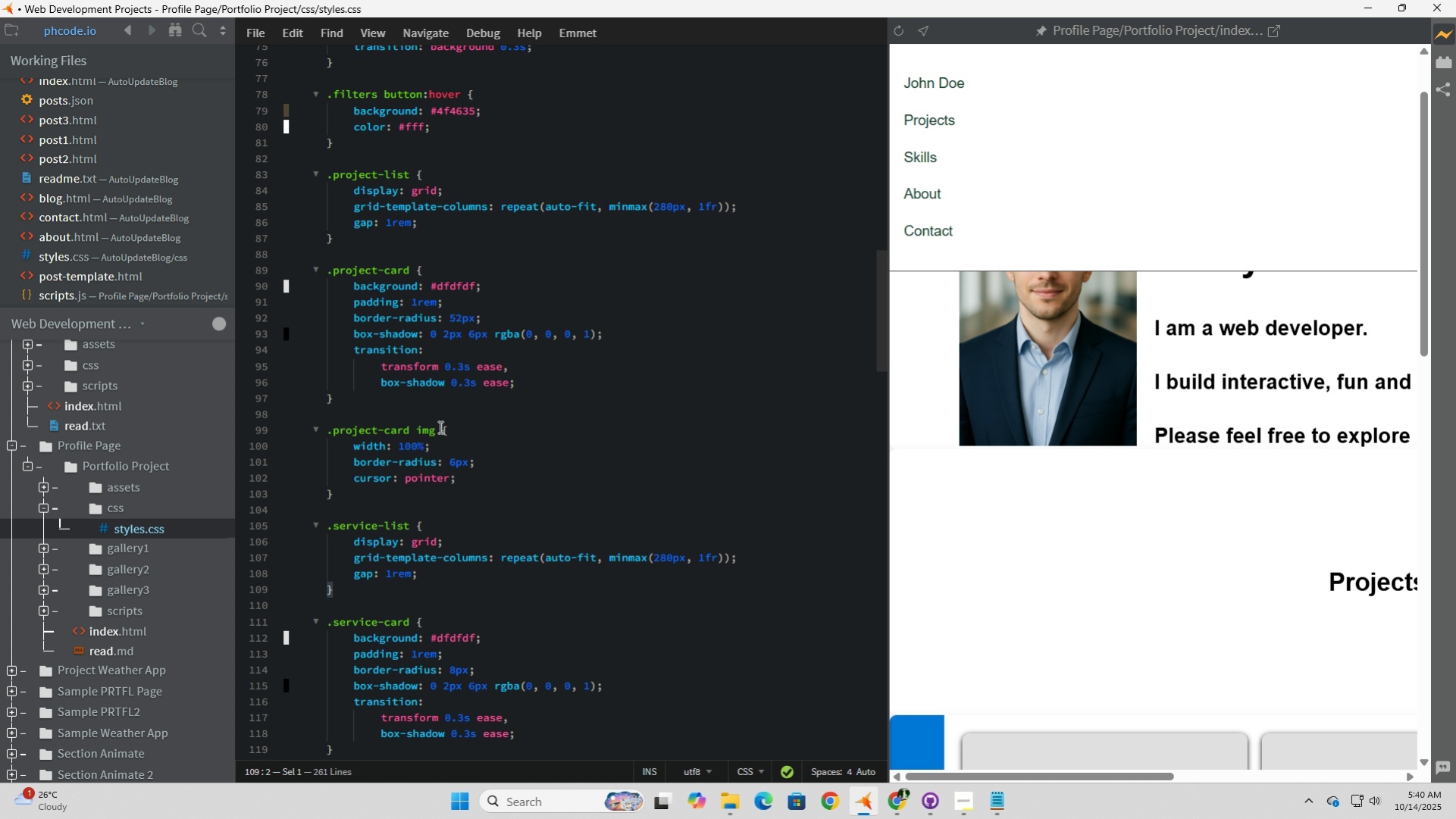 
scroll: coordinate [1047, 459], scroll_direction: up, amount: 2.0
 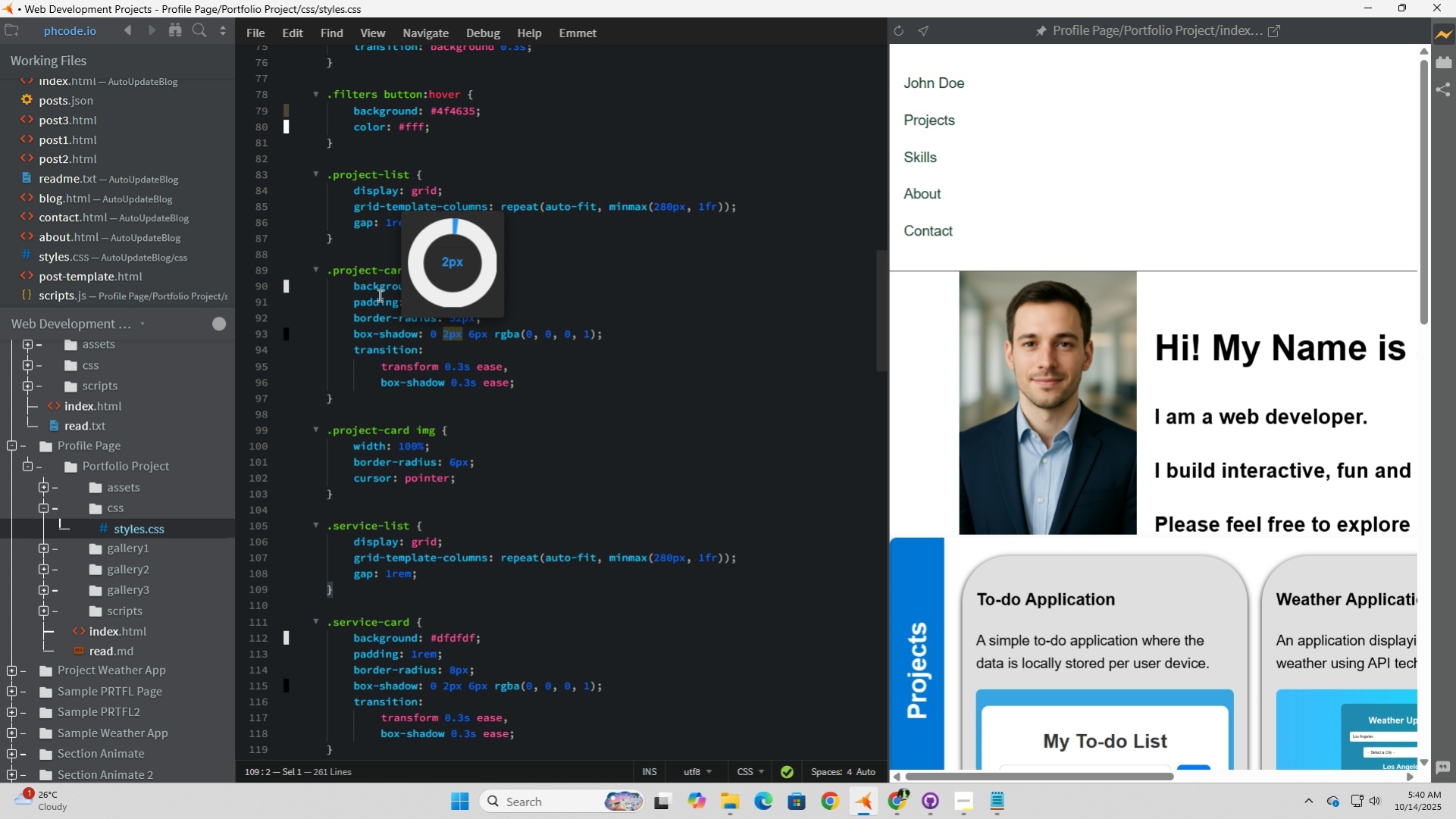 
left_click([613, 292])
 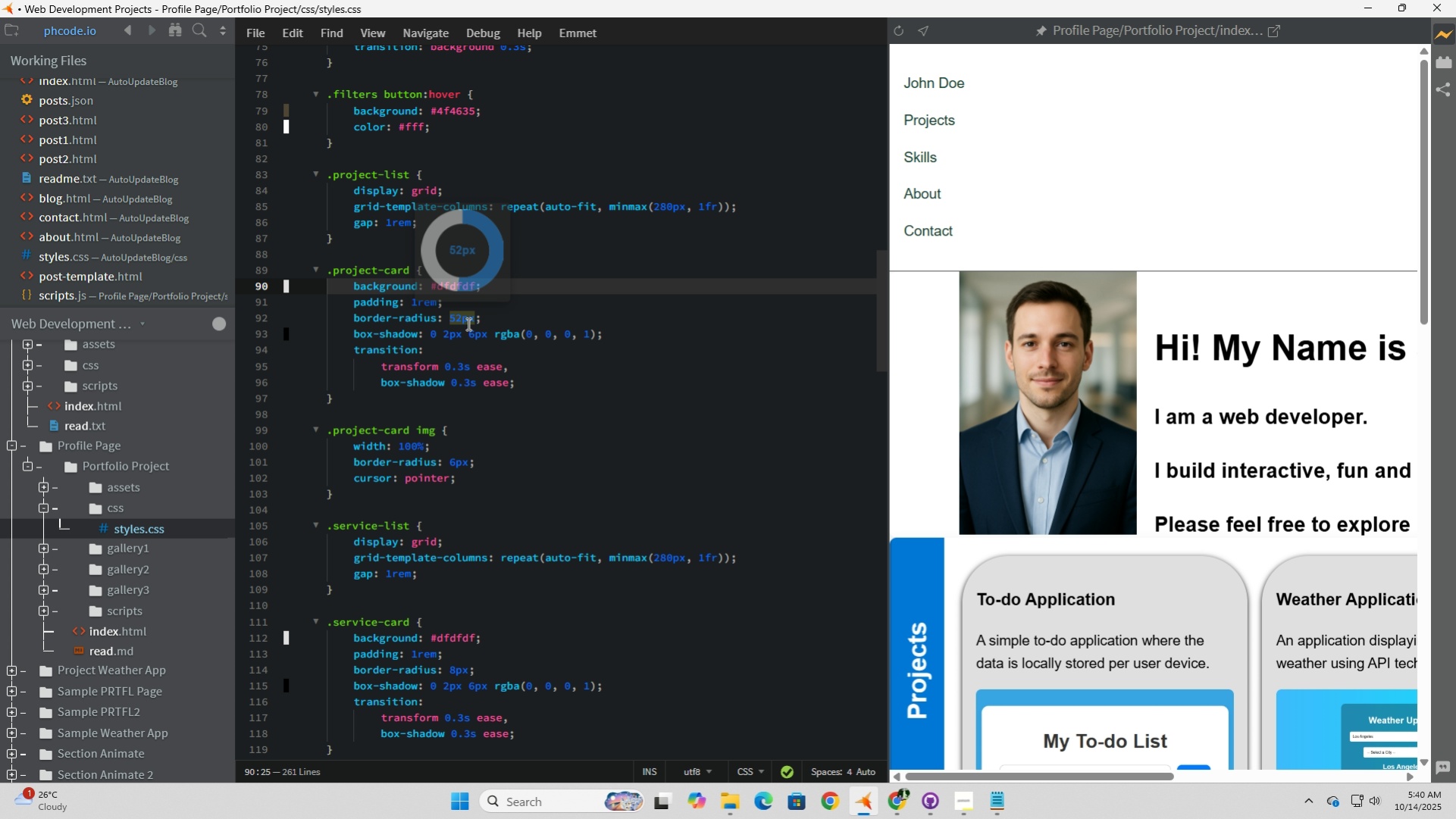 
left_click([467, 324])
 